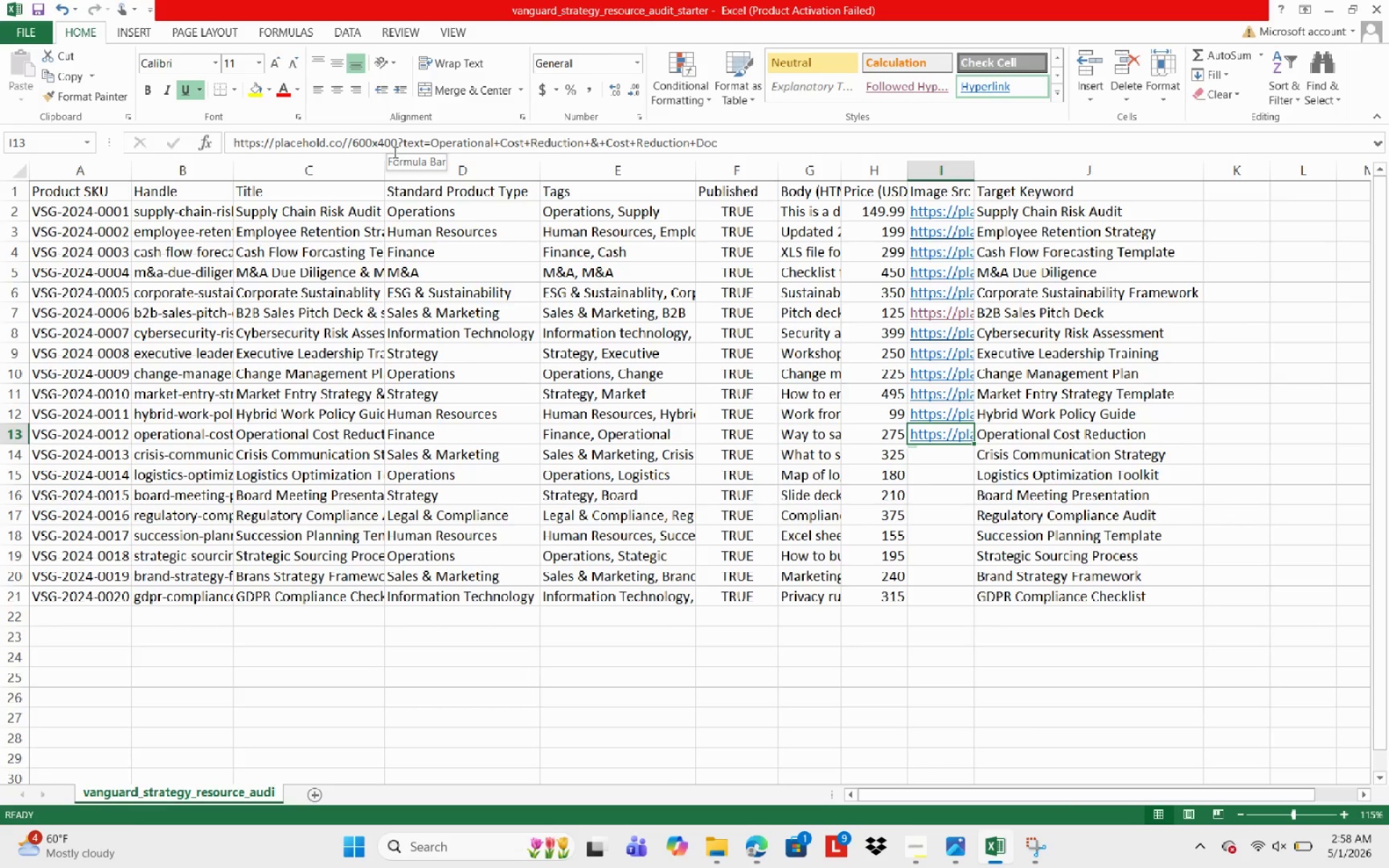 
wait(12.66)
 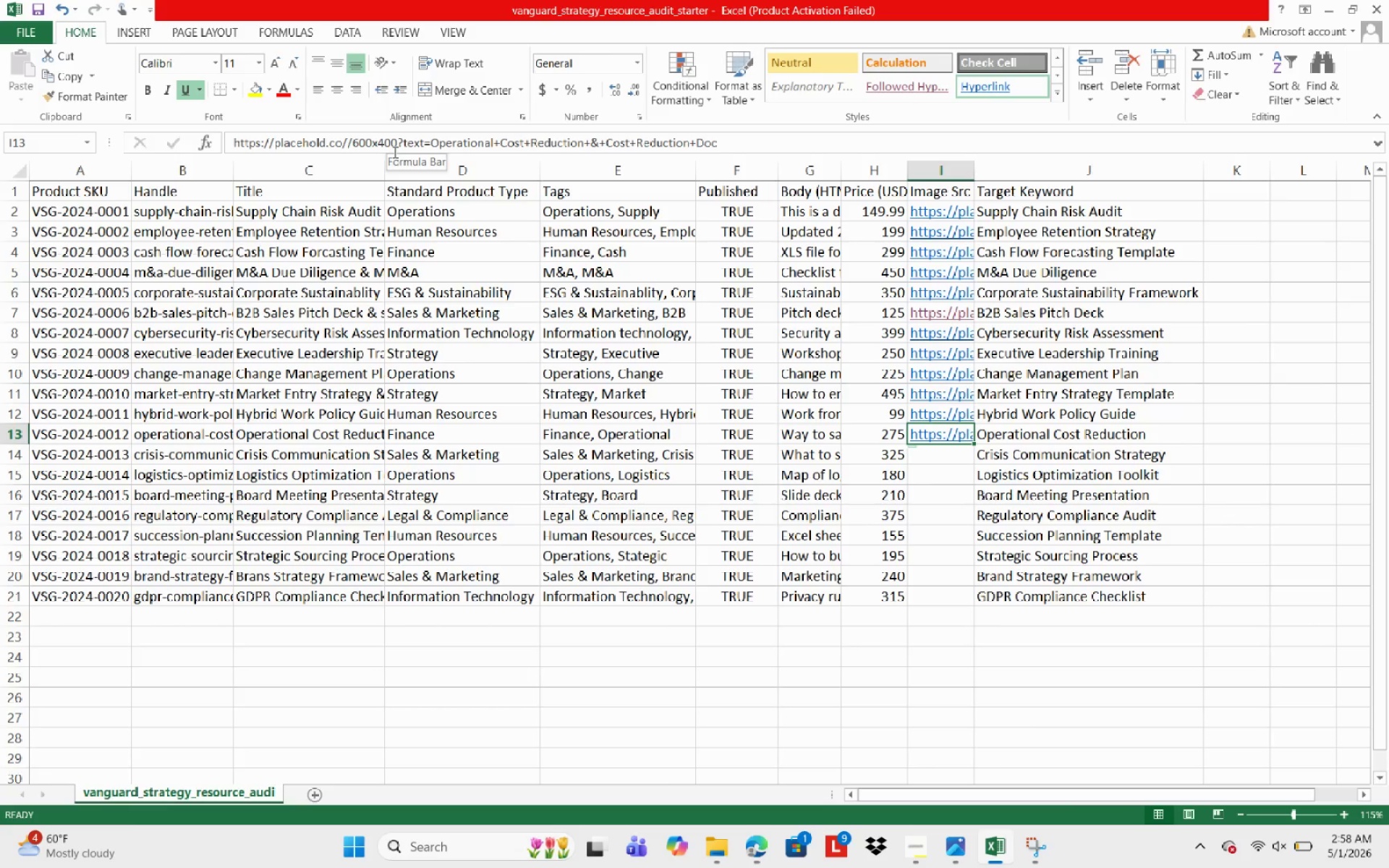 
key(ArrowDown)
 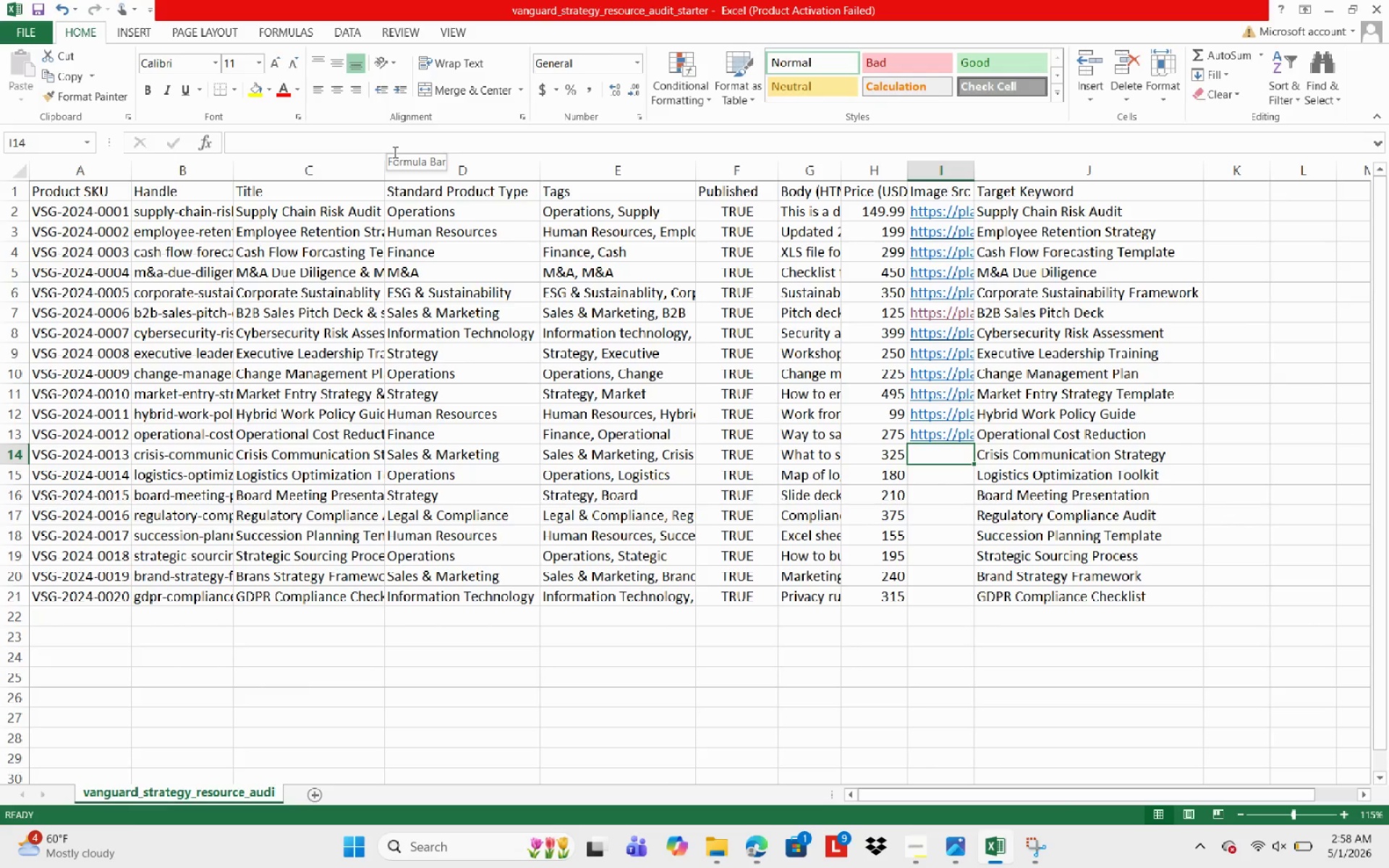 
type(https://)
 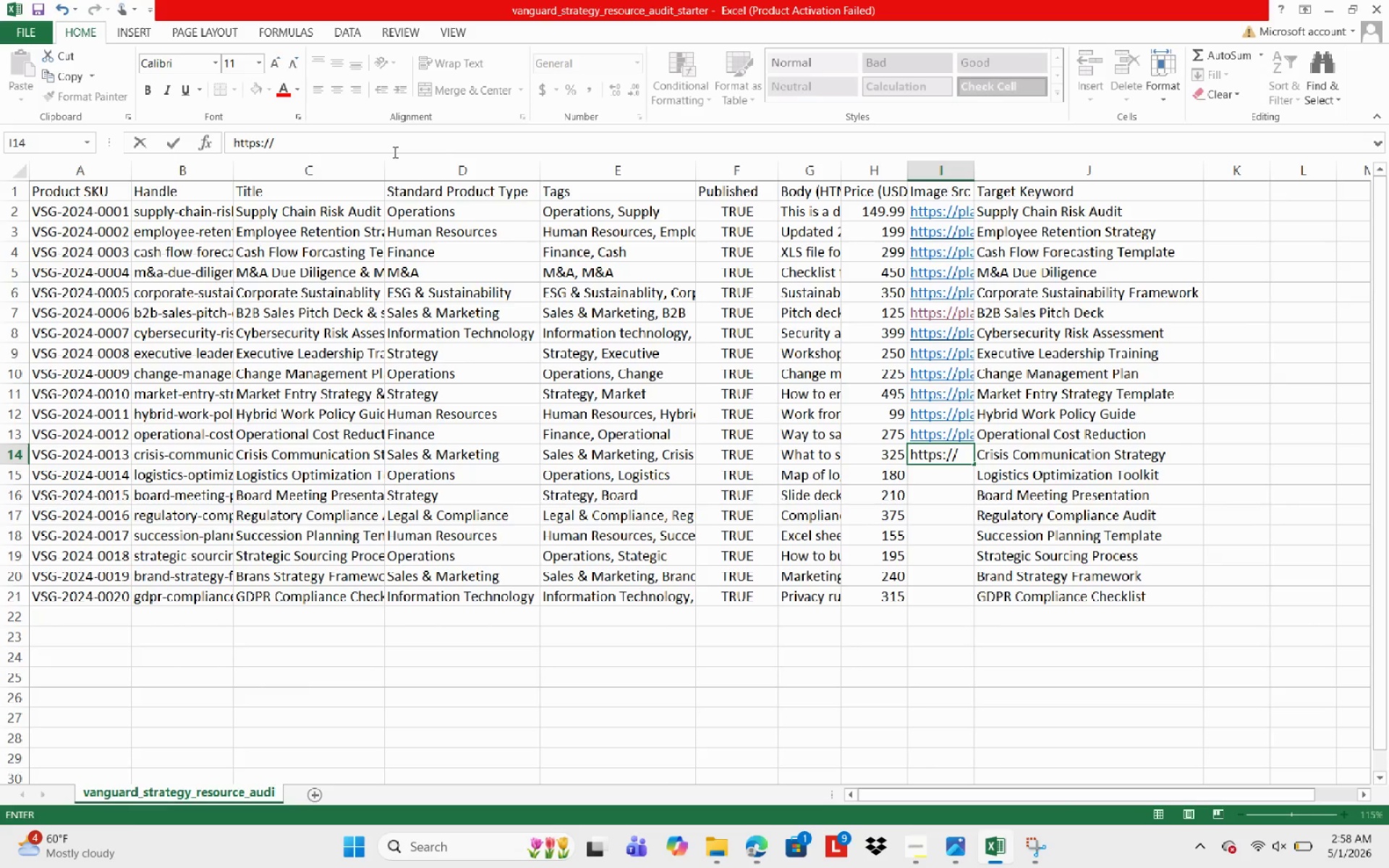 
type(placehold.co/600x400?Text=Crisis+Communication+Strategy+)
 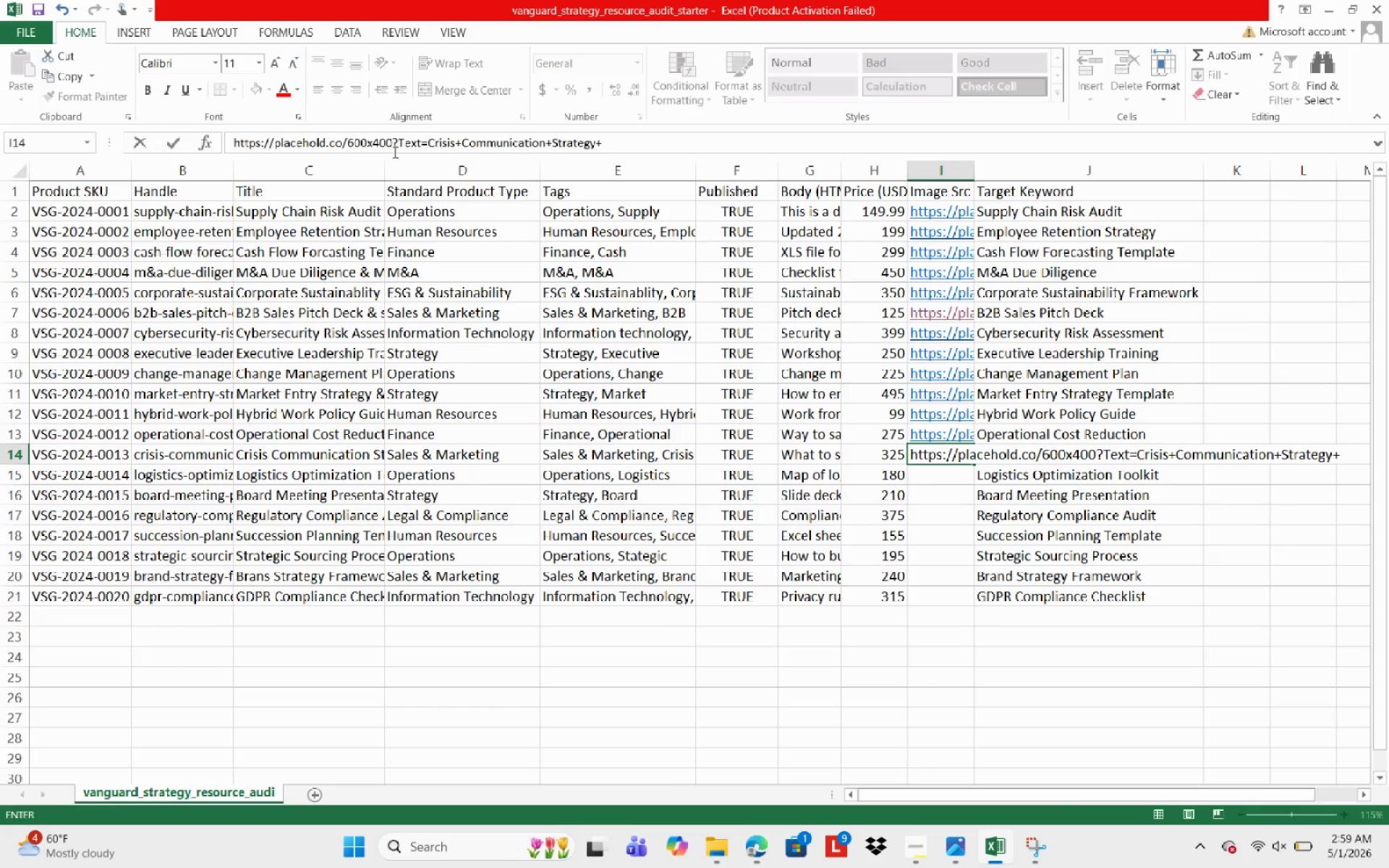 
key(Shift+7)
 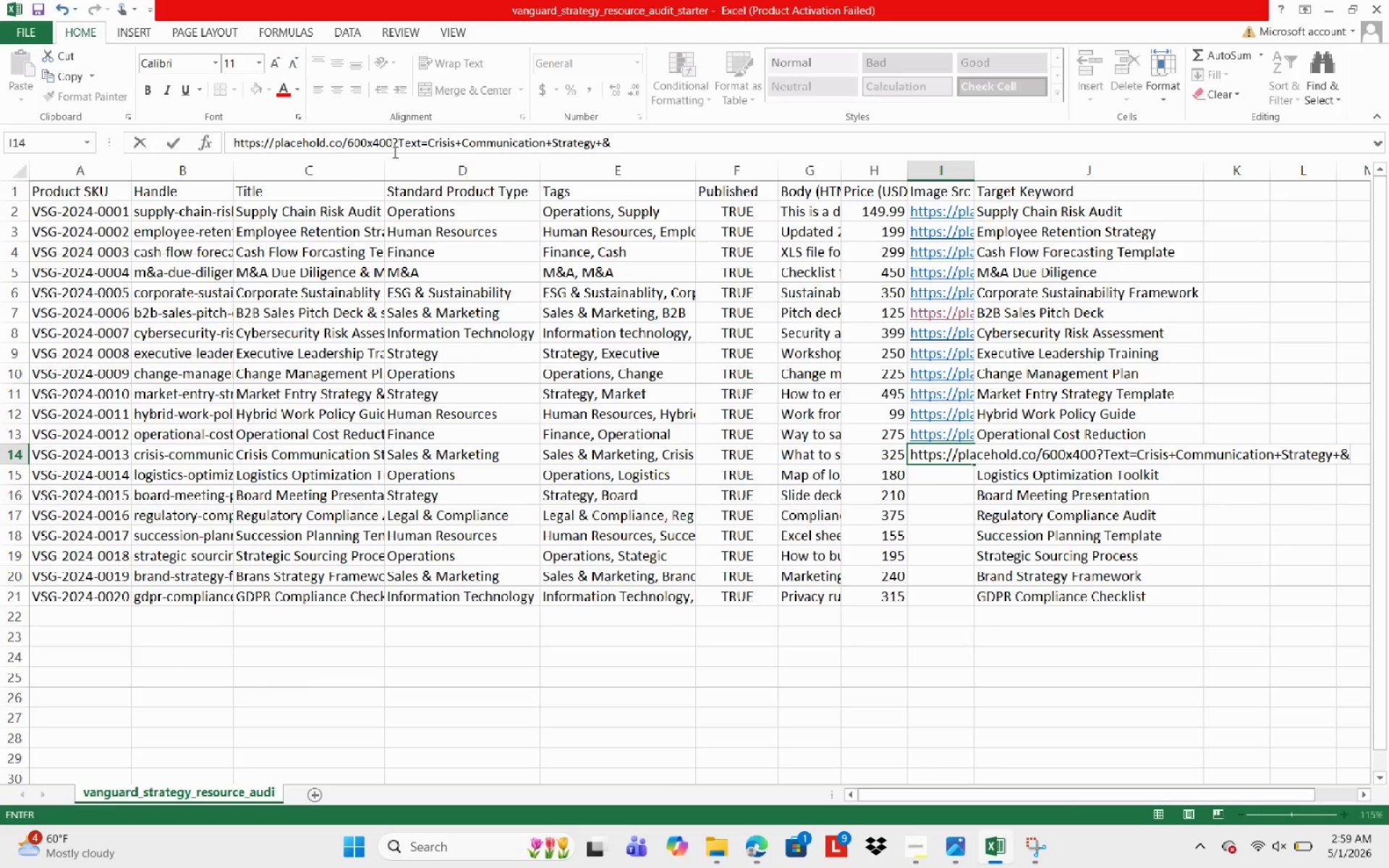 
key(NumpadAdd)
 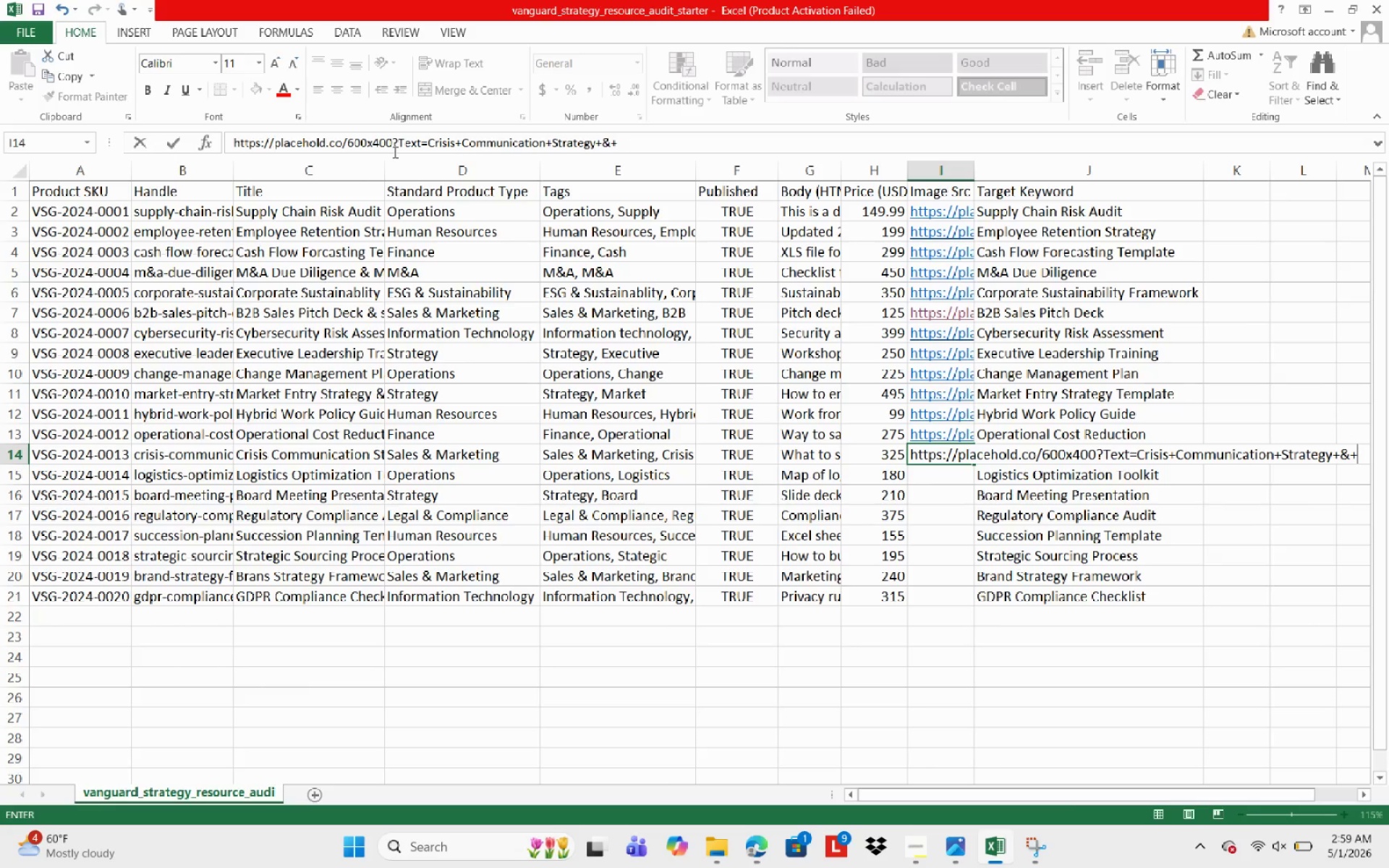 
type(Crisis+Comm+Plam)
key(Backspace)
type(n)
key(NumpadEnter)
 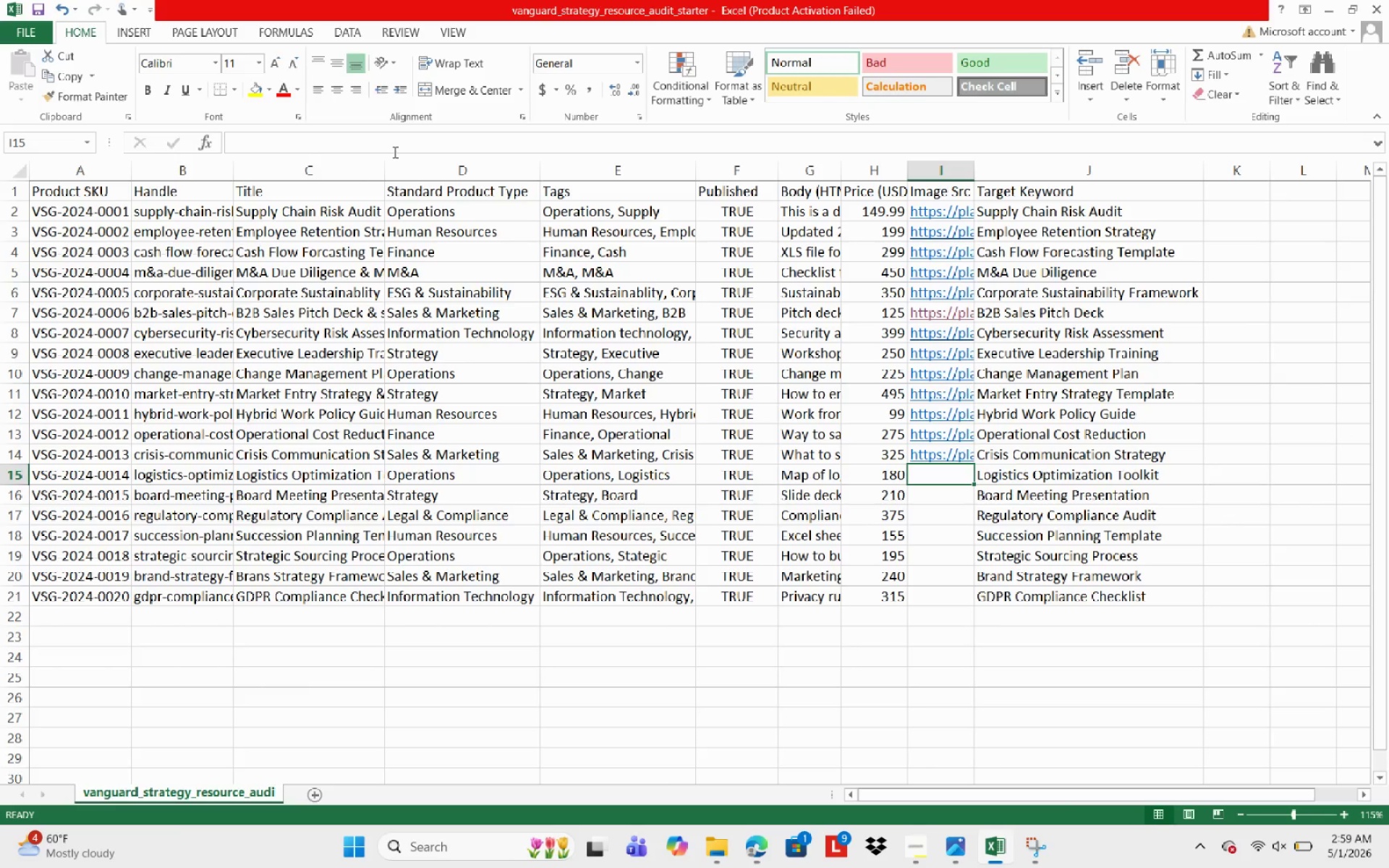 
key(Control+S)
 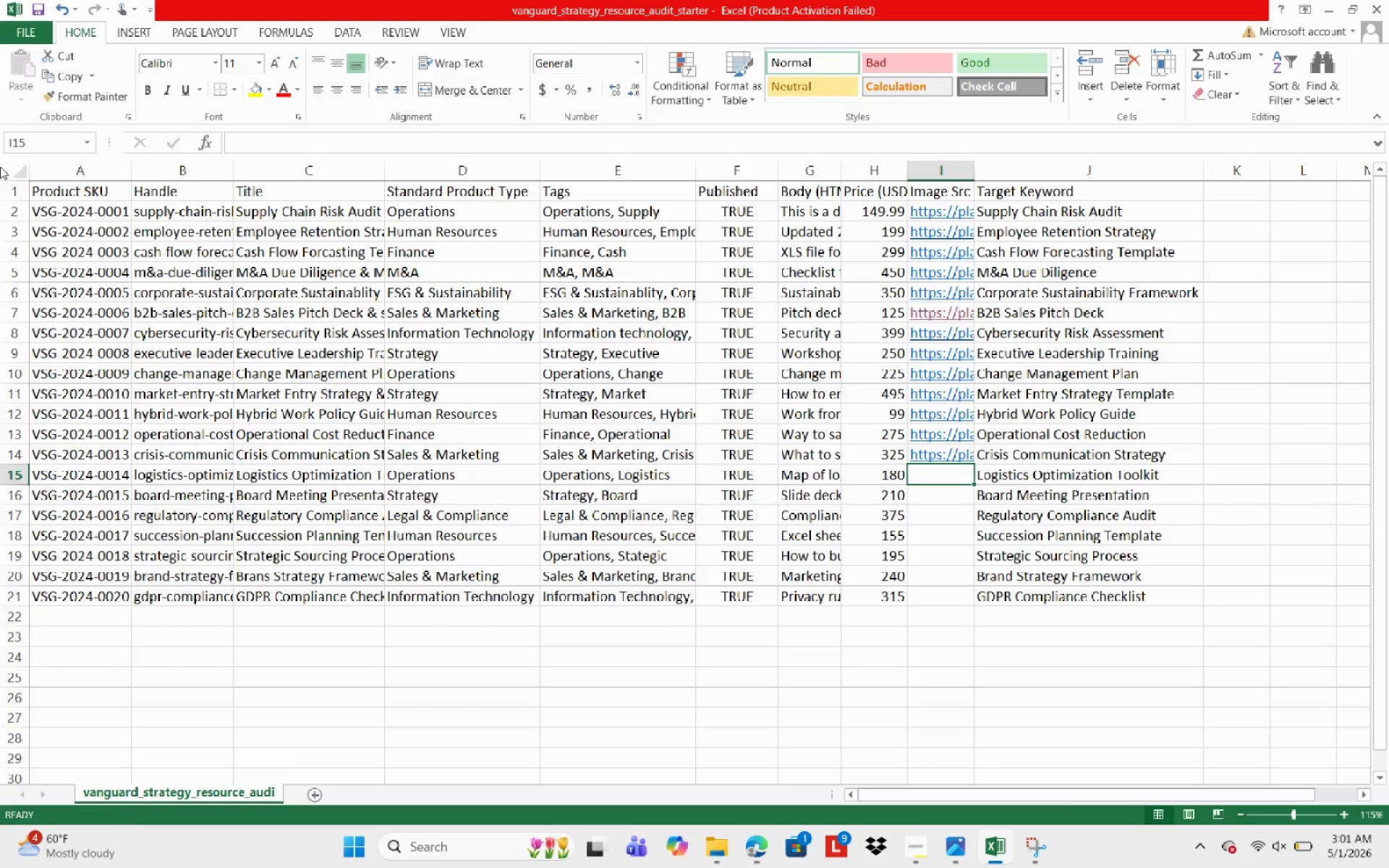 
wait(127.66)
 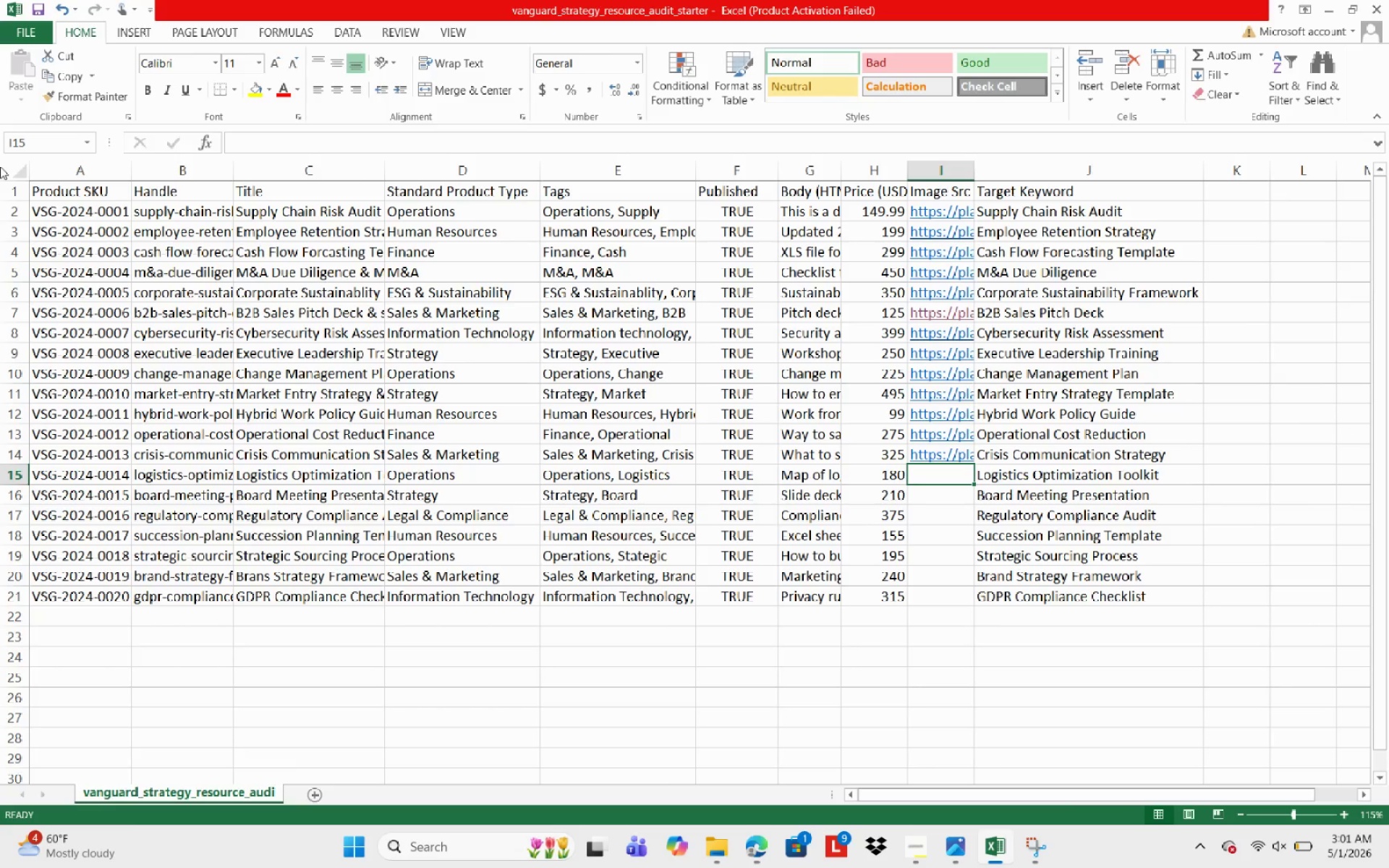 
key(ArrowUp)
 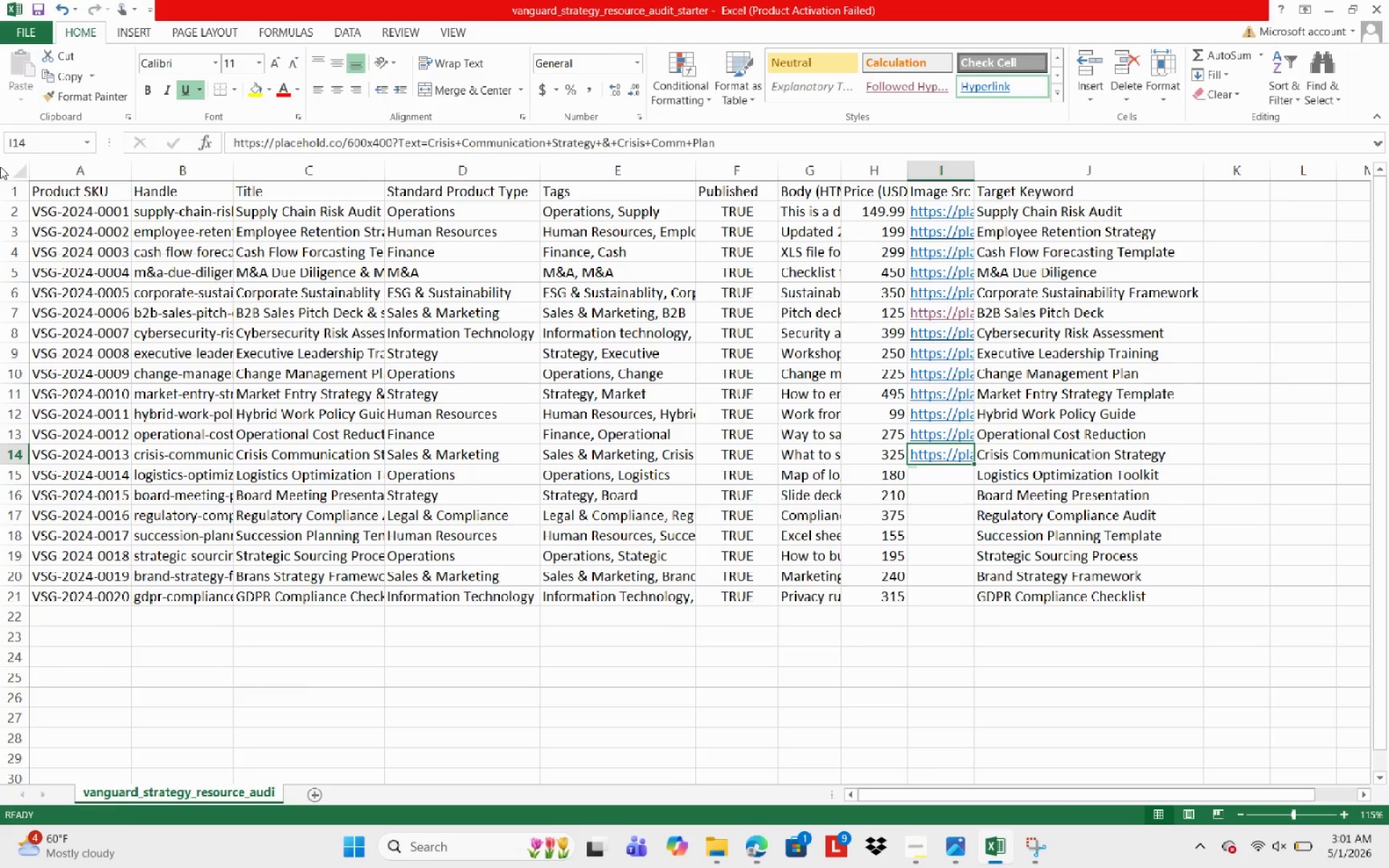 
key(ArrowDown)
 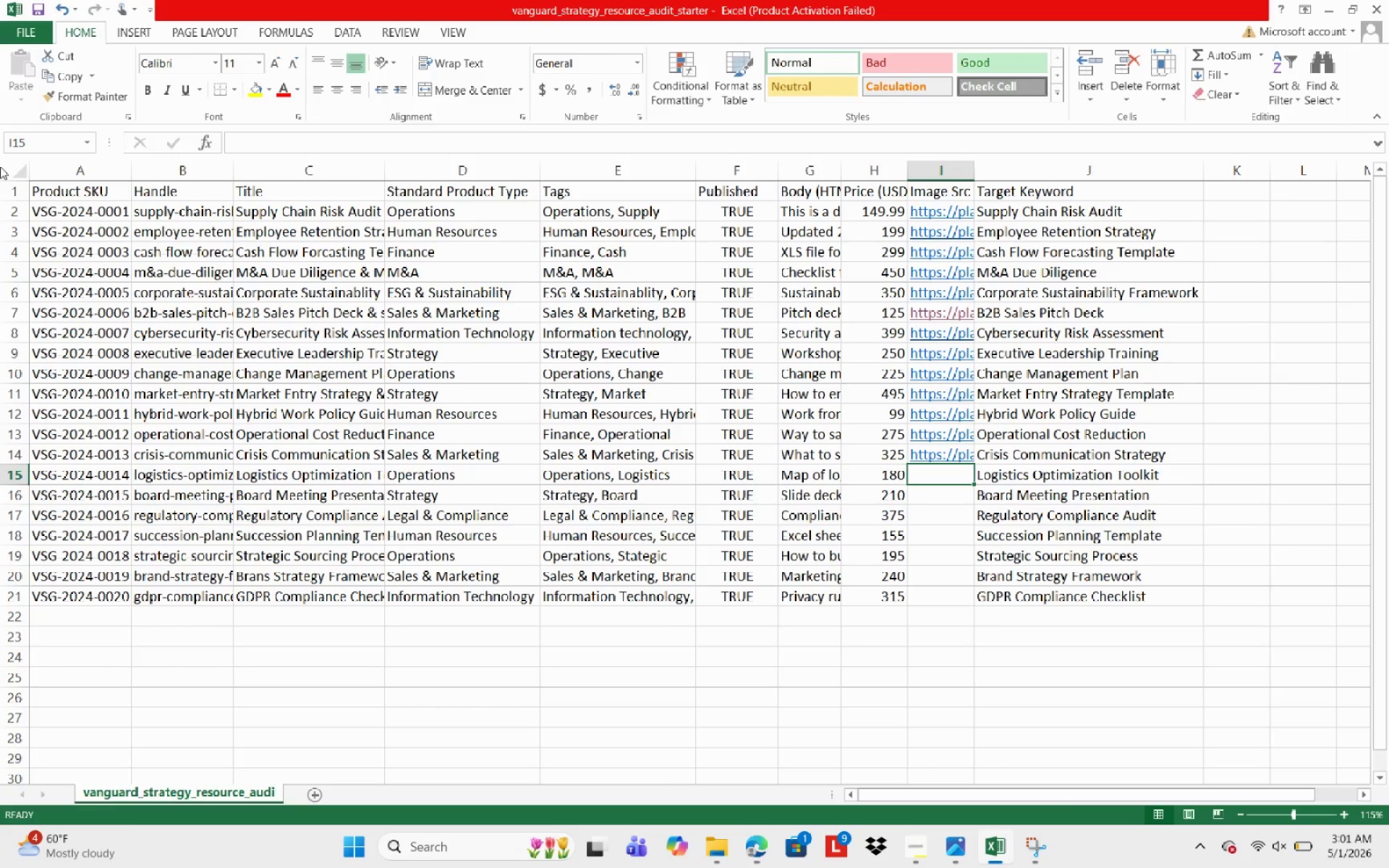 
type(https://placehold.co/600x400?text=)
 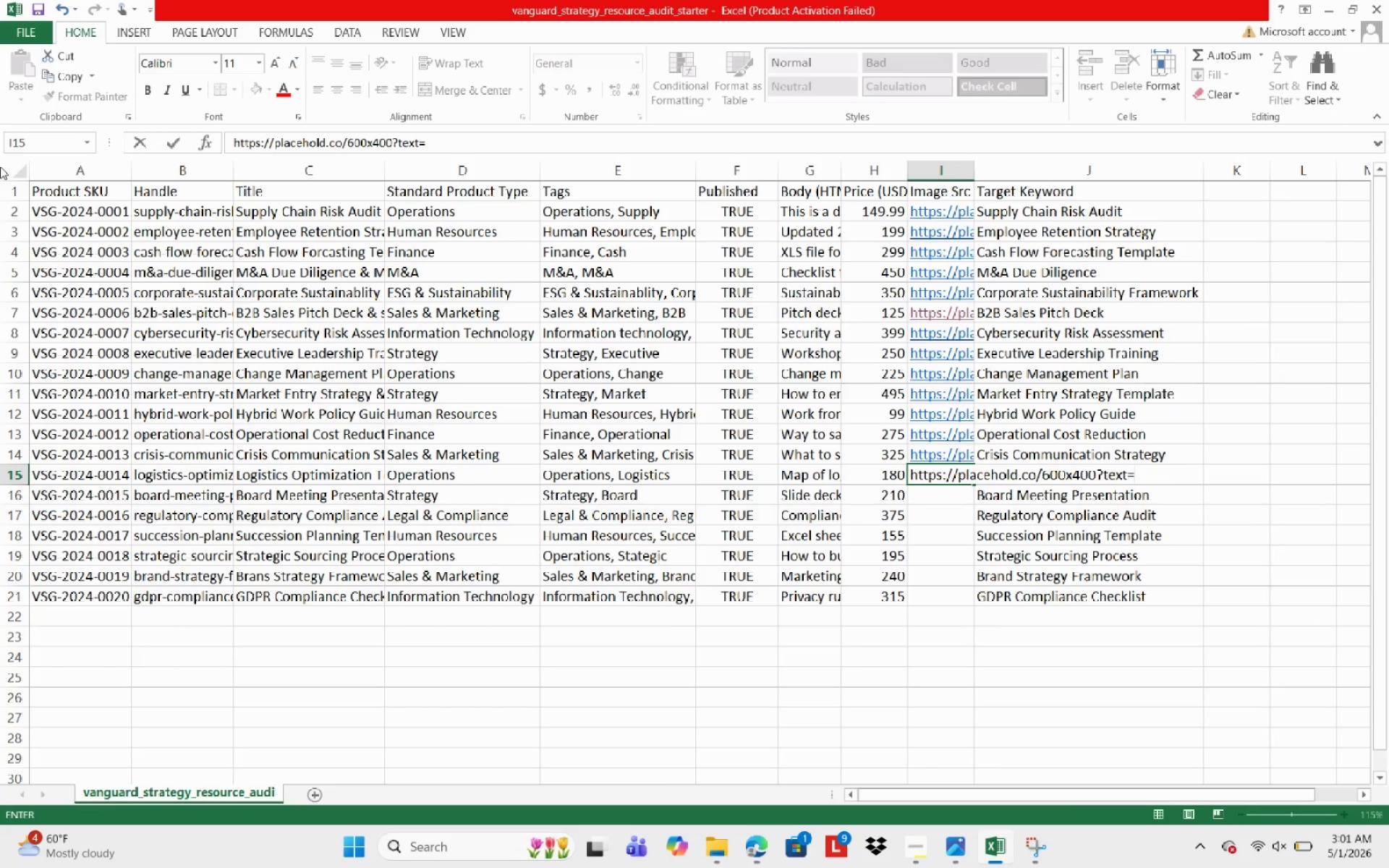 
type(Logistis+)
 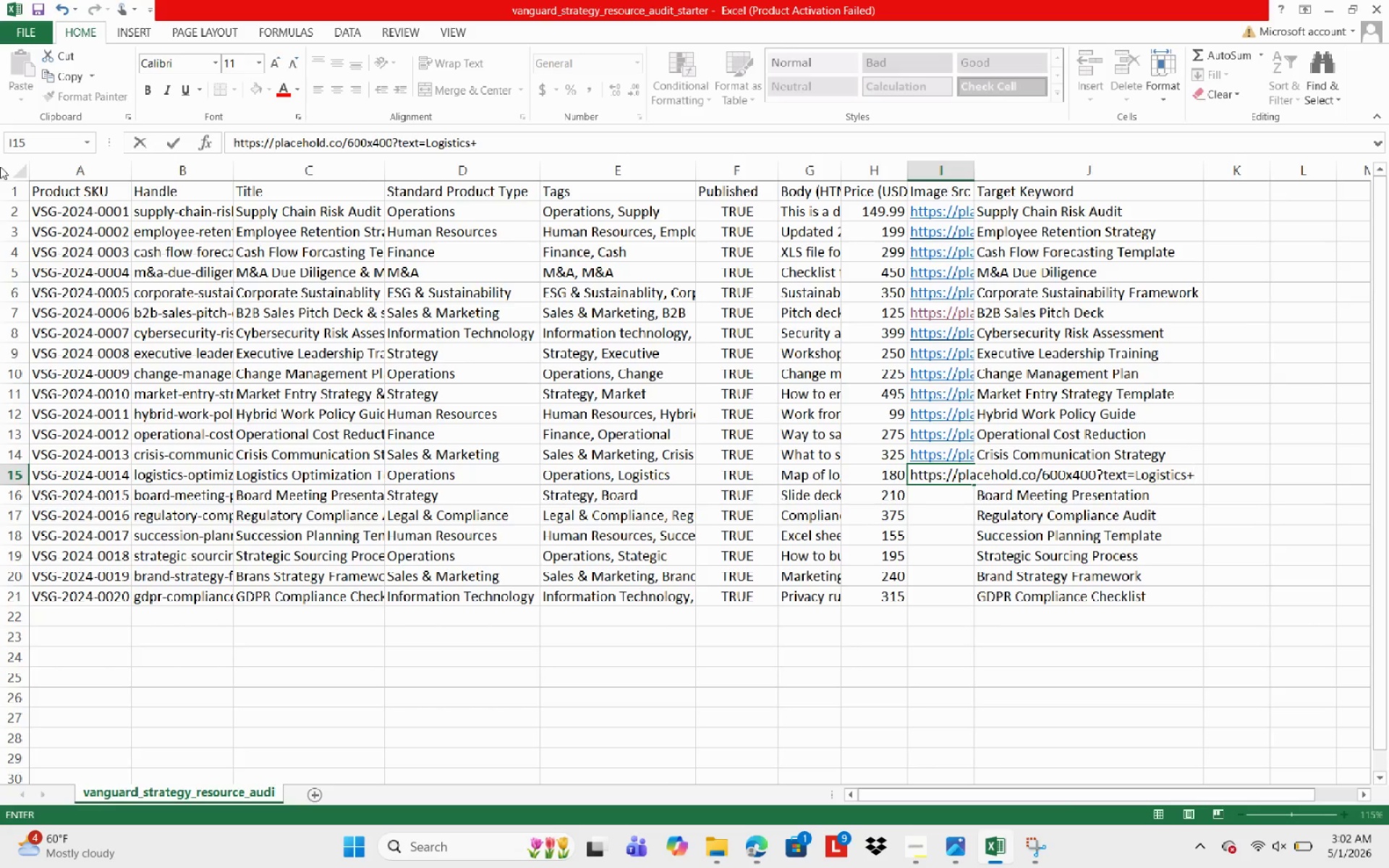 
hold_key(key=C, duration=0.36)
 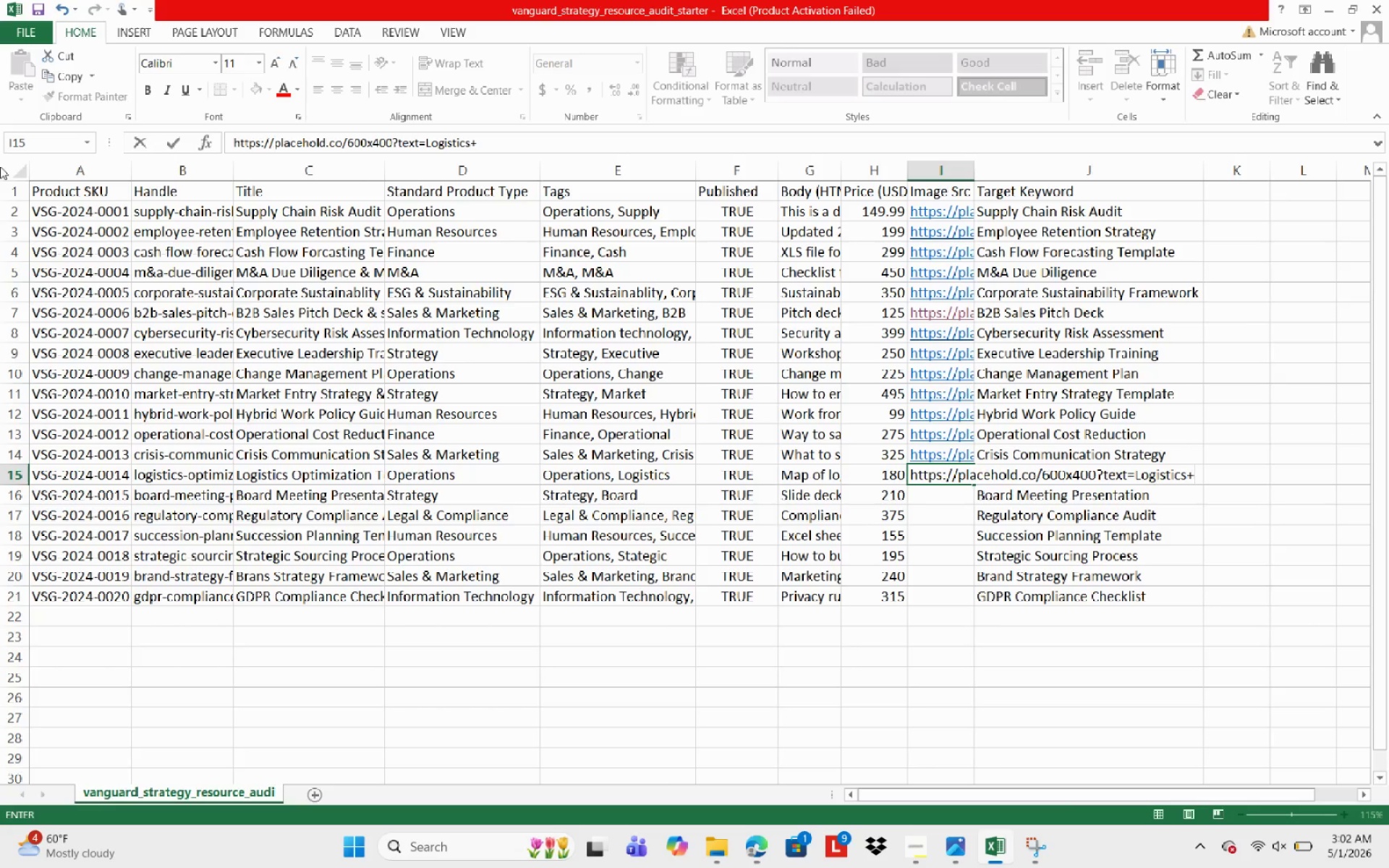 
wait(6.44)
 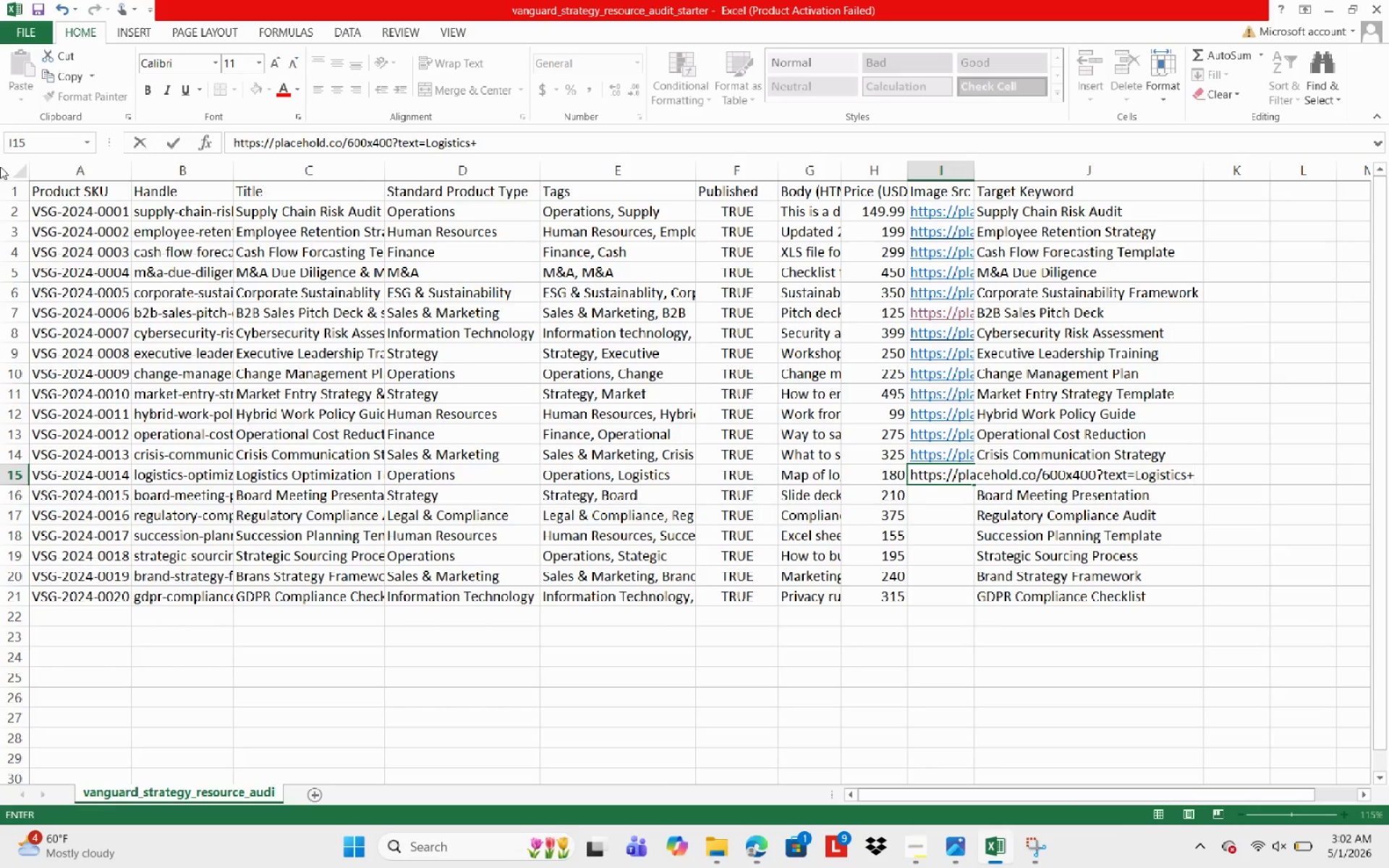 
type(Optimix)
key(Backspace)
type(zatu)
key(Backspace)
type(ional+)
 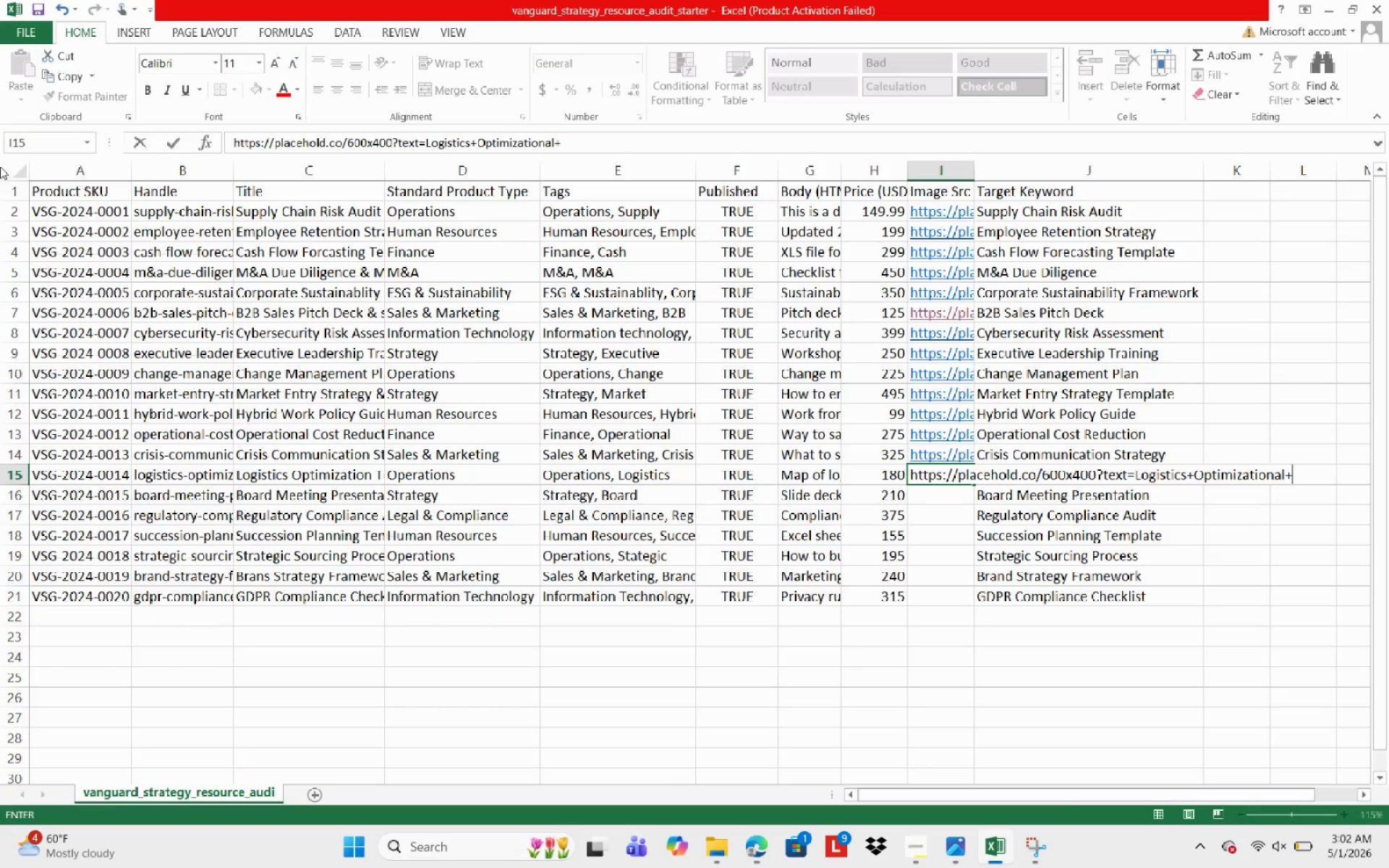 
wait(5.97)
 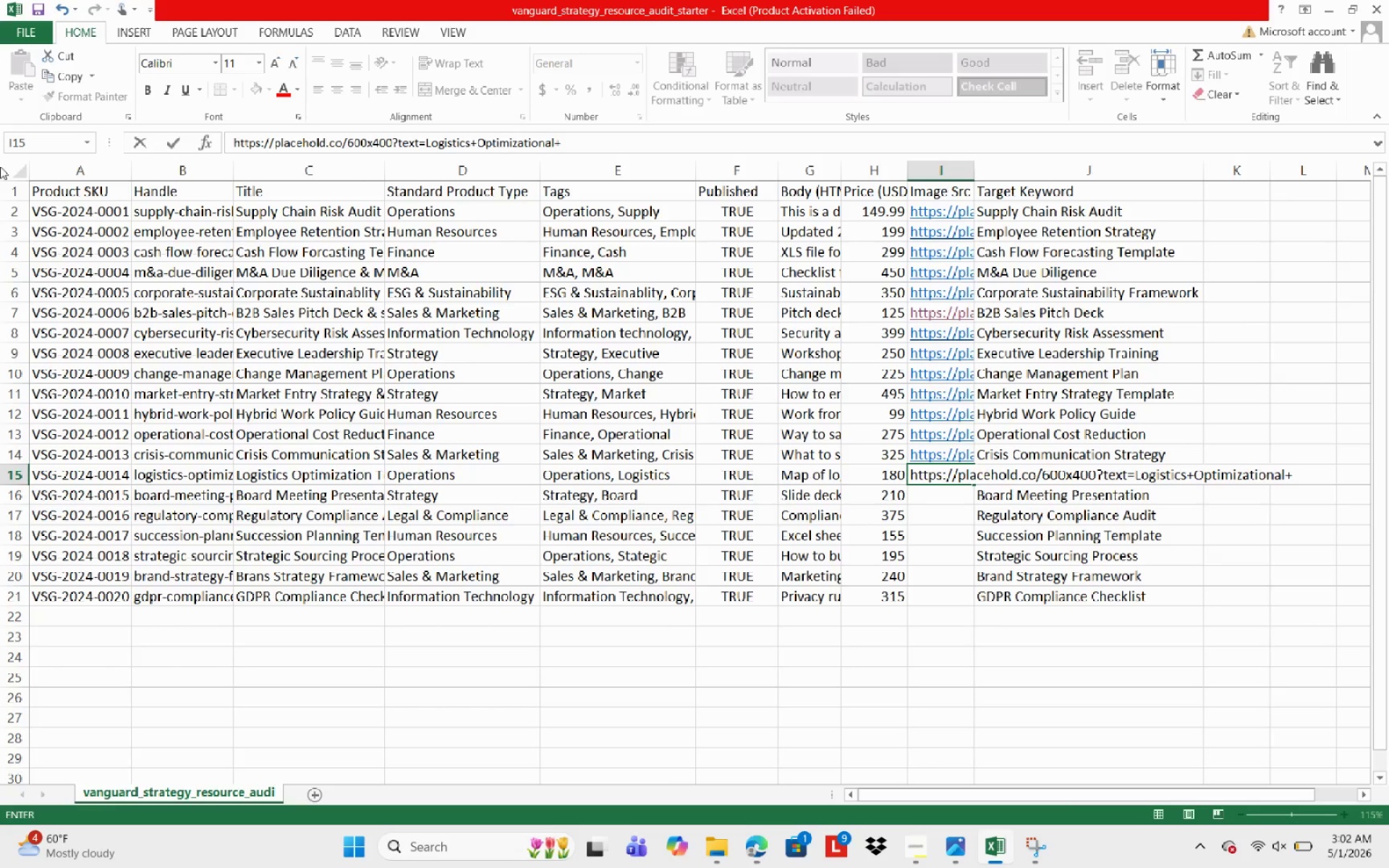 
key(Backspace)
key(Backspace)
key(Backspace)
type(+Toolkit+&+)
 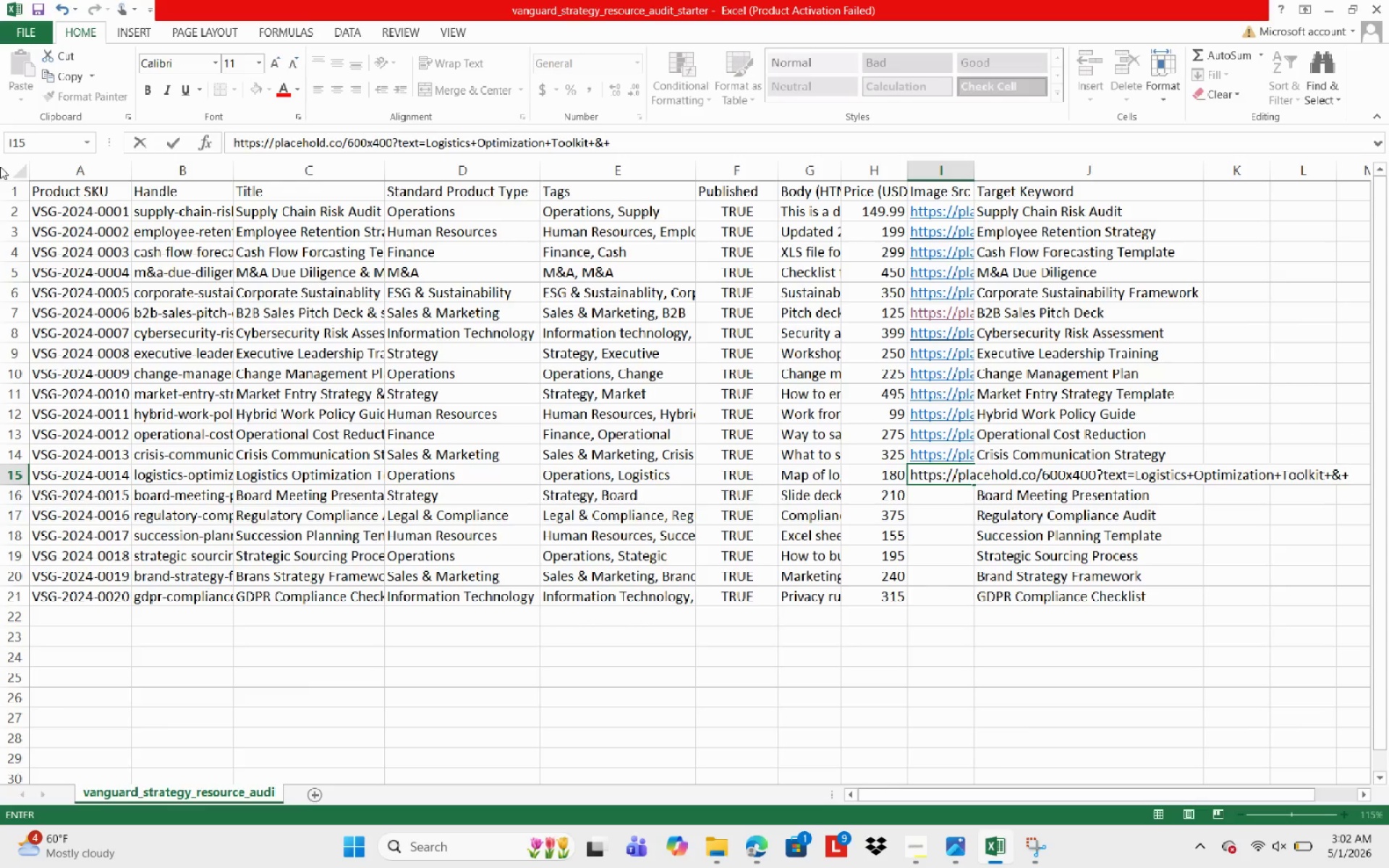 
type(Logistic+Map)
key(NumpadEnter)
 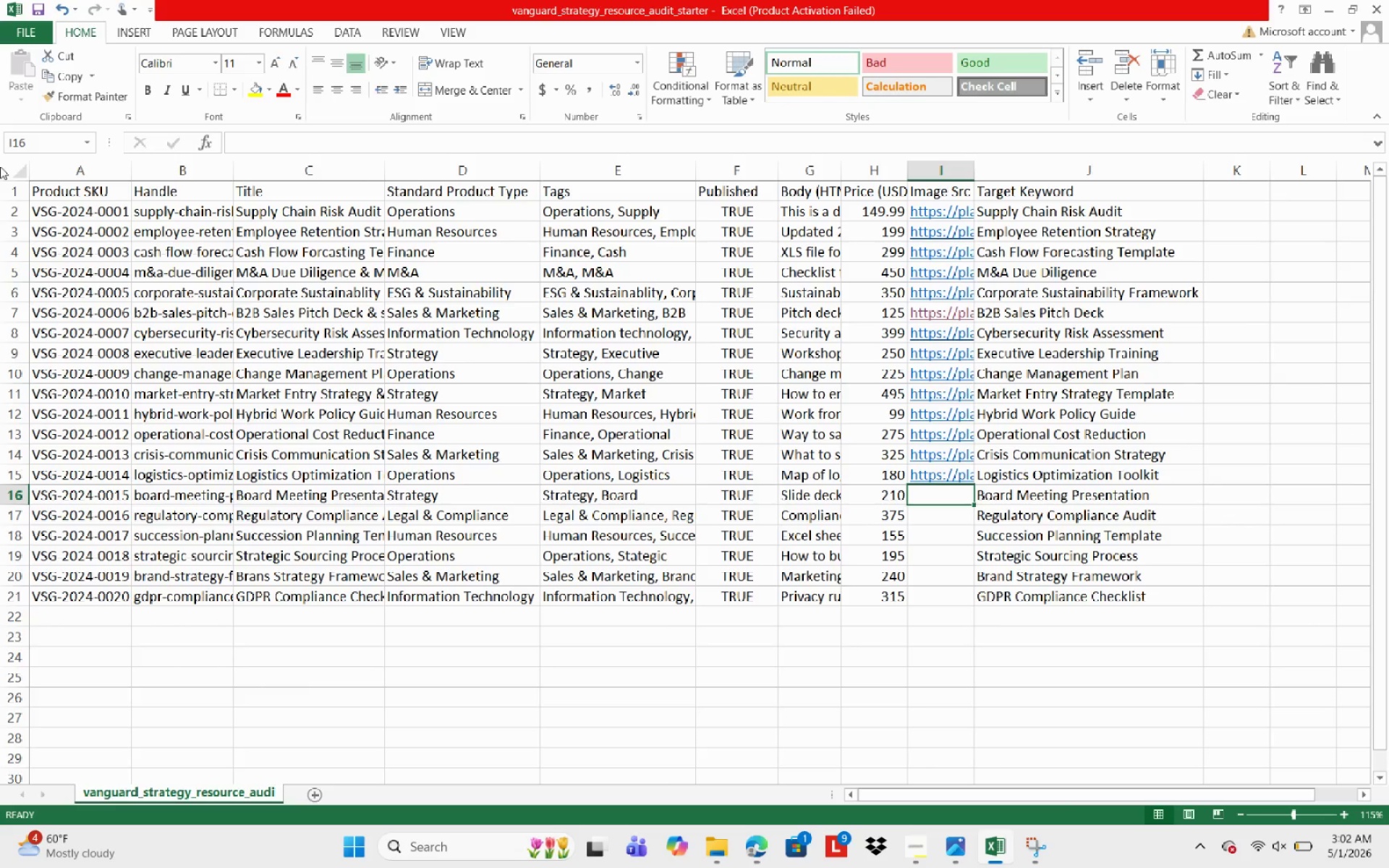 
type(Boarf)
key(Backspace)
type(d+)
key(Backspace)
key(Backspace)
key(Backspace)
key(Backspace)
key(Backspace)
key(Backspace)
key(Backspace)
key(Backspace)
type(https)
 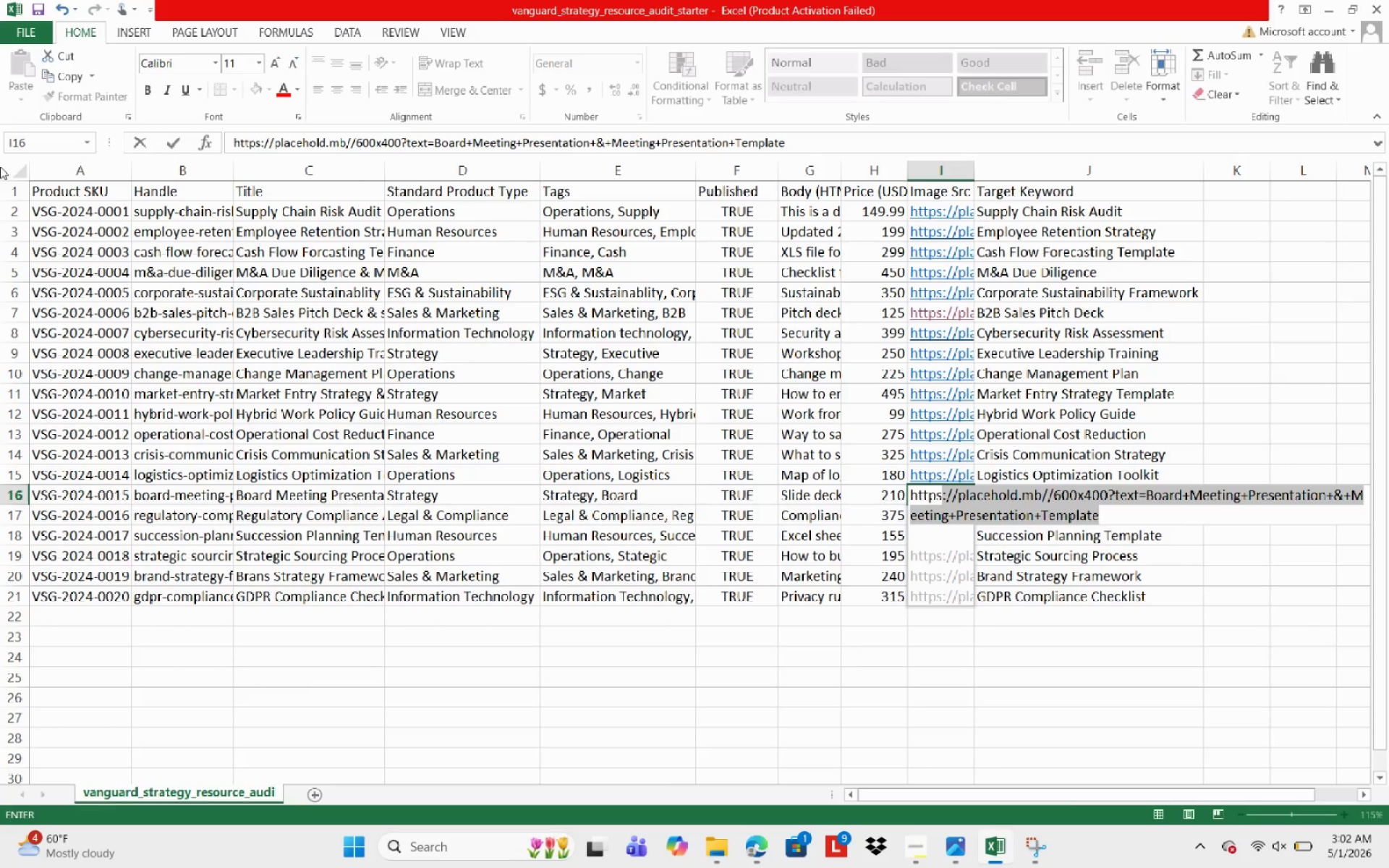 
hold_key(key=ShiftRight, duration=0.52)
 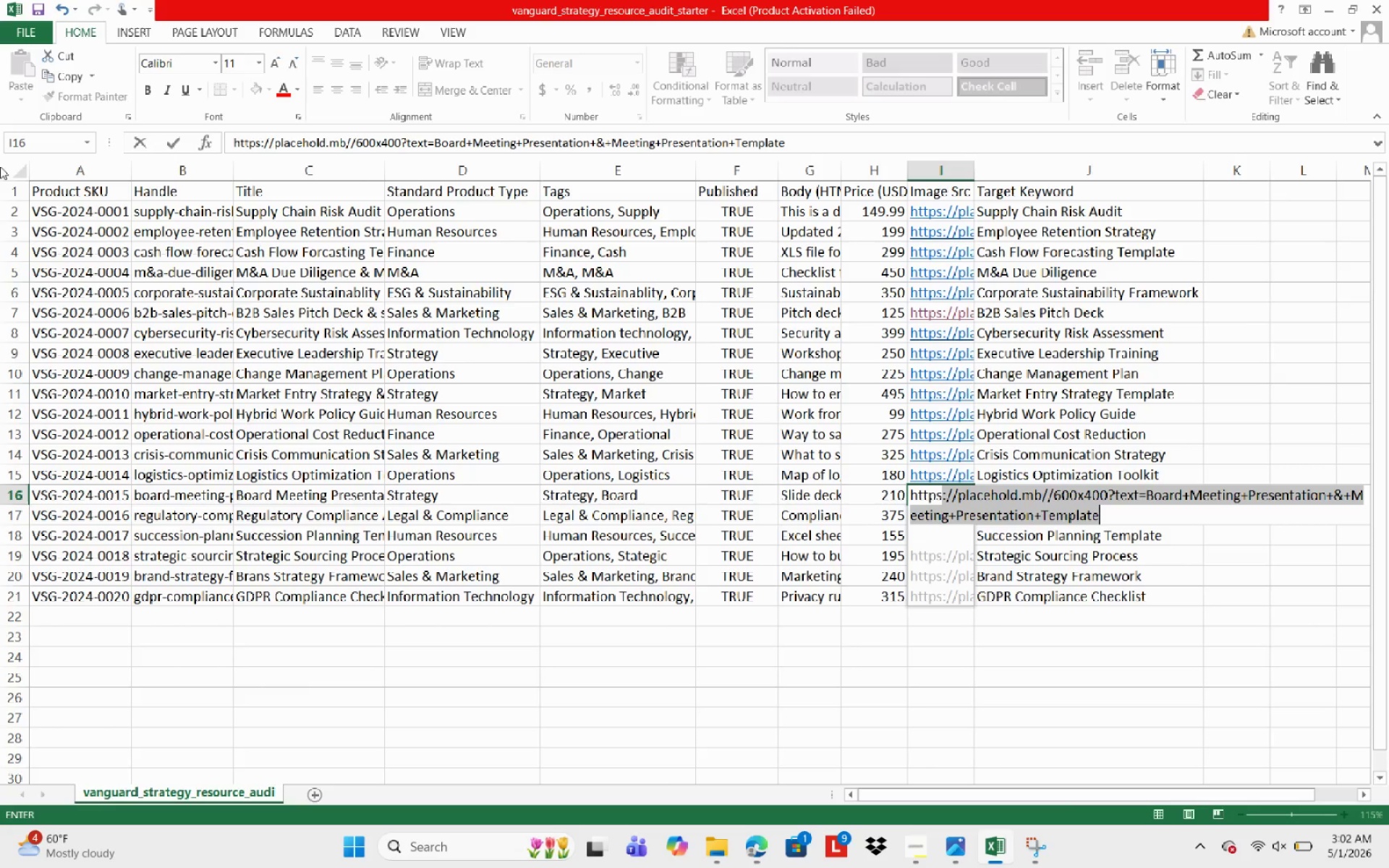 
type(:?/)
key(Backspace)
key(Backspace)
type(//placehold.co/600x400+=)
key(Backspace)
key(Backspace)
type(?text=)
 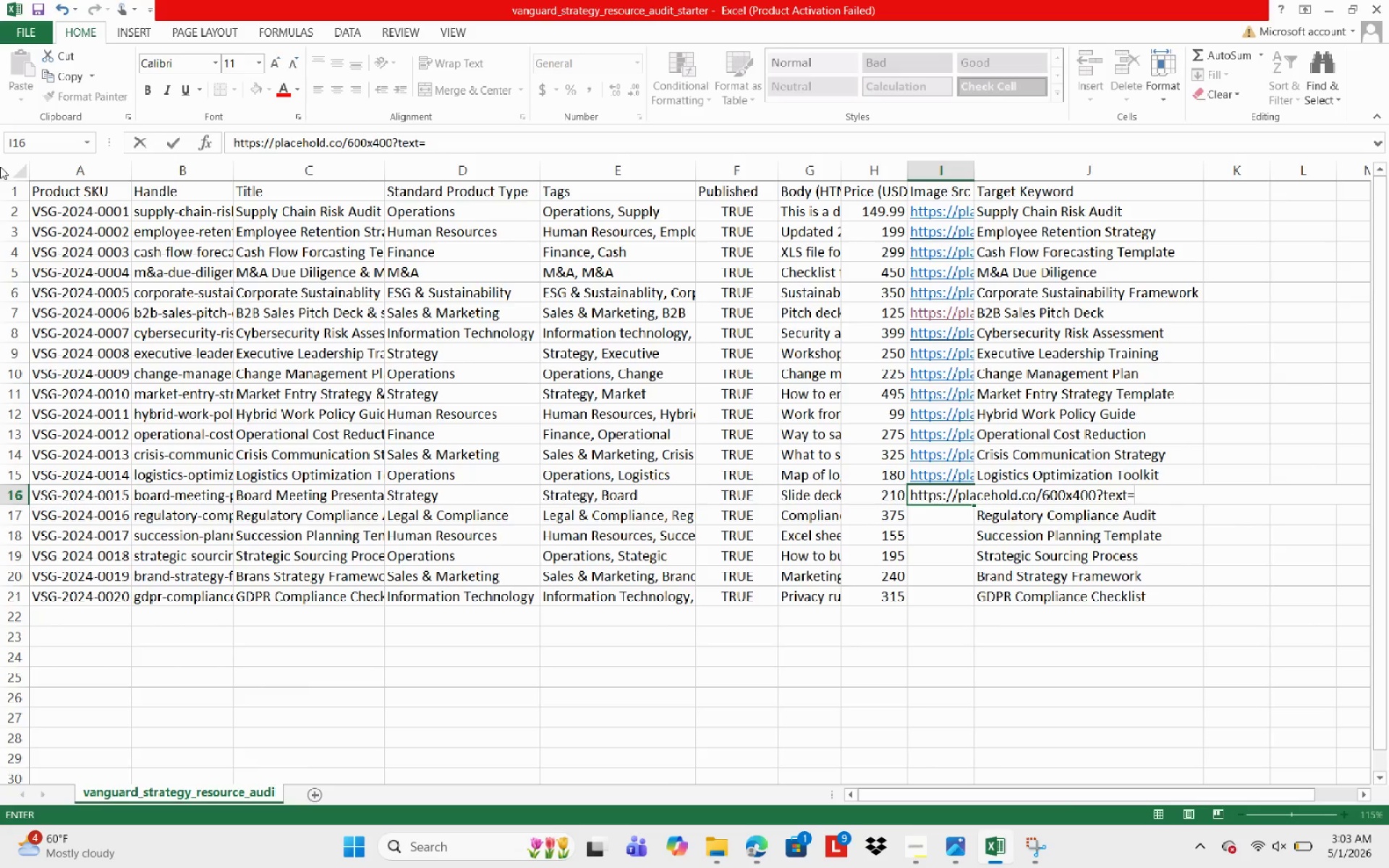 
wait(18.47)
 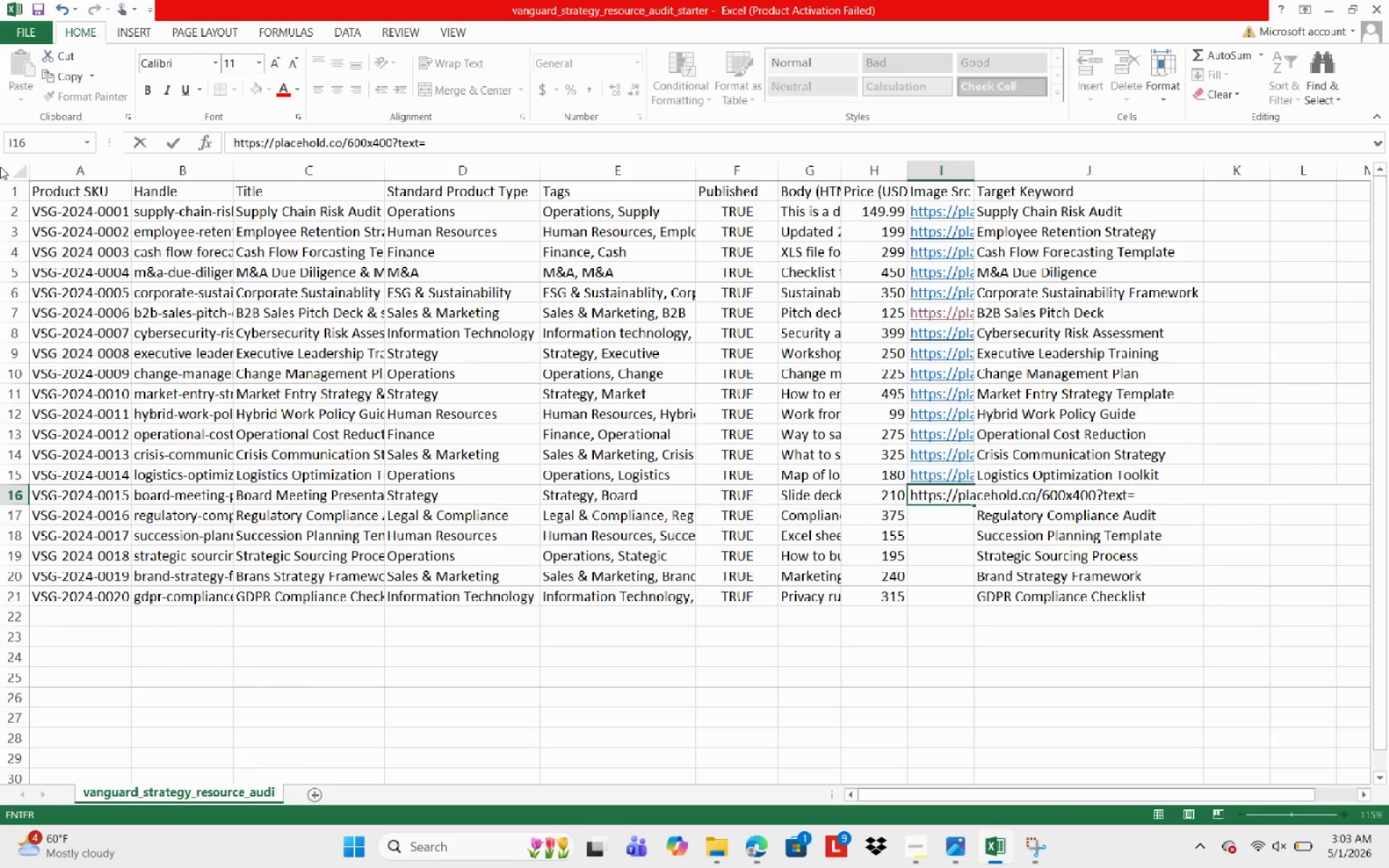 
type(Board )
key(Backspace)
type(+)
 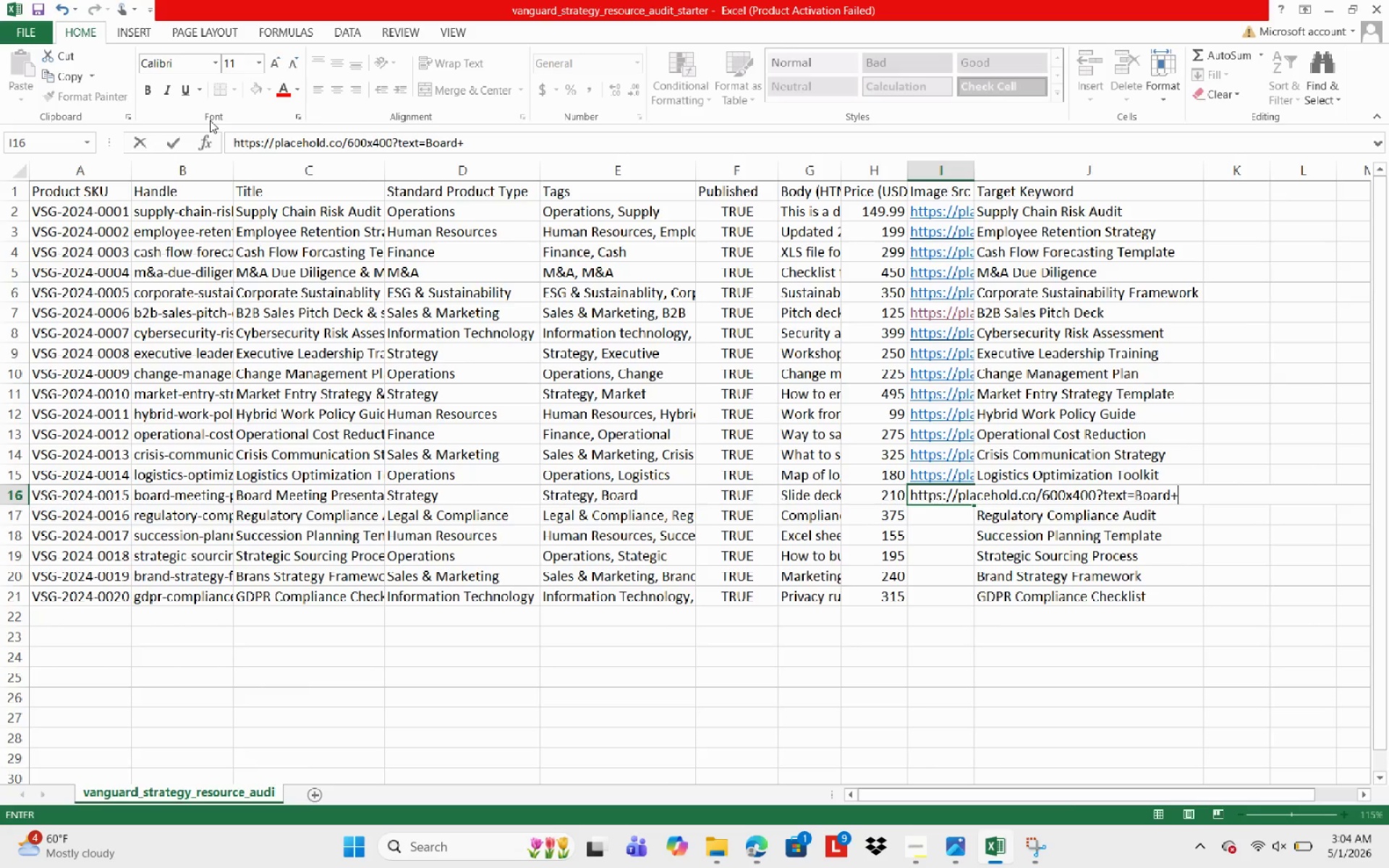 
wait(56.23)
 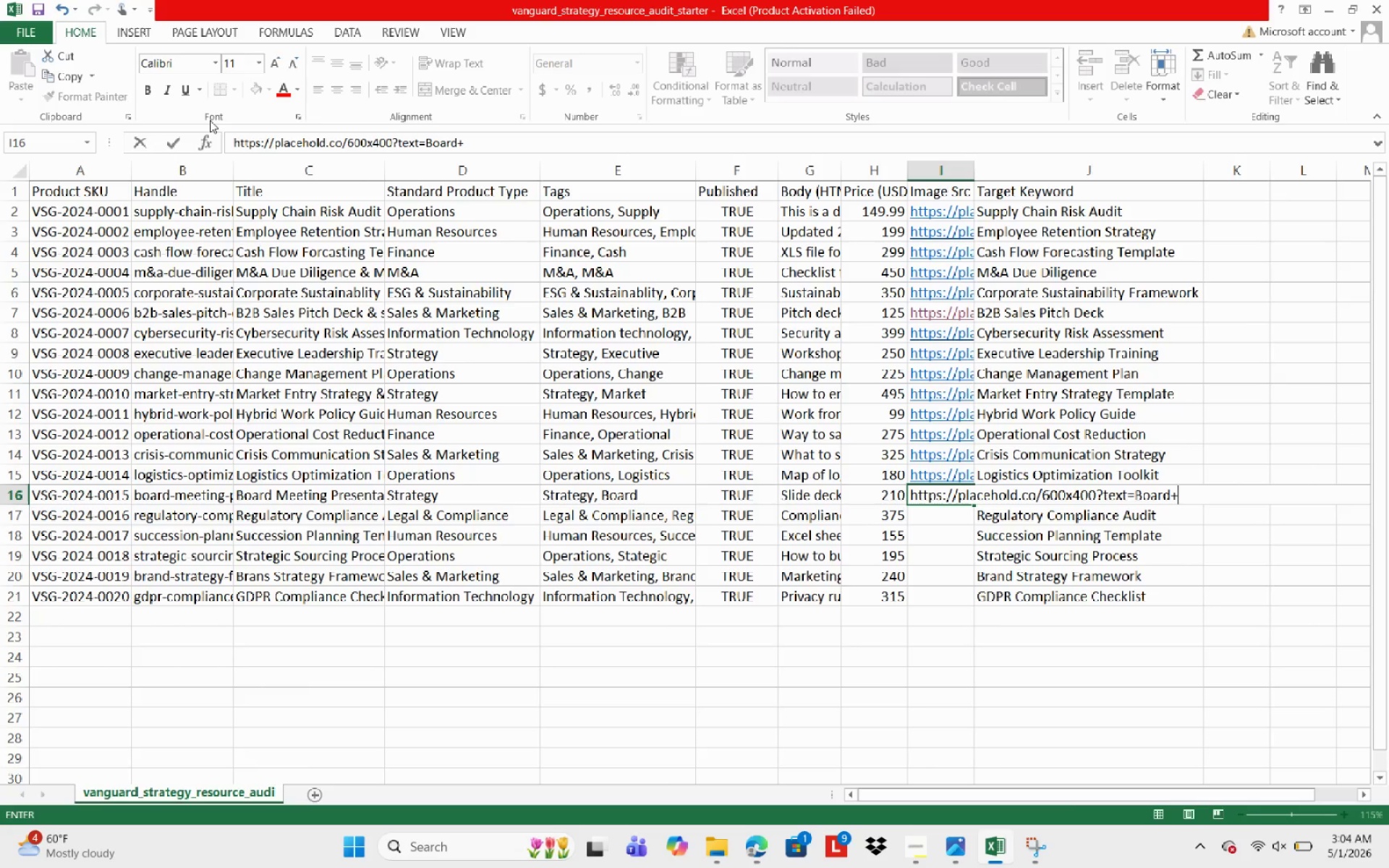 
type(Meeting+Presentation+&+Board+Reo)
key(Backspace)
type(port+Templaye)
key(Backspace)
key(Backspace)
type(te)
key(NumpadEnter)
 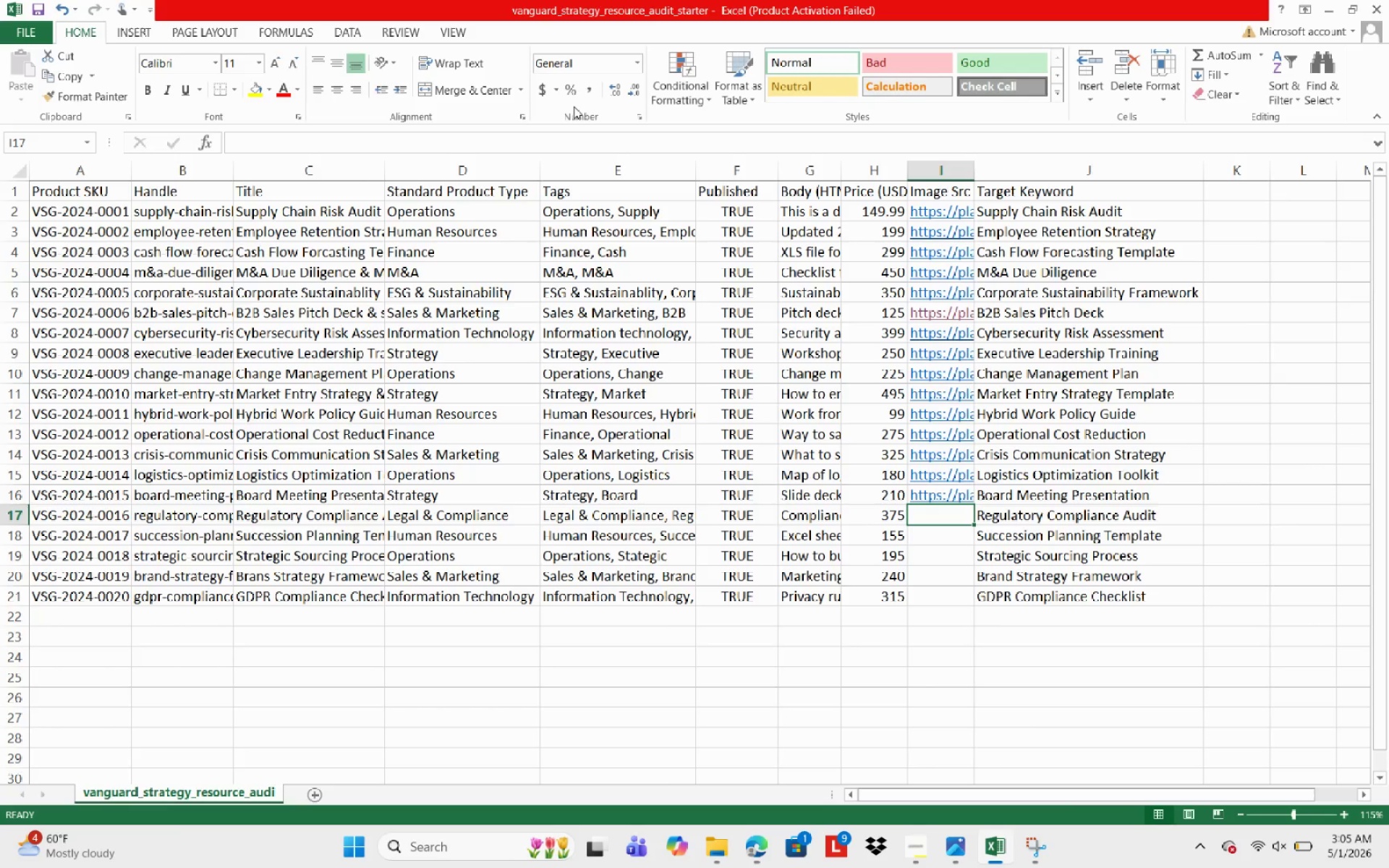 
key(Control+S)
 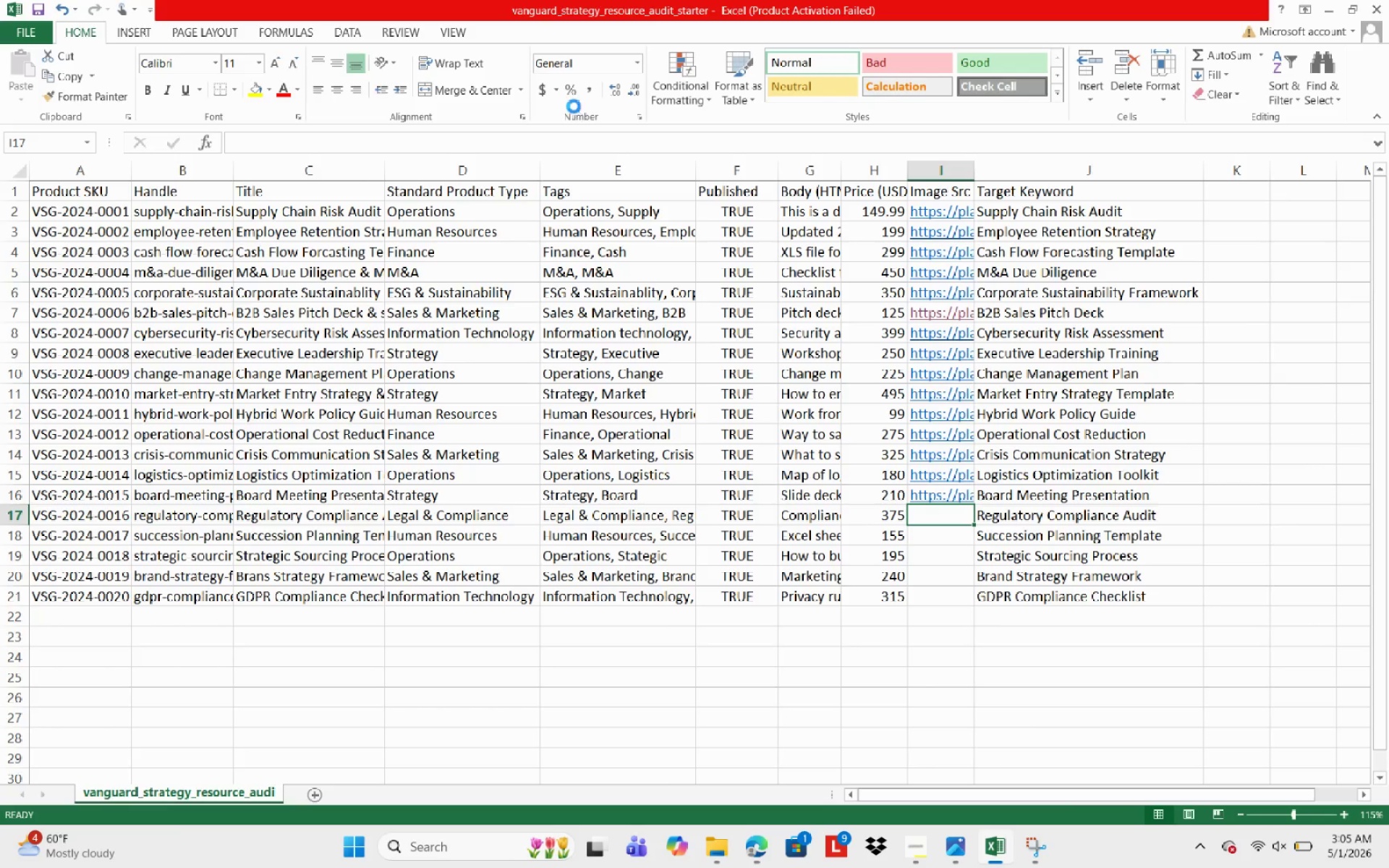 
key(Control+S)
 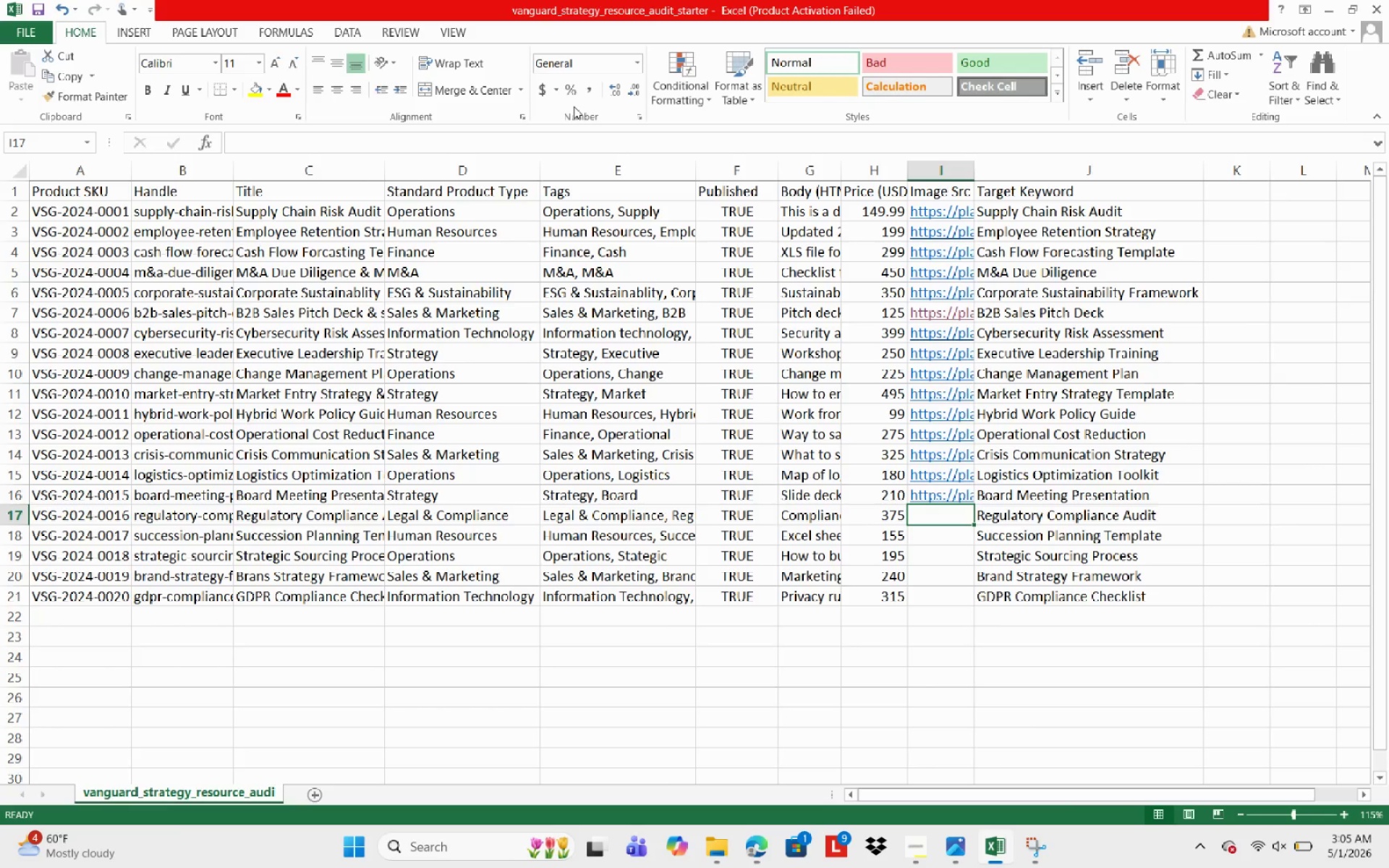 
key(Control+S)
 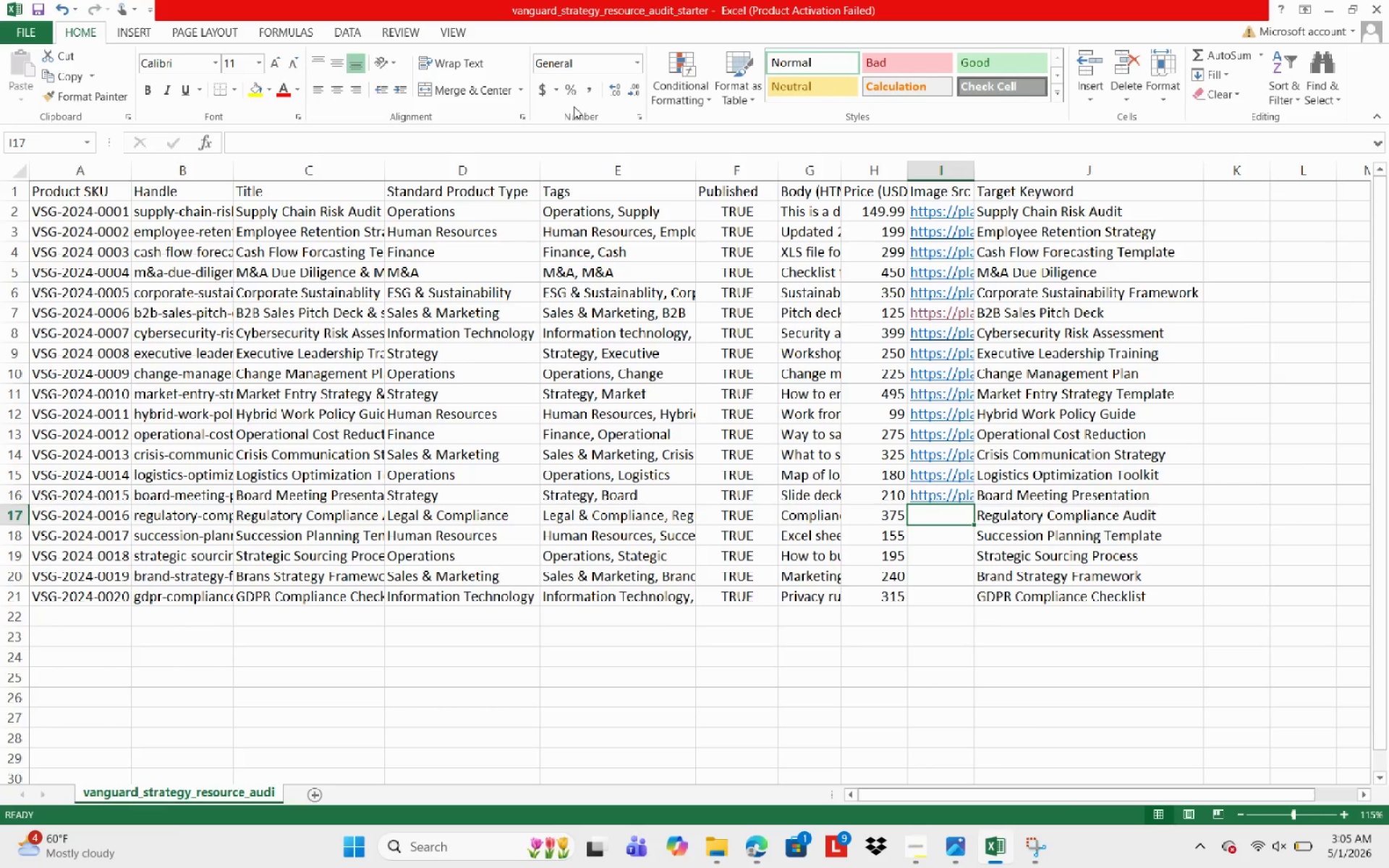 
hold_key(key=ShiftLeft, duration=0.69)
 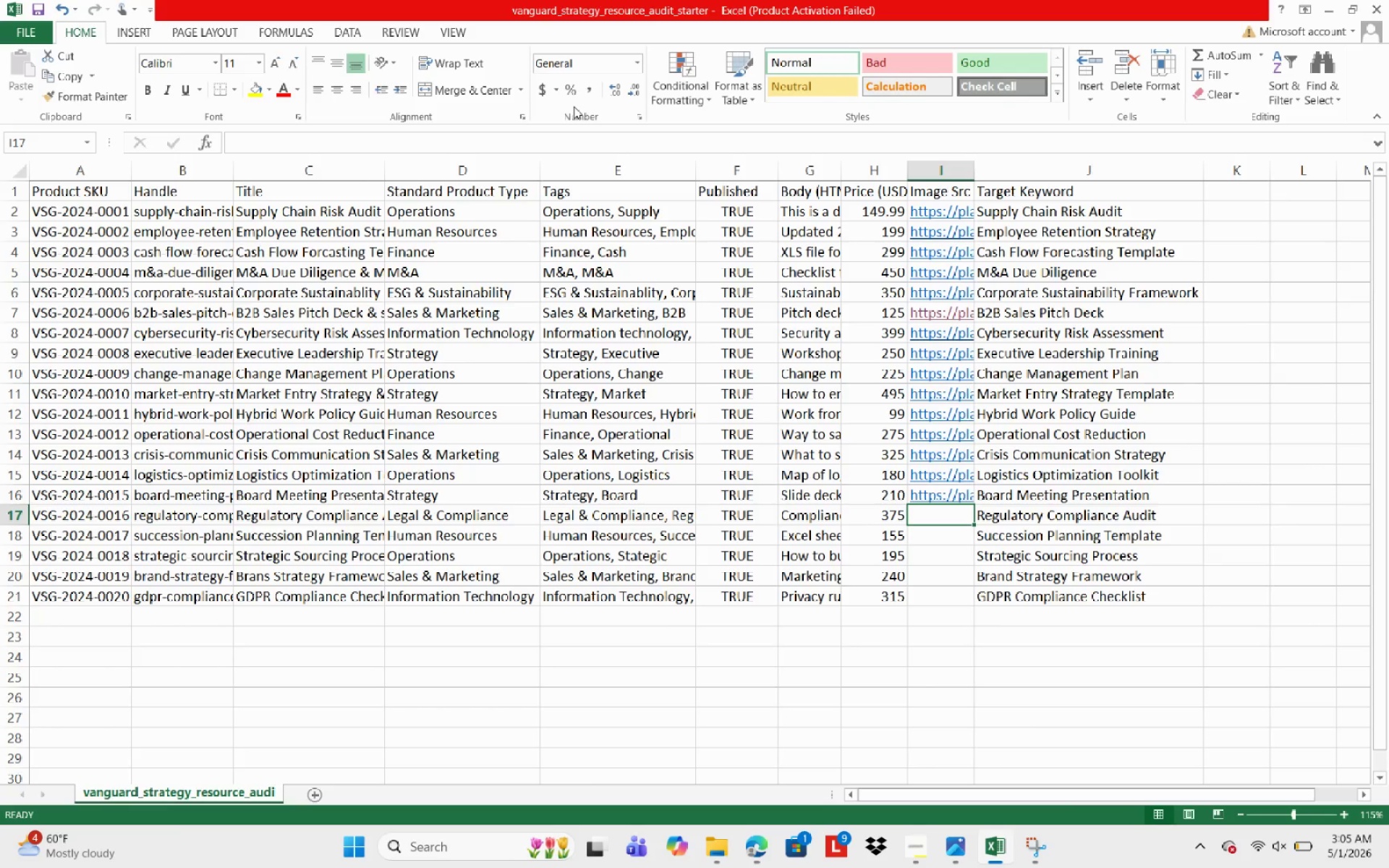 
type(https://placehold.co)
 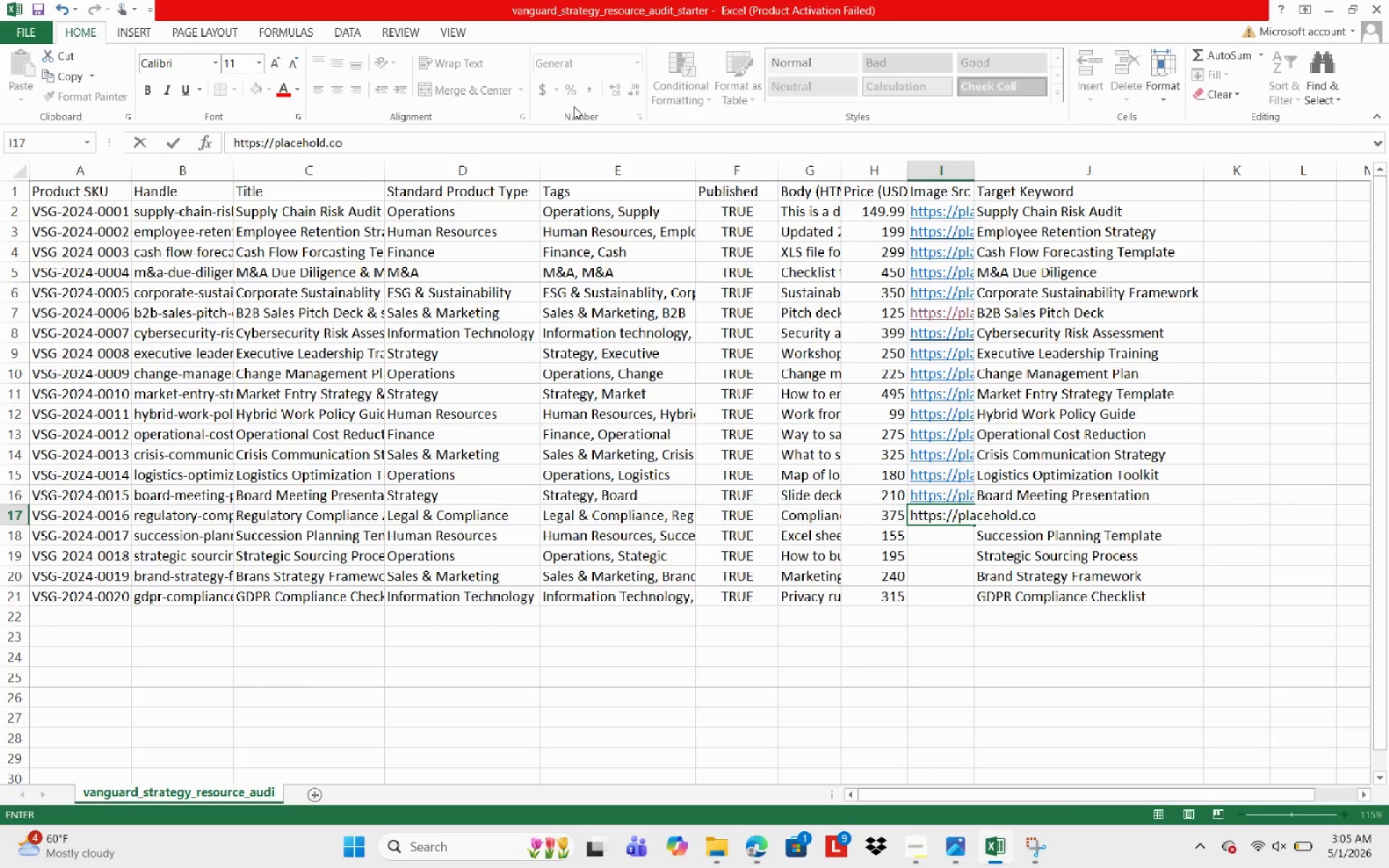 
key(Slash)
 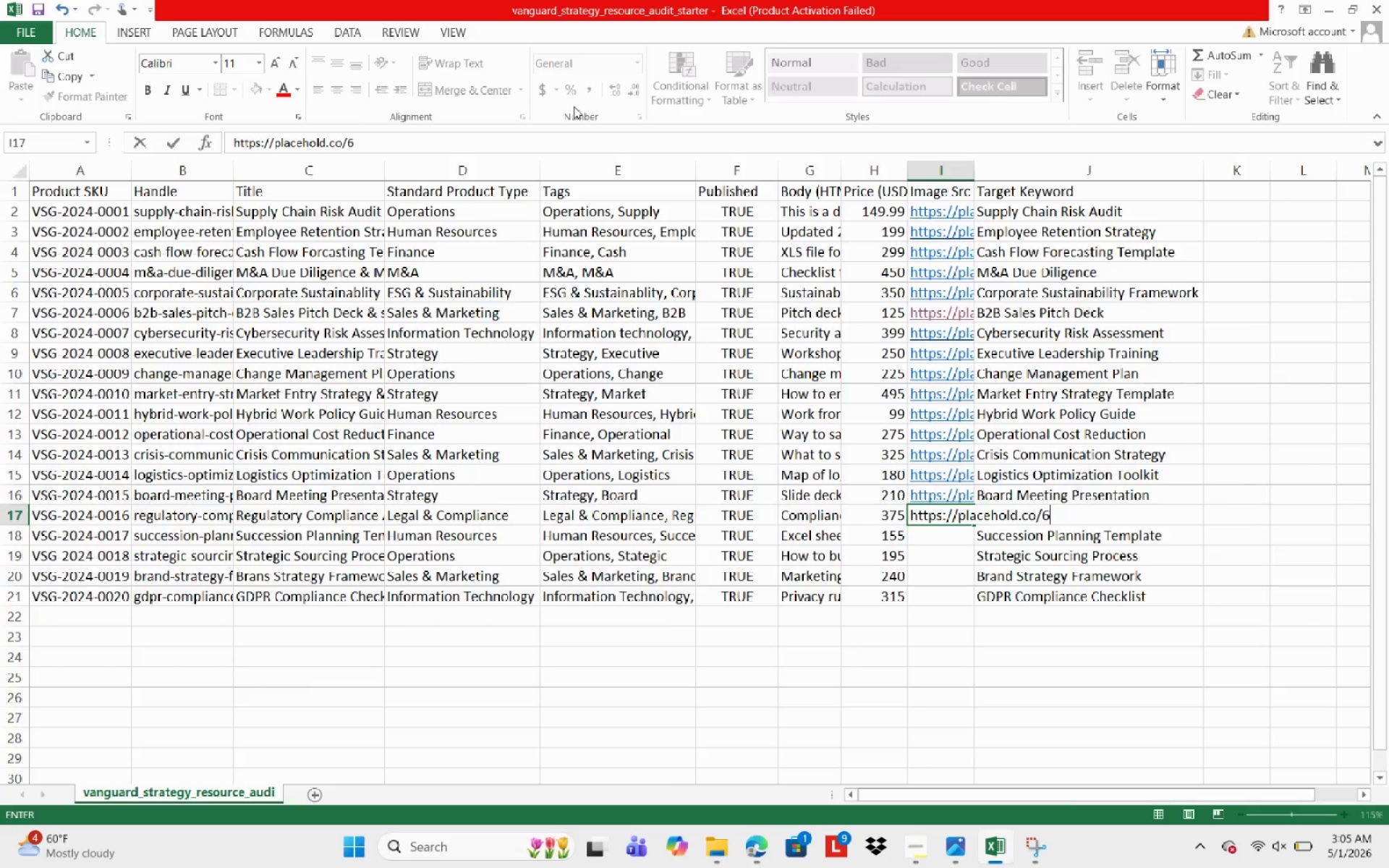 
key(Numpad6)
 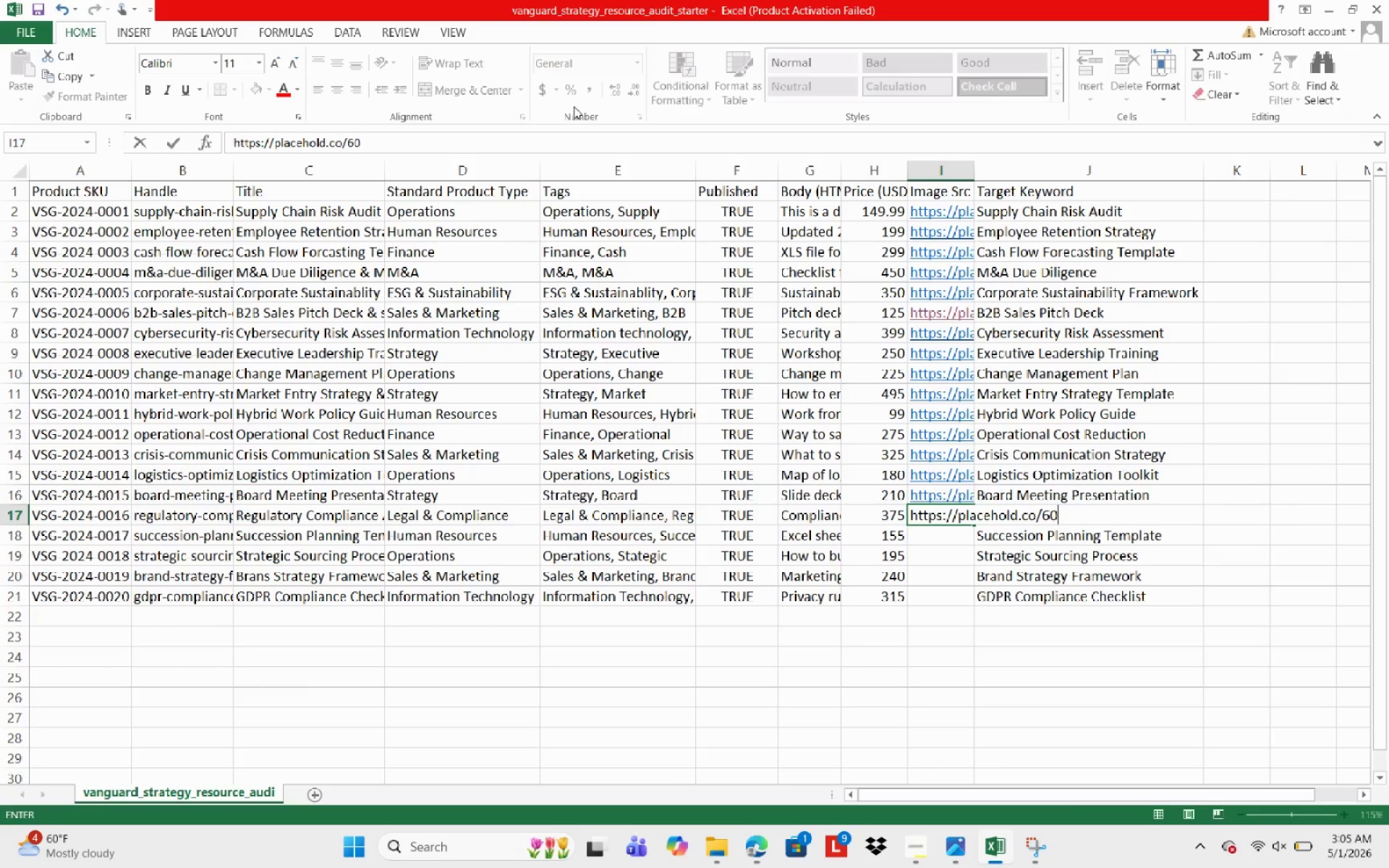 
key(Numpad0)
 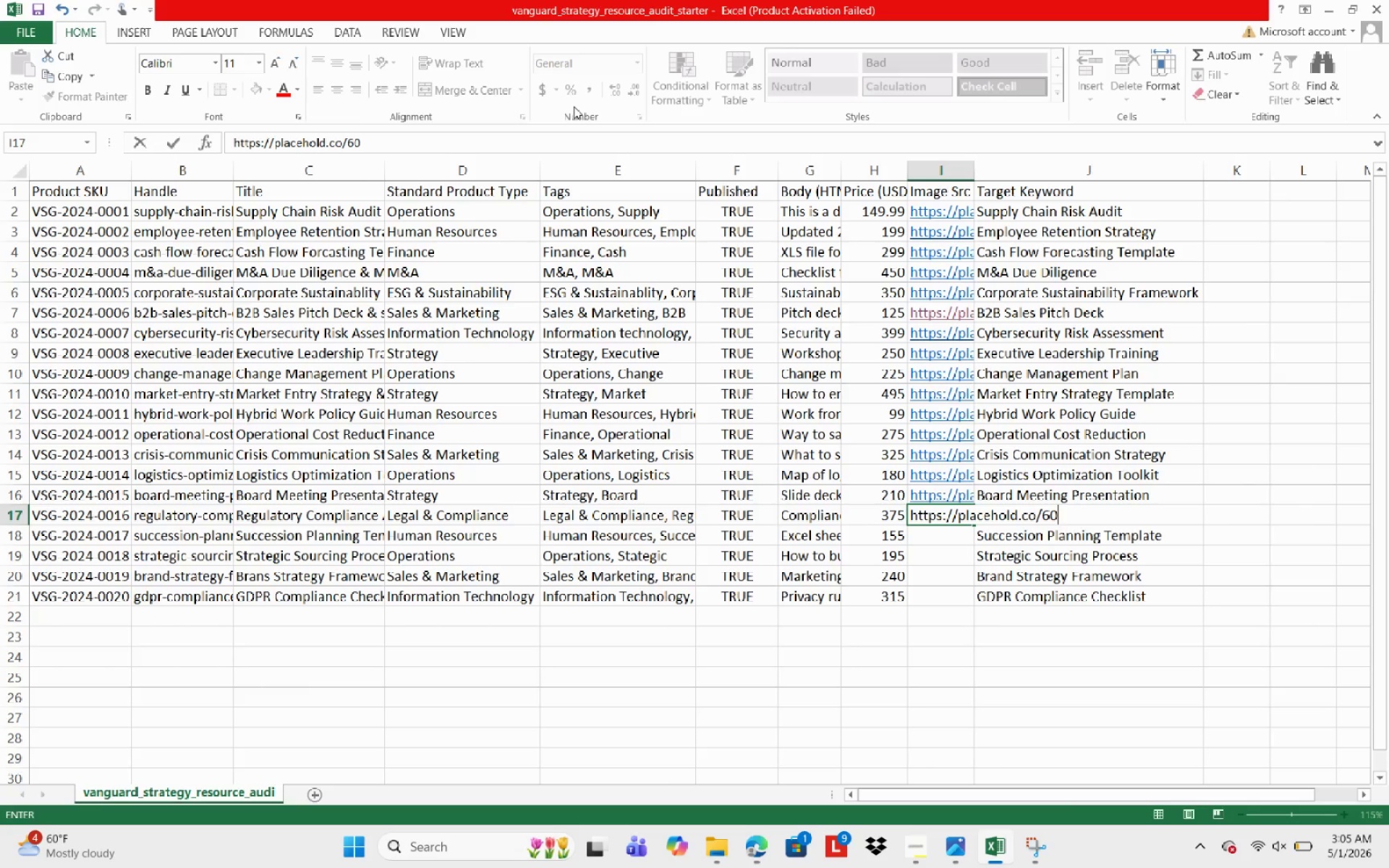 
key(Numpad0)
 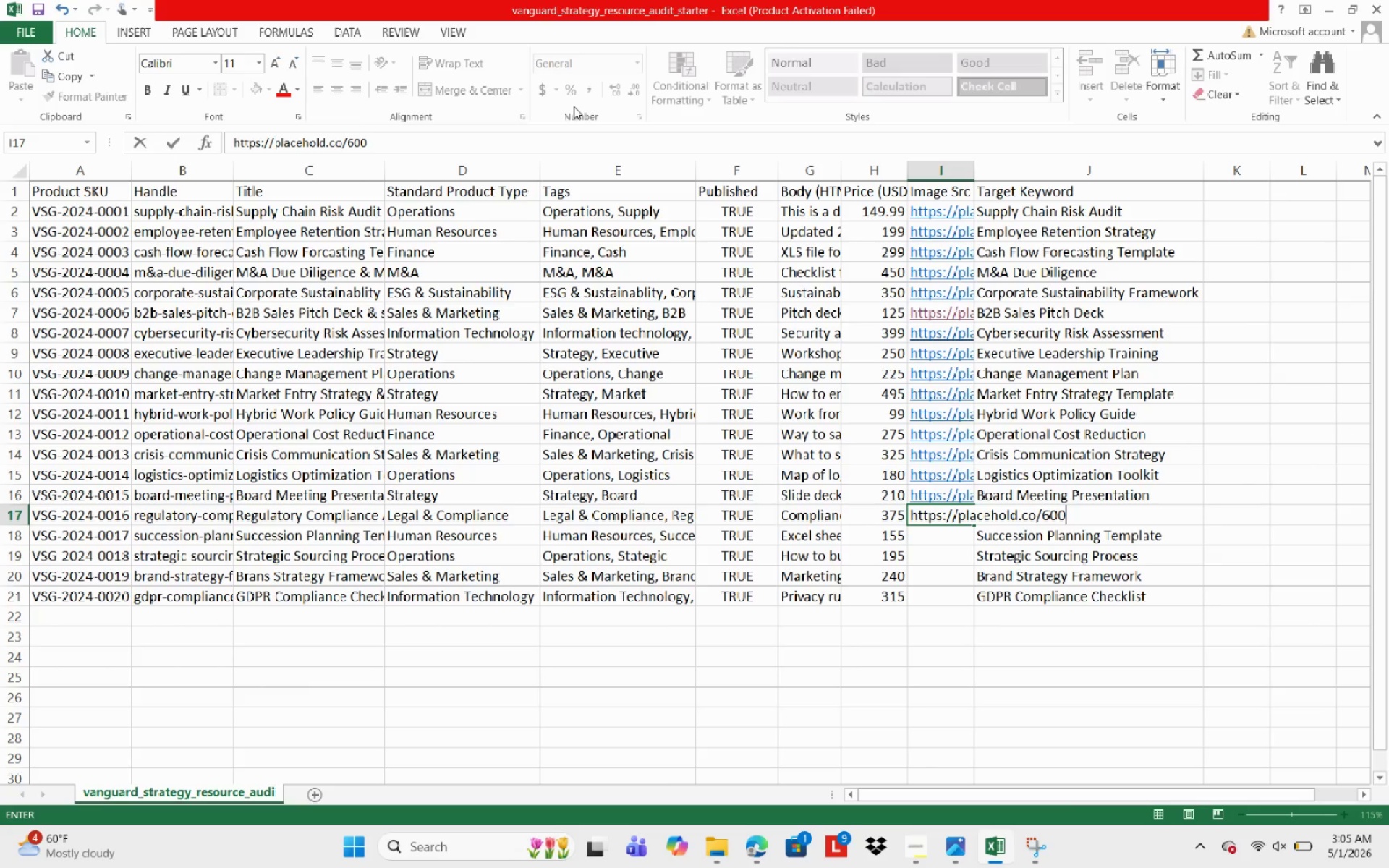 
key(X)
 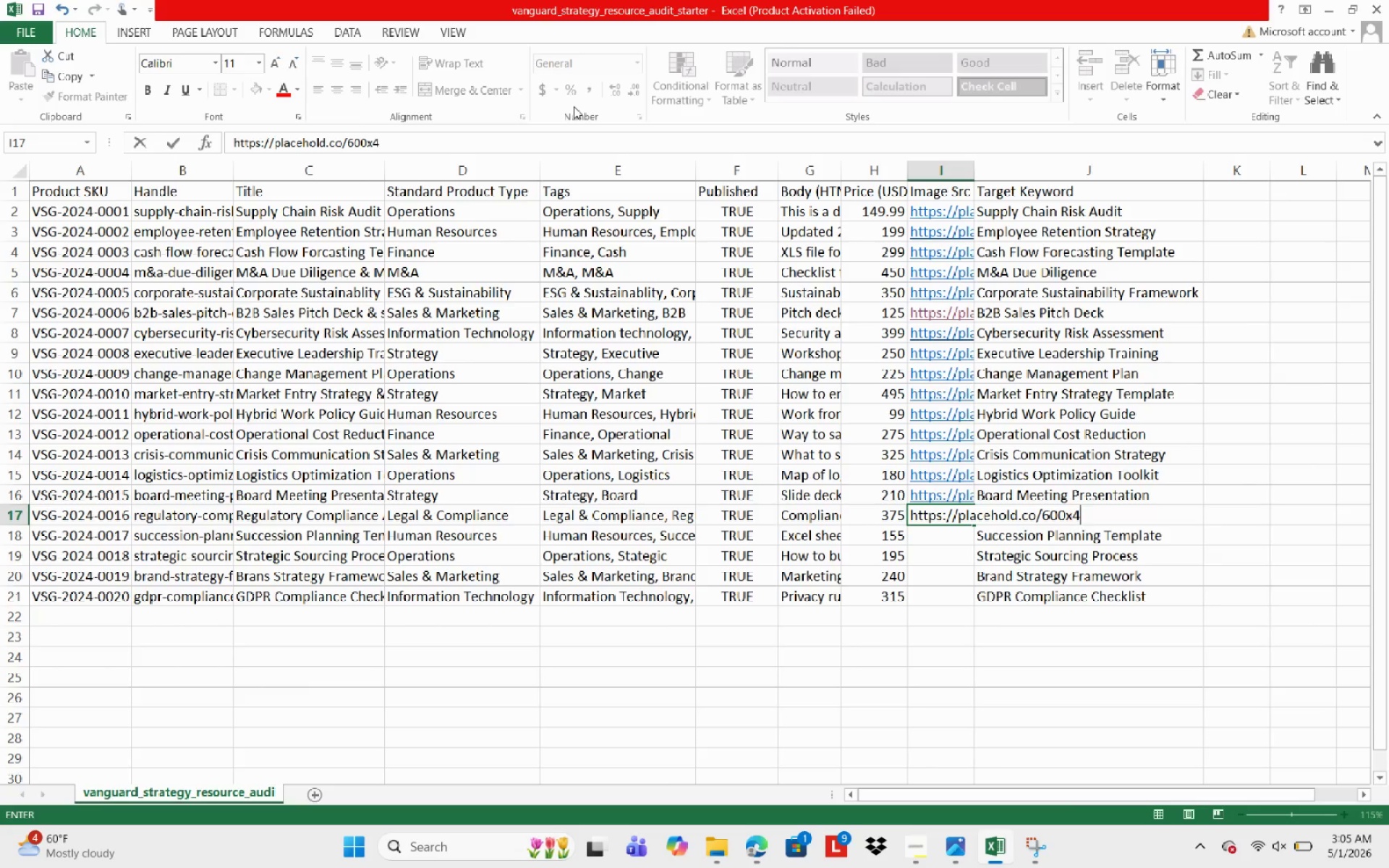 
key(Numpad4)
 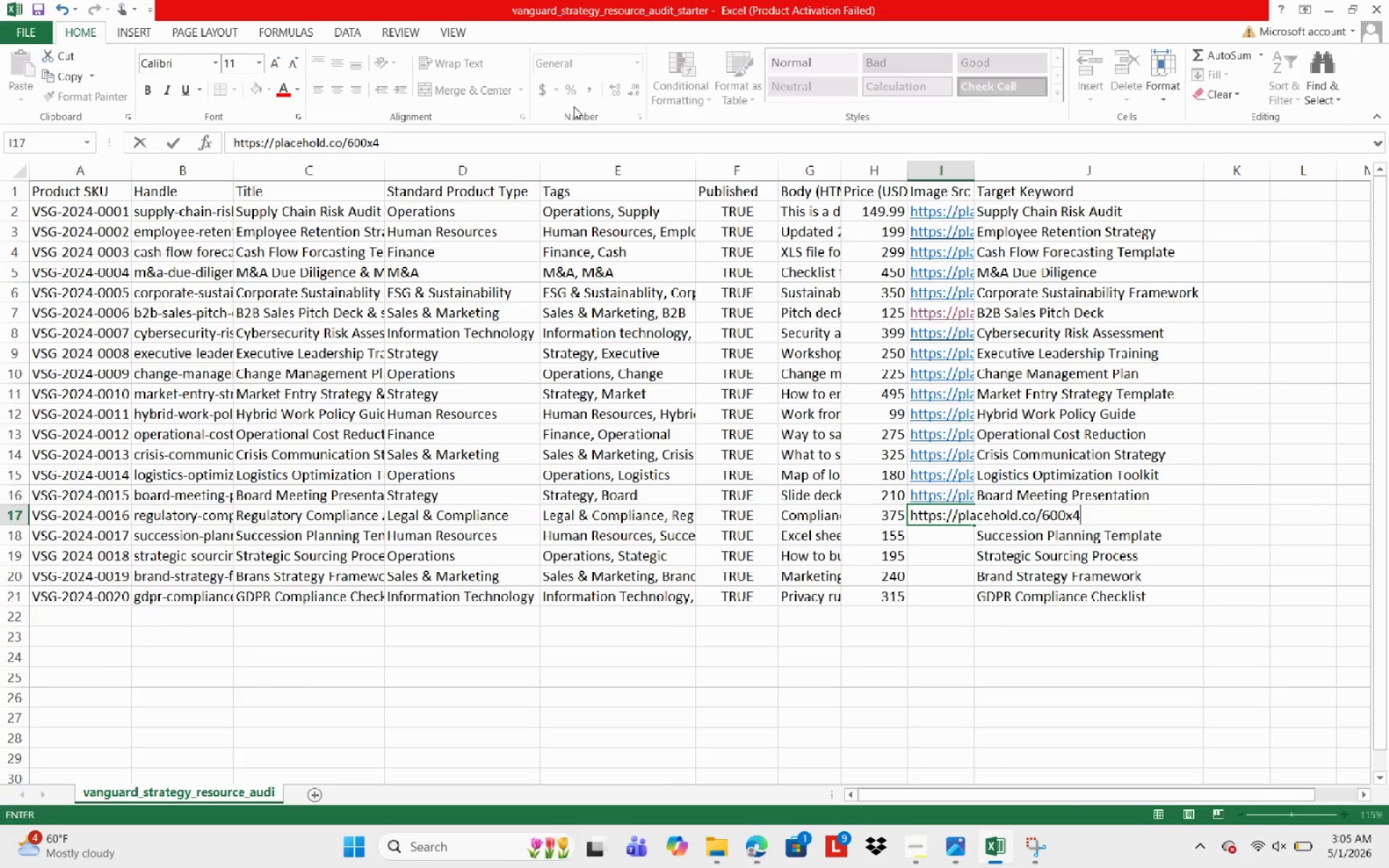 
key(Numpad0)
 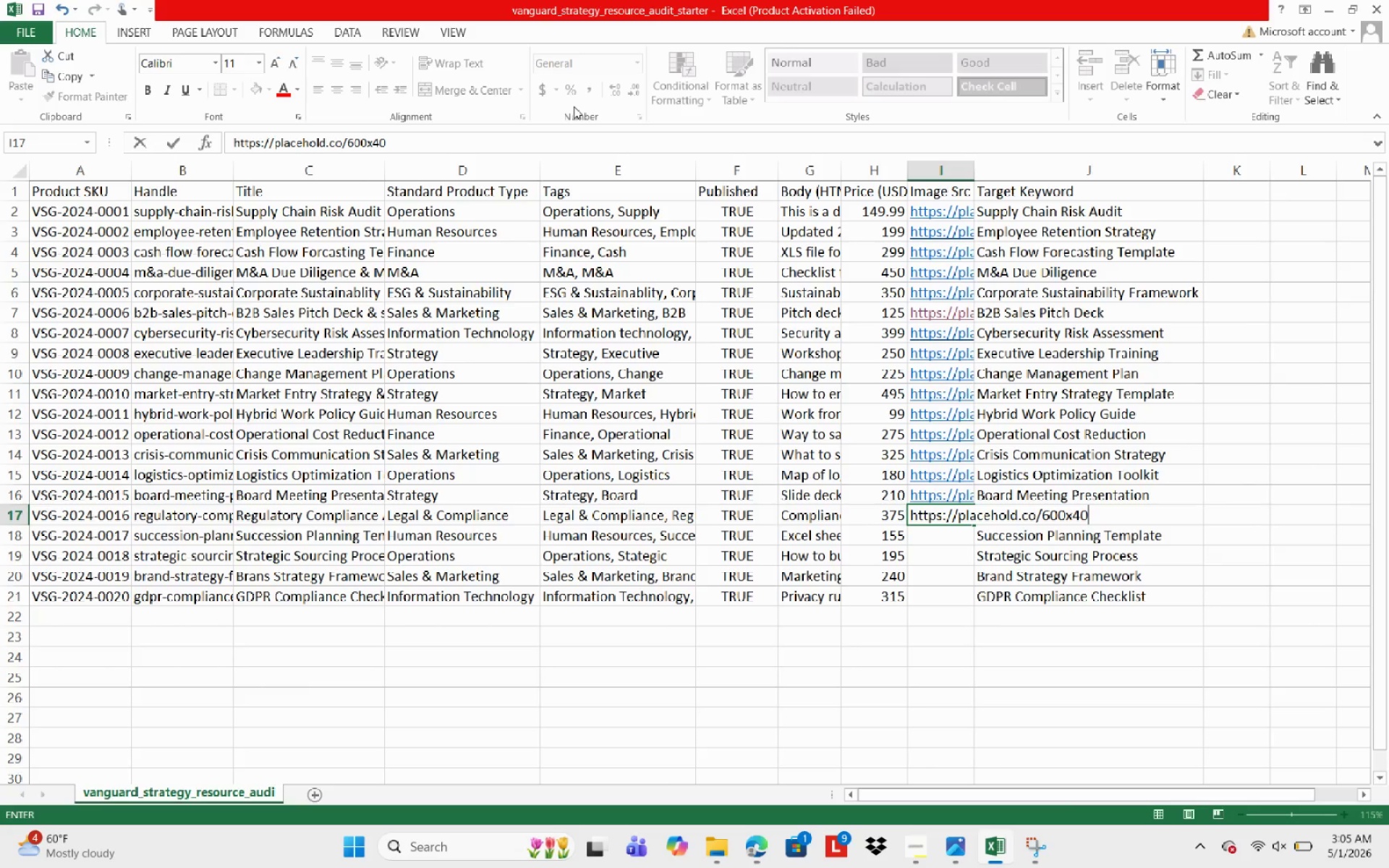 
key(Numpad0)
 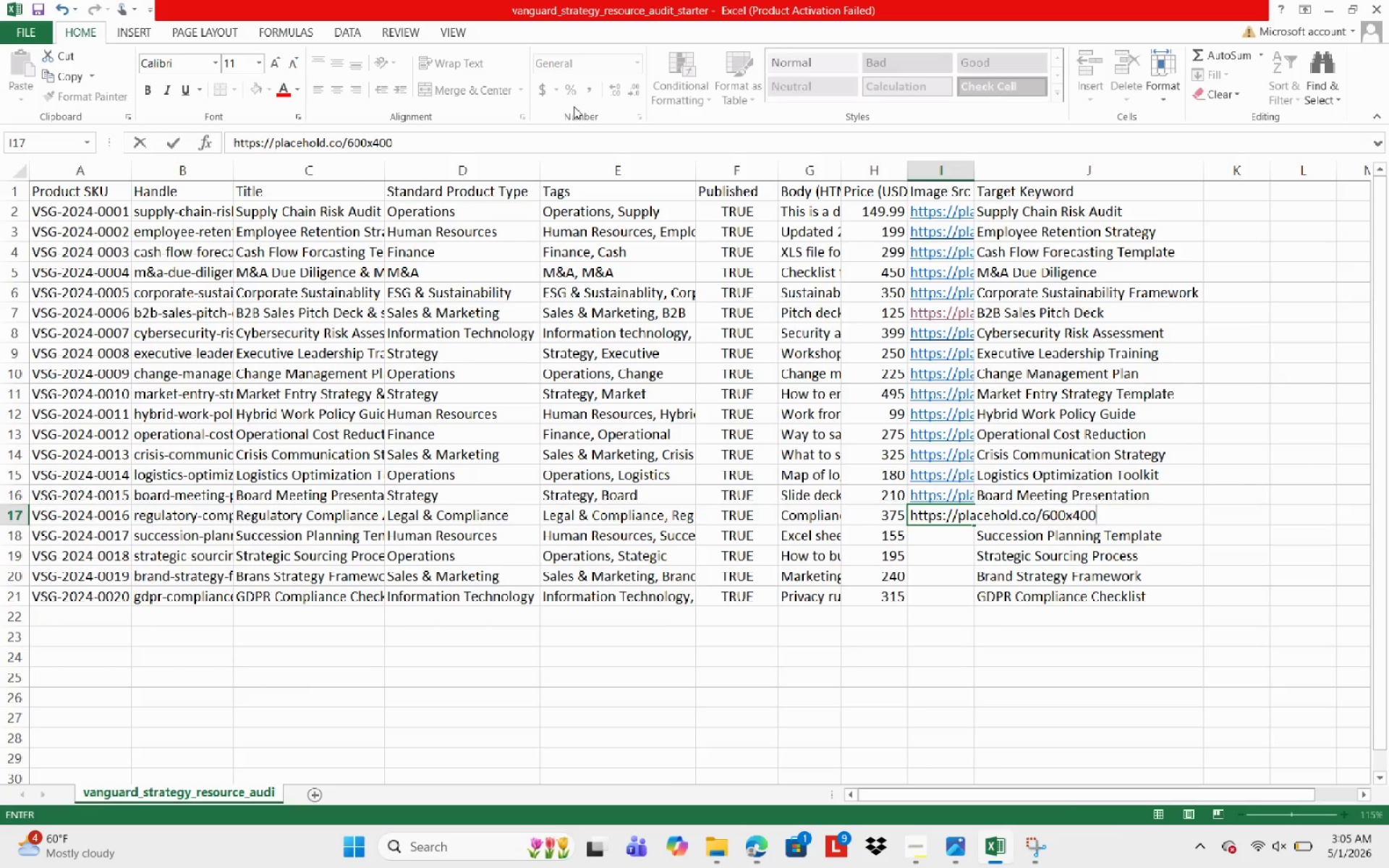 
hold_key(key=Numpad1, duration=0.81)
 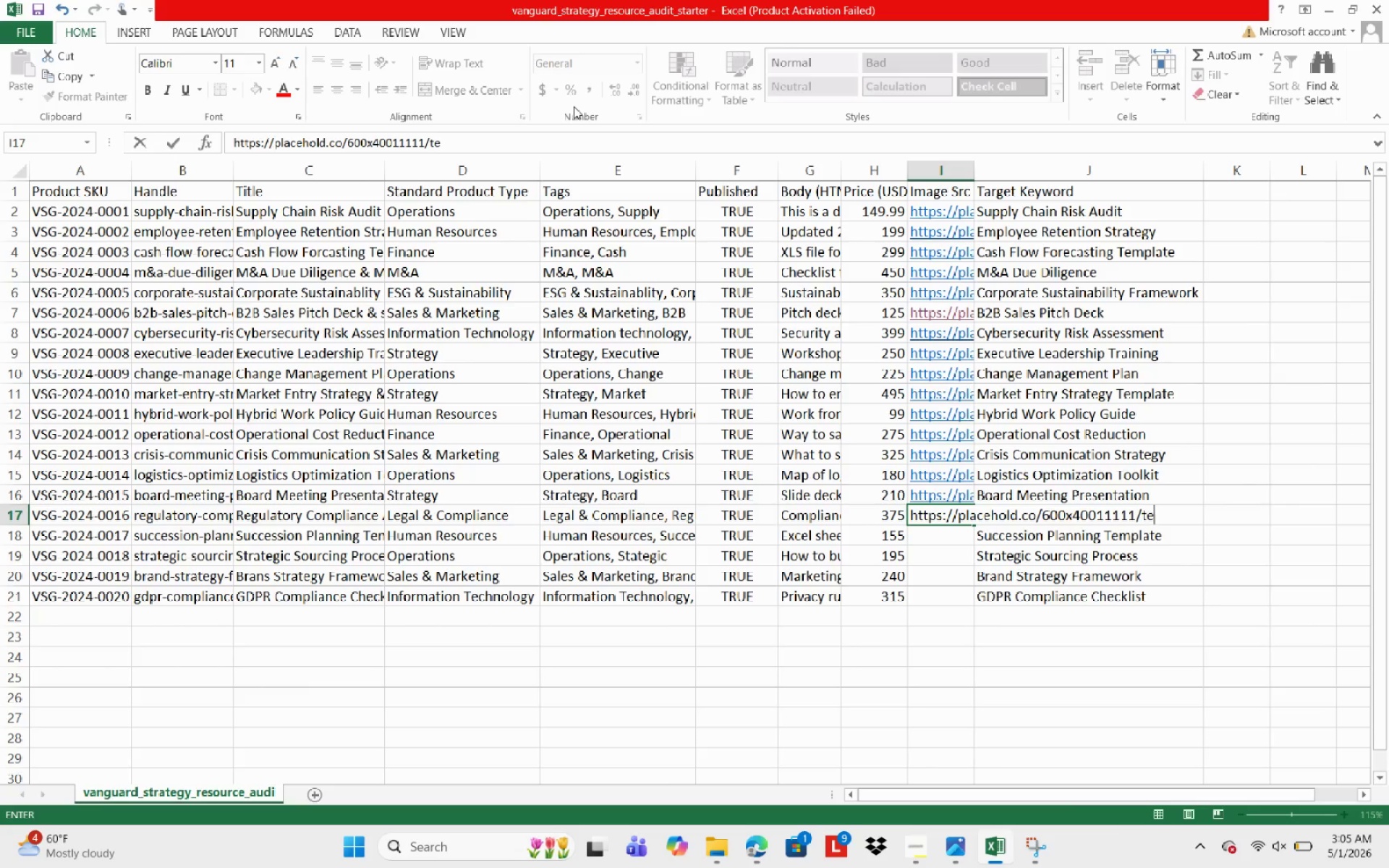 
type(/text=)
 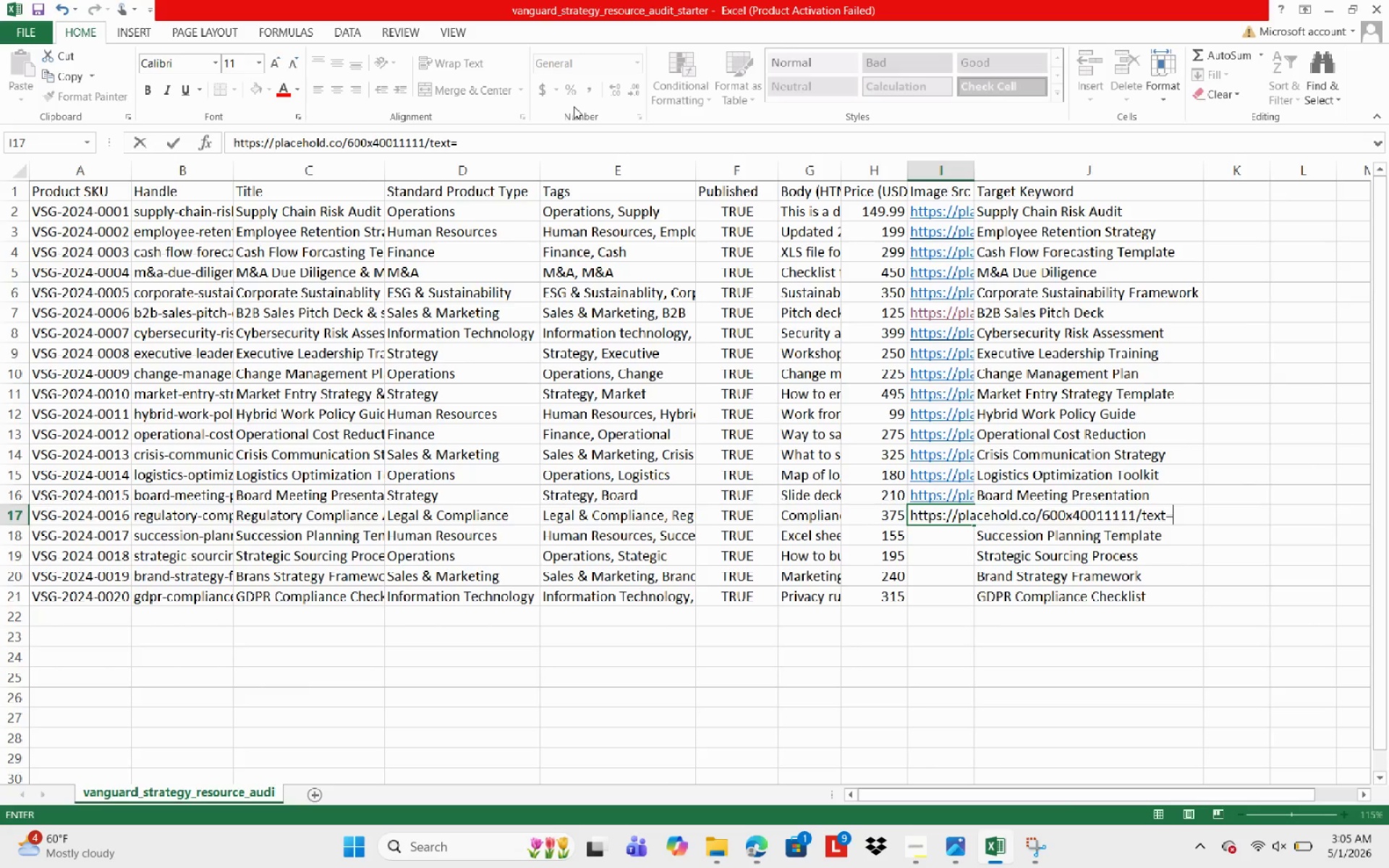 
type(Regulatory+Compliance+Audit+Template)
key(NumpadEnter)
 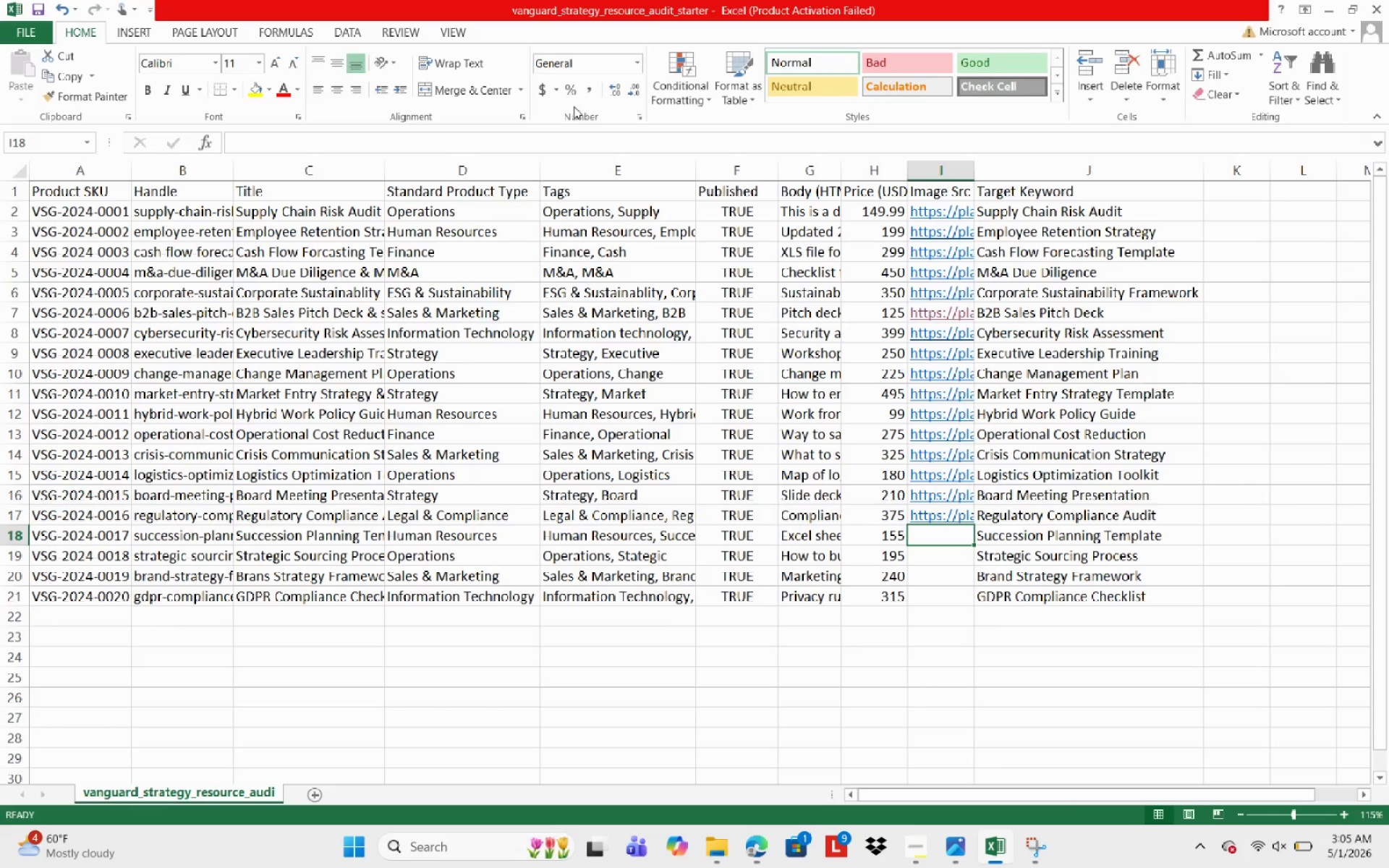 
key(Control+S)
 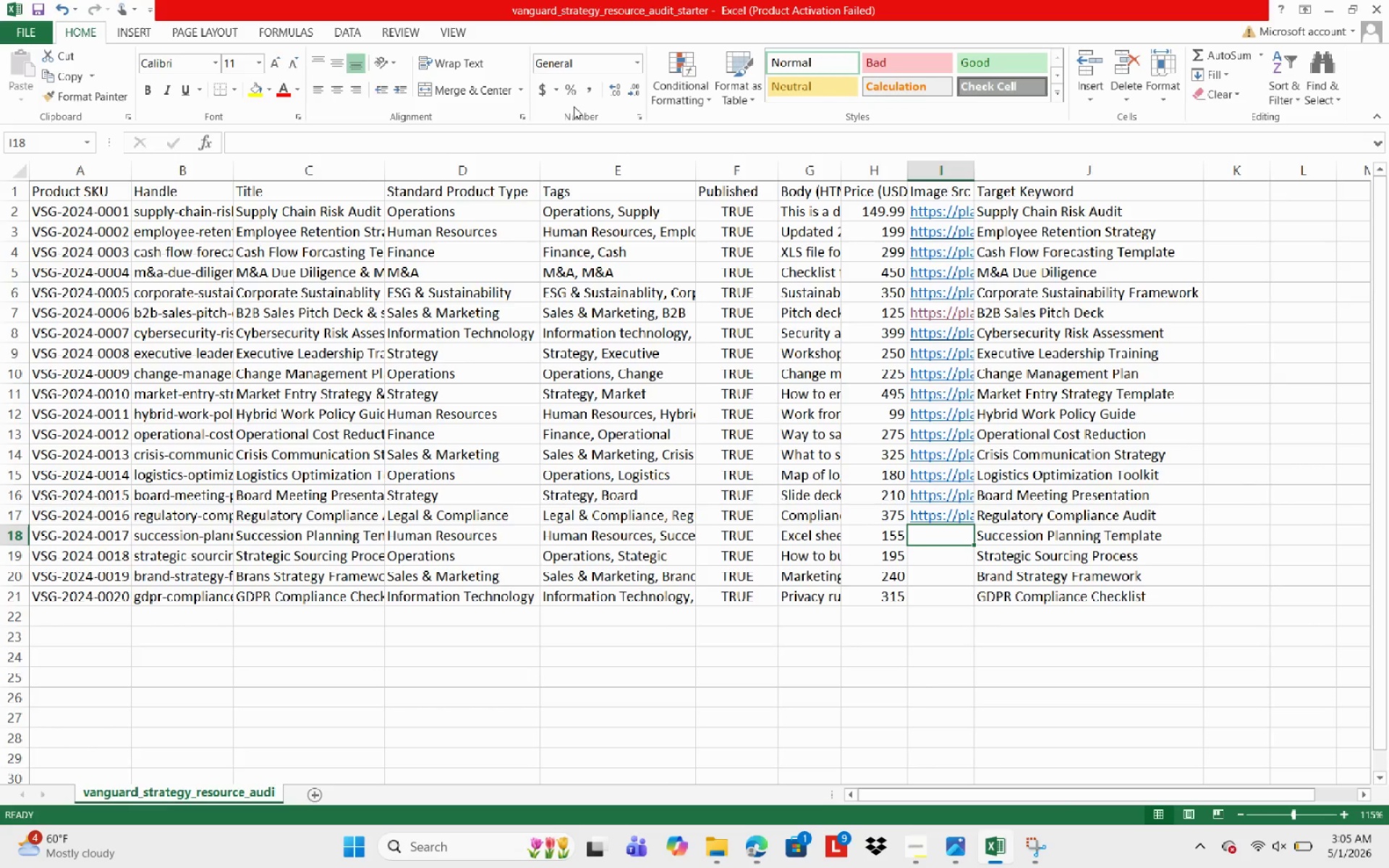 
key(Control+S)
 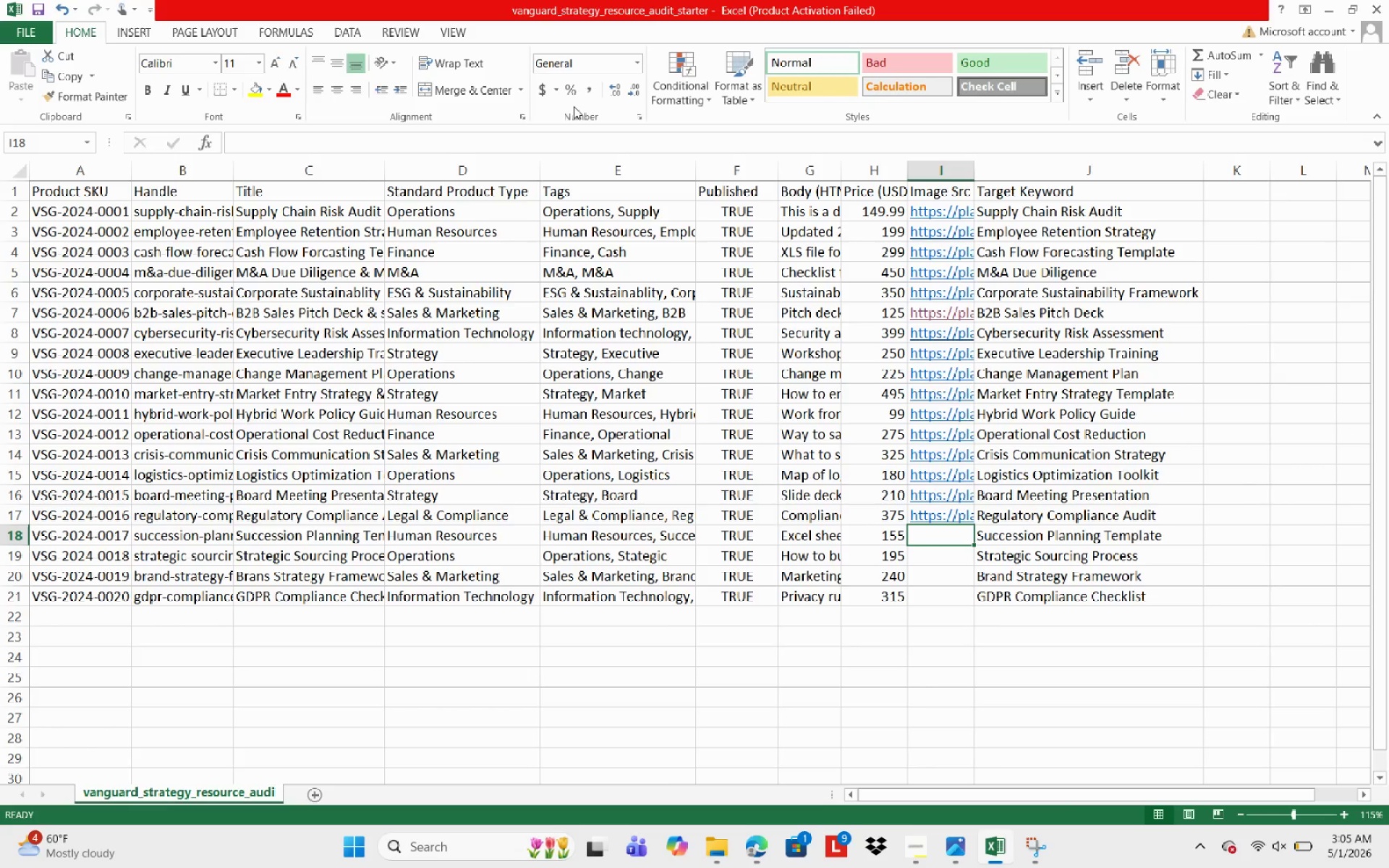 
hold_key(key=ShiftLeft, duration=0.59)
 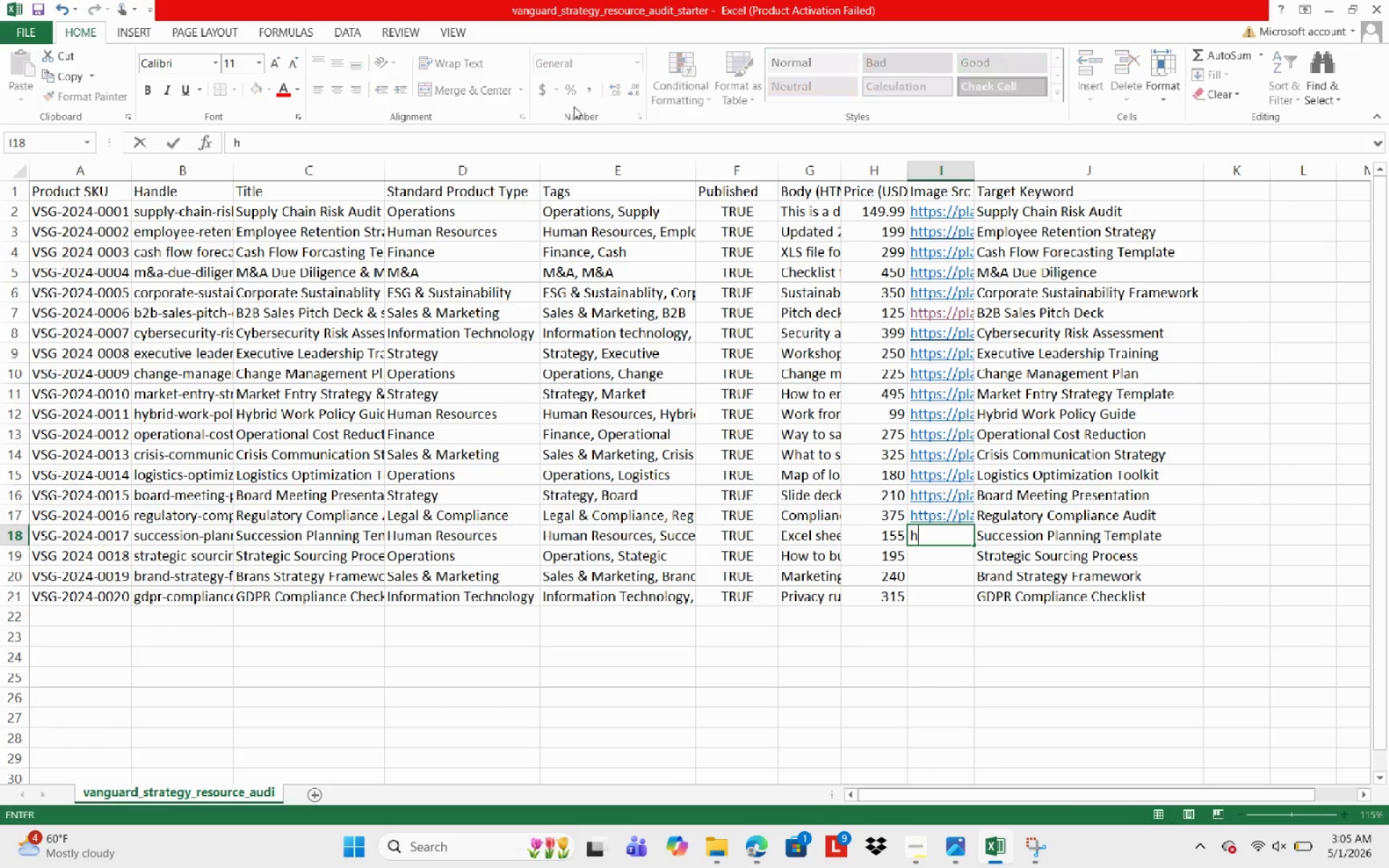 
type(https://placehold.co)
 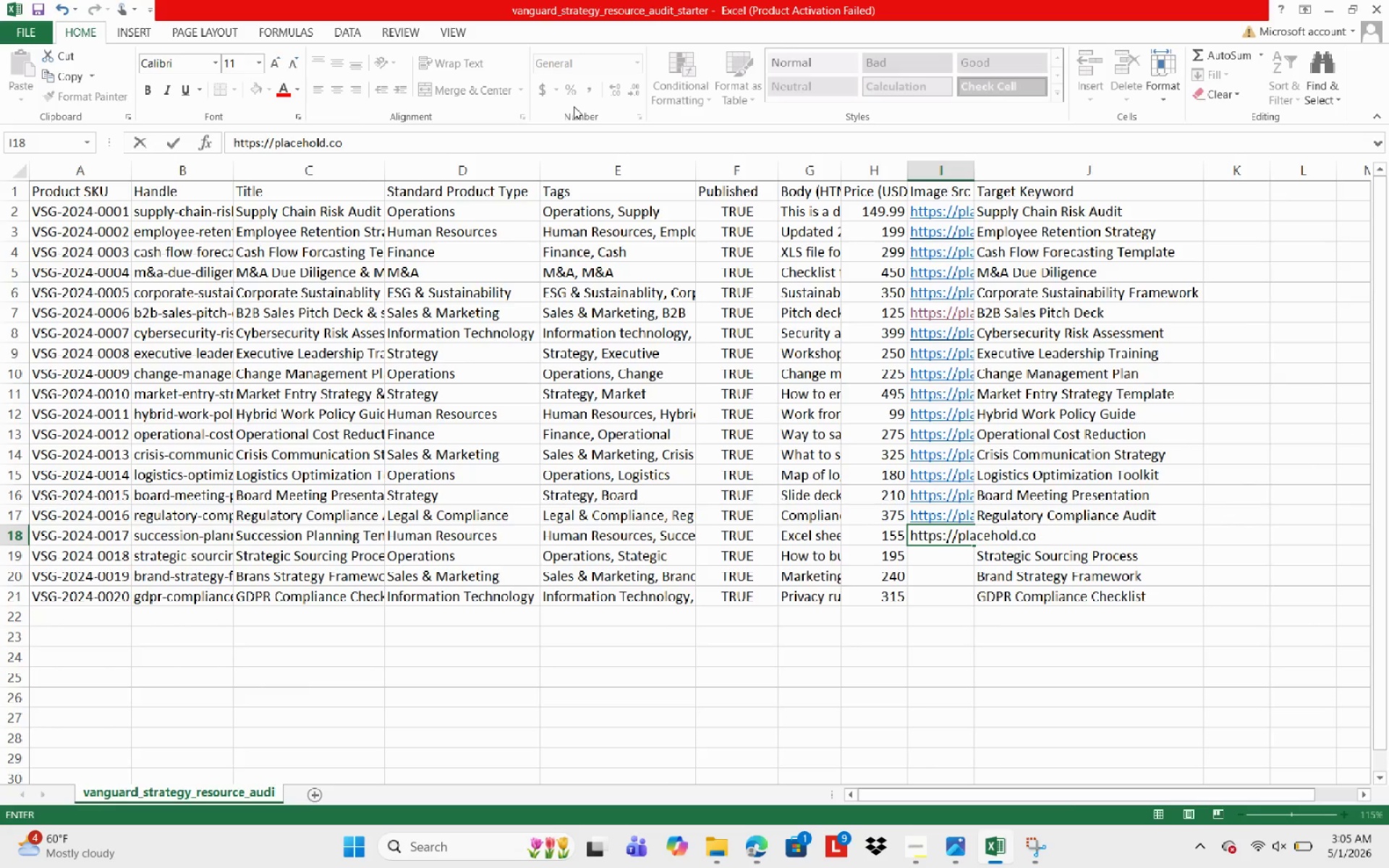 
wait(67.69)
 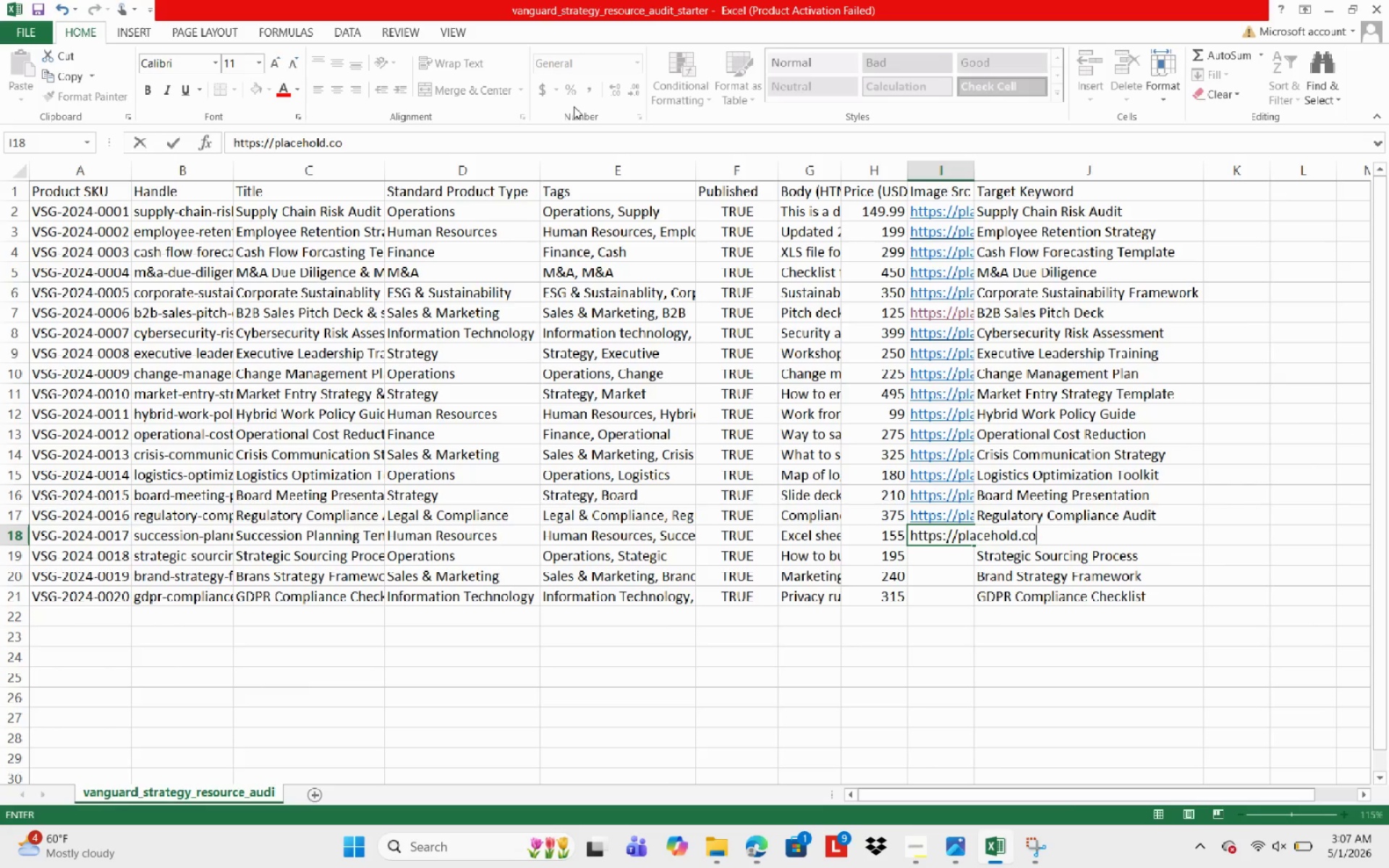 
type(/600x400?text=)
 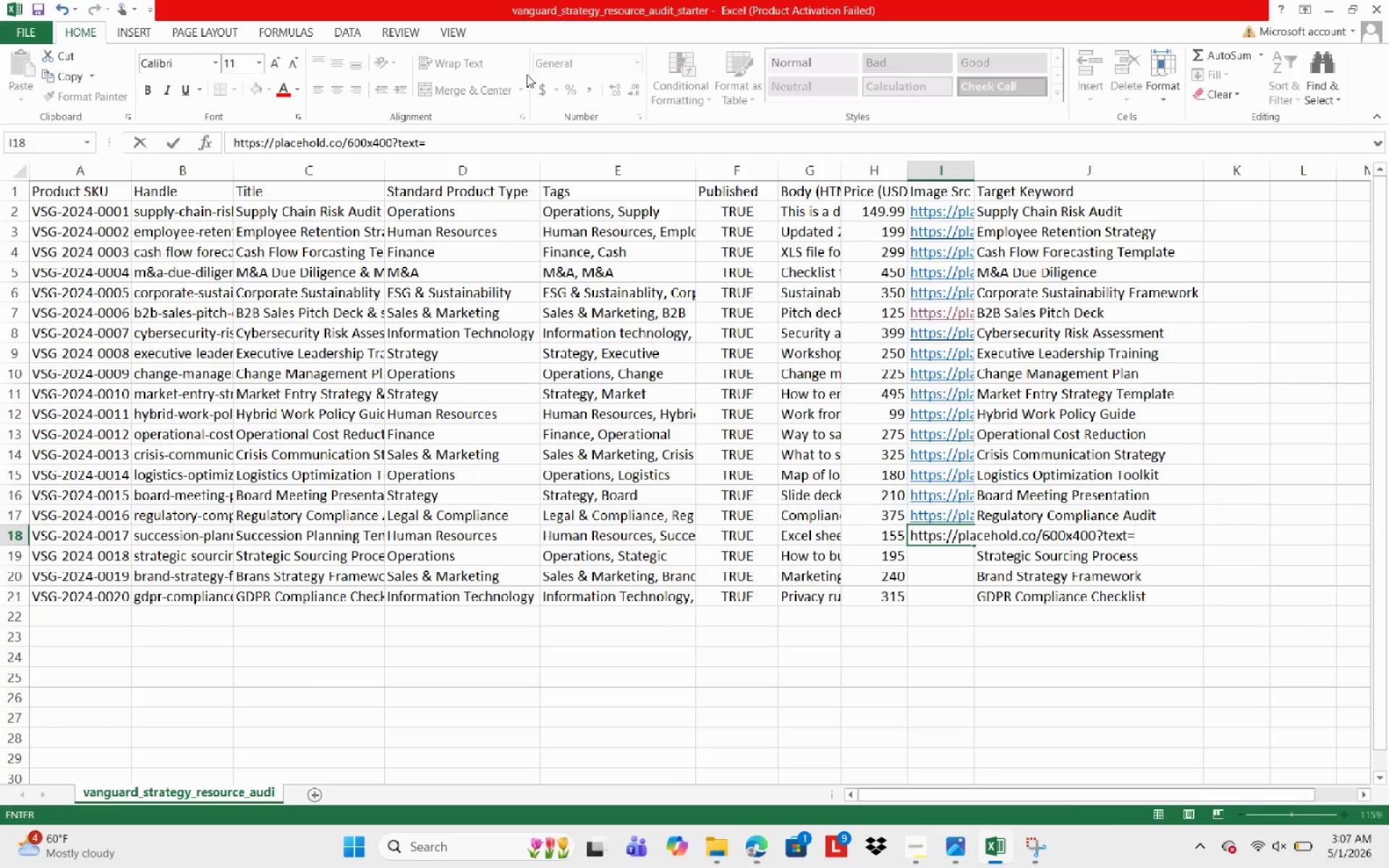 
wait(65.36)
 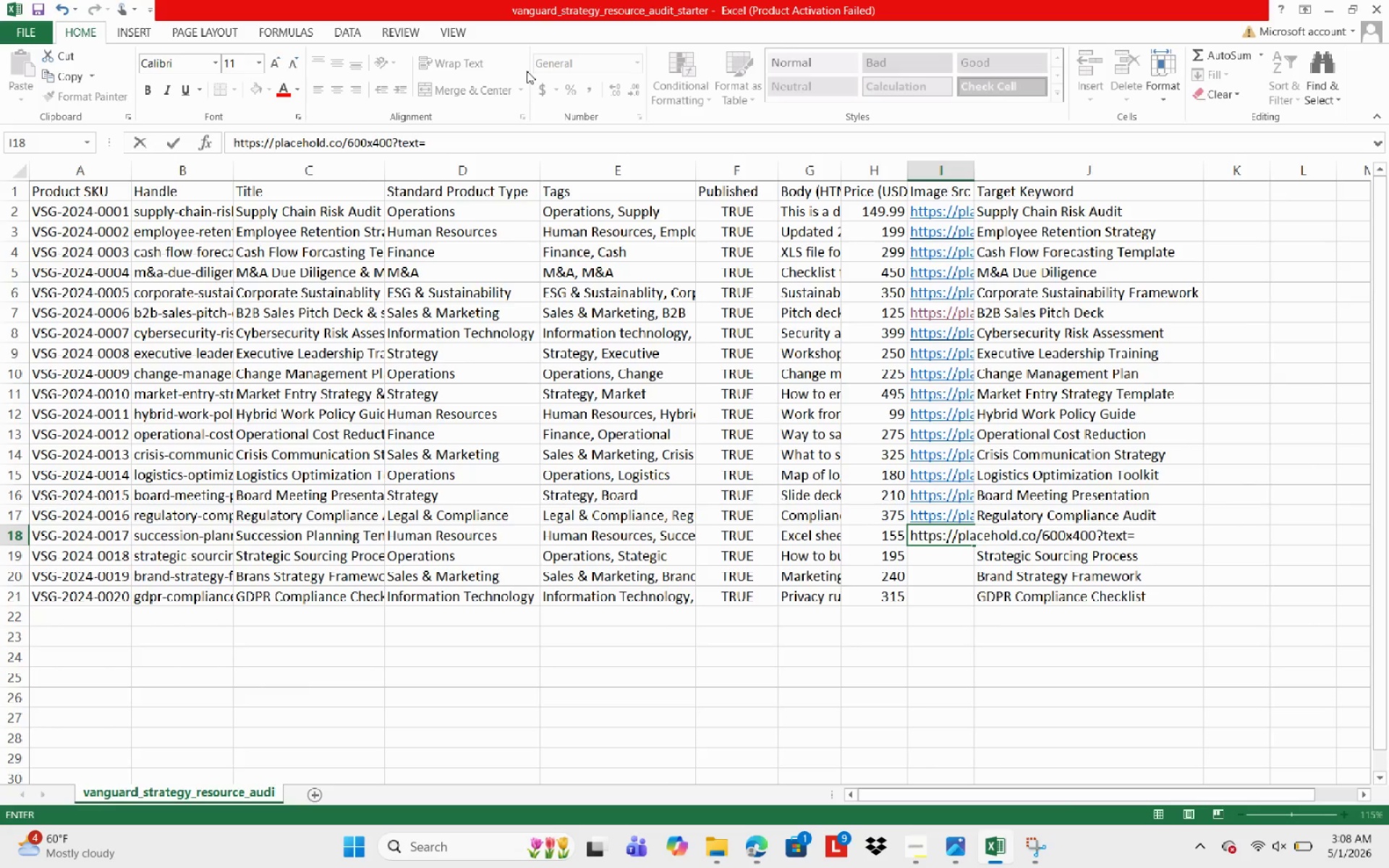 
type(Succession+Planing )
key(Backspace)
key(Backspace)
key(Backspace)
key(Backspace)
type(ning+)
 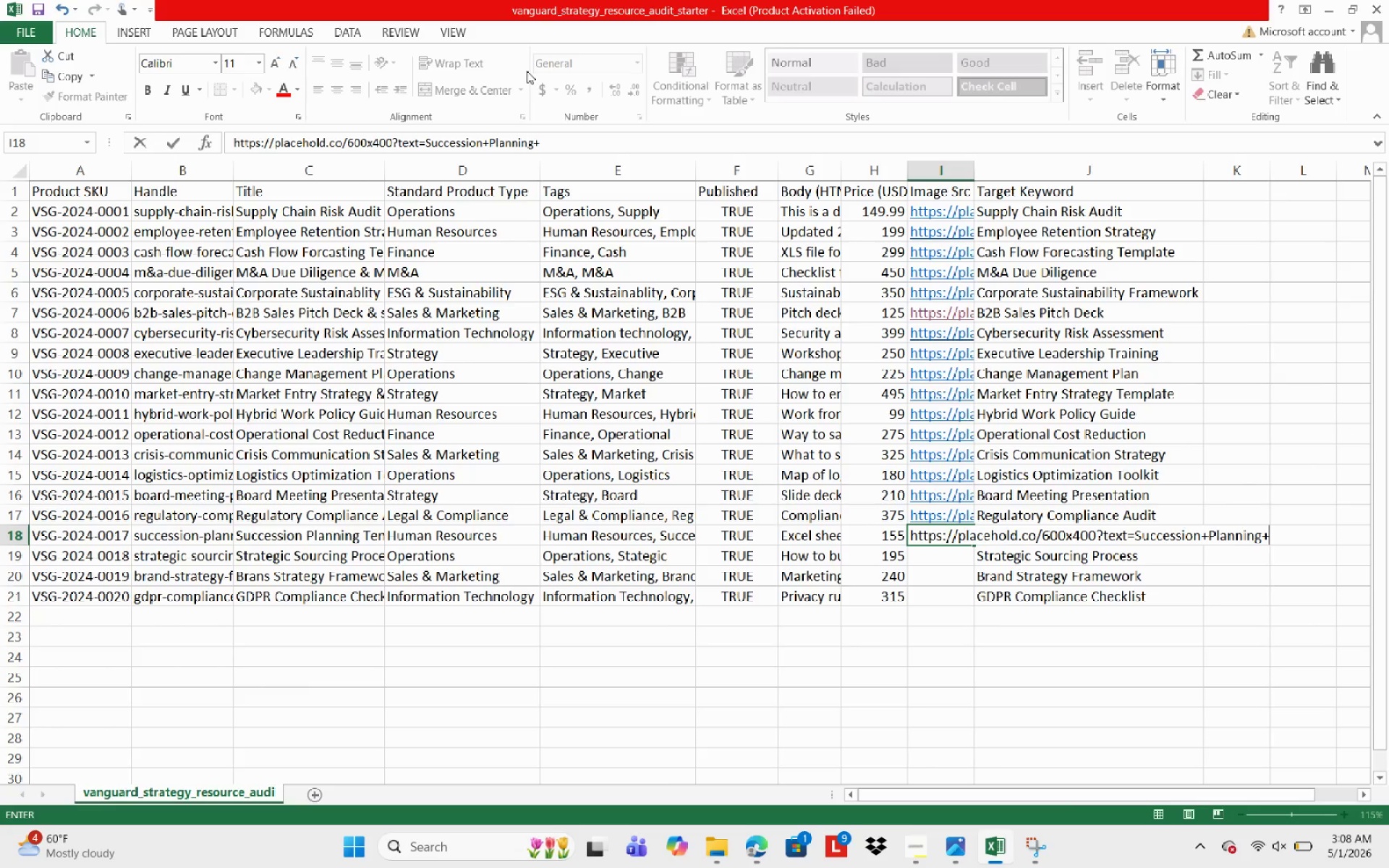 
type(Template+)
 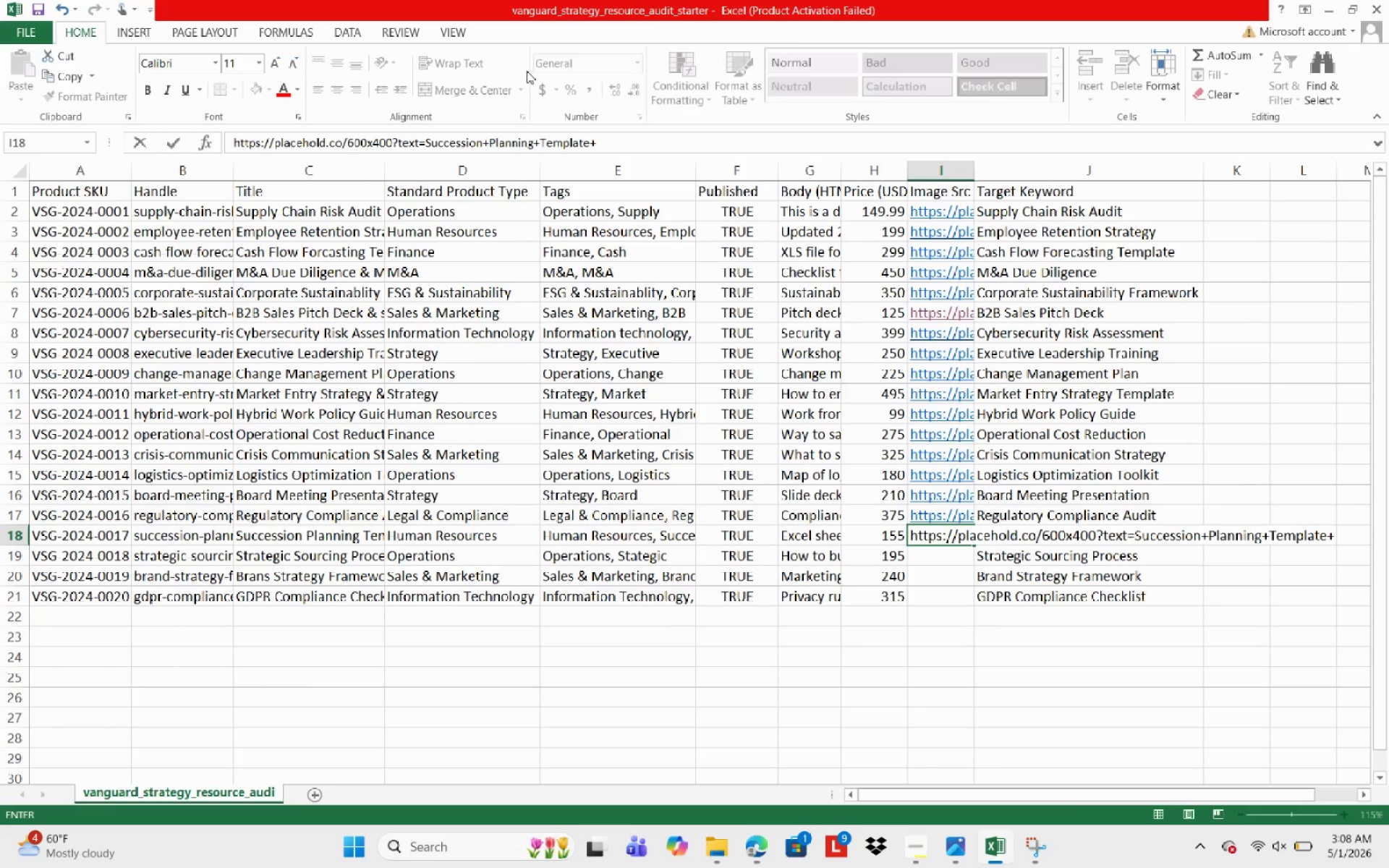 
wait(6.03)
 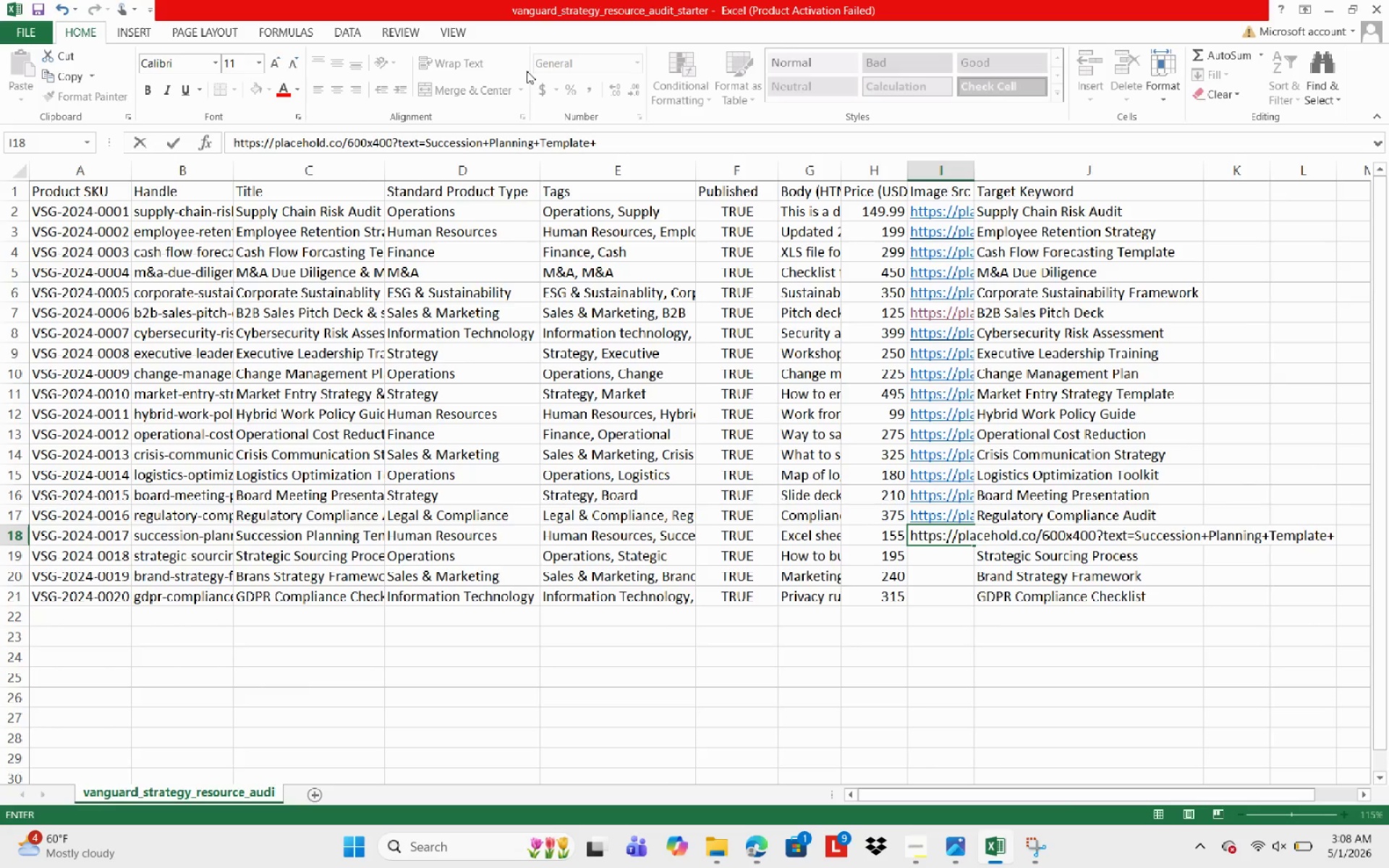 
key(Control+7)
 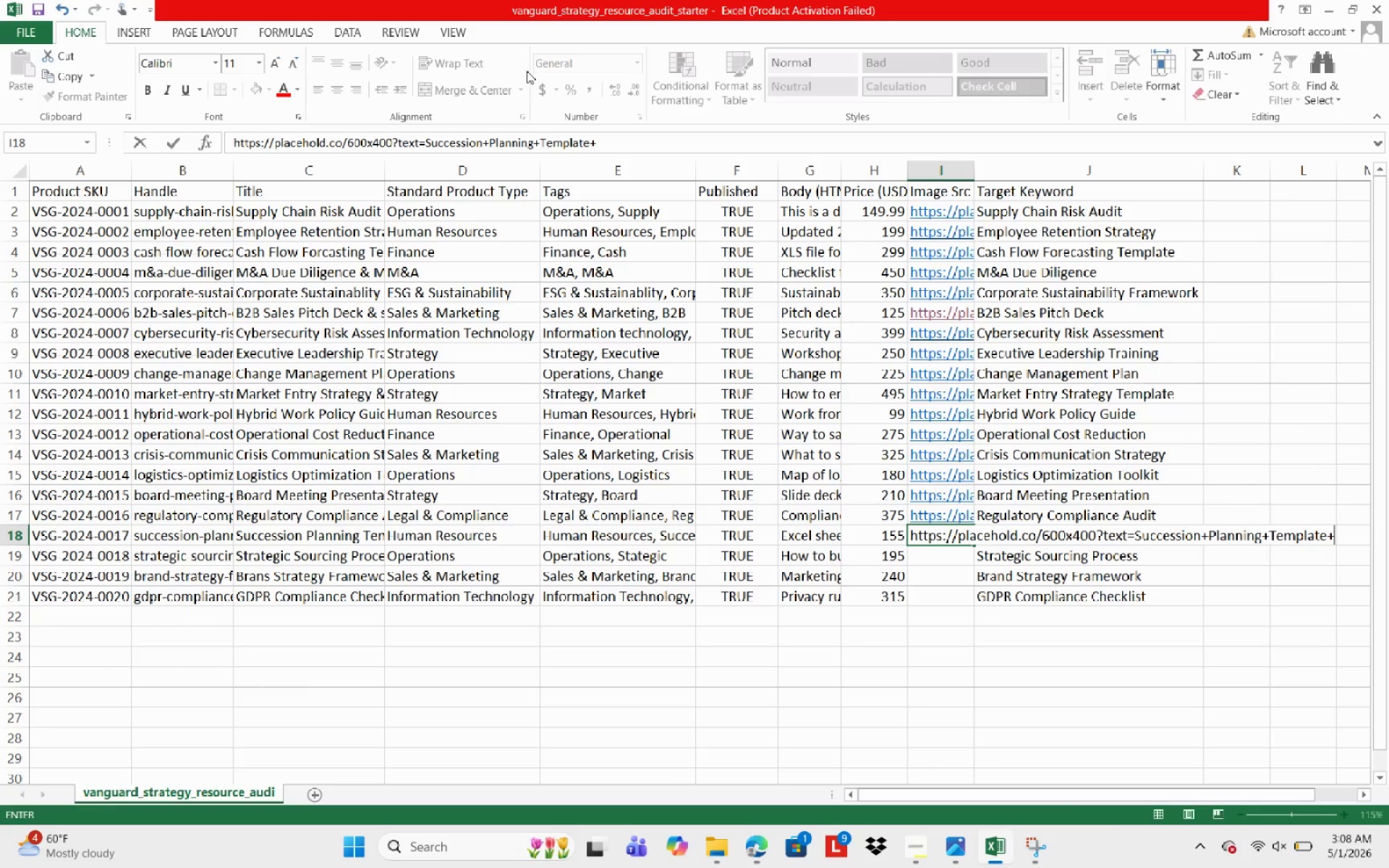 
key(Shift+7)
 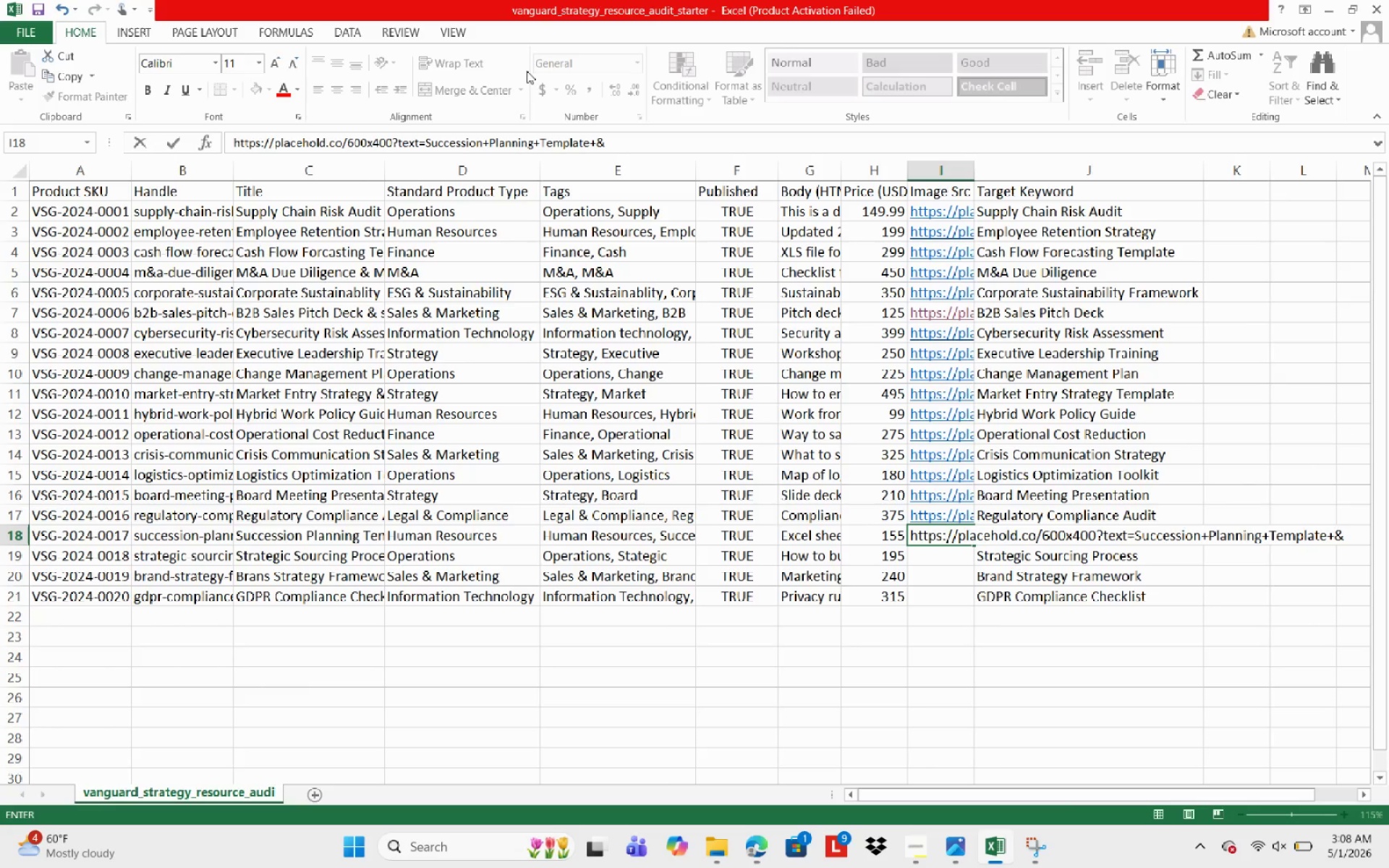 
key(NumpadAdd)
 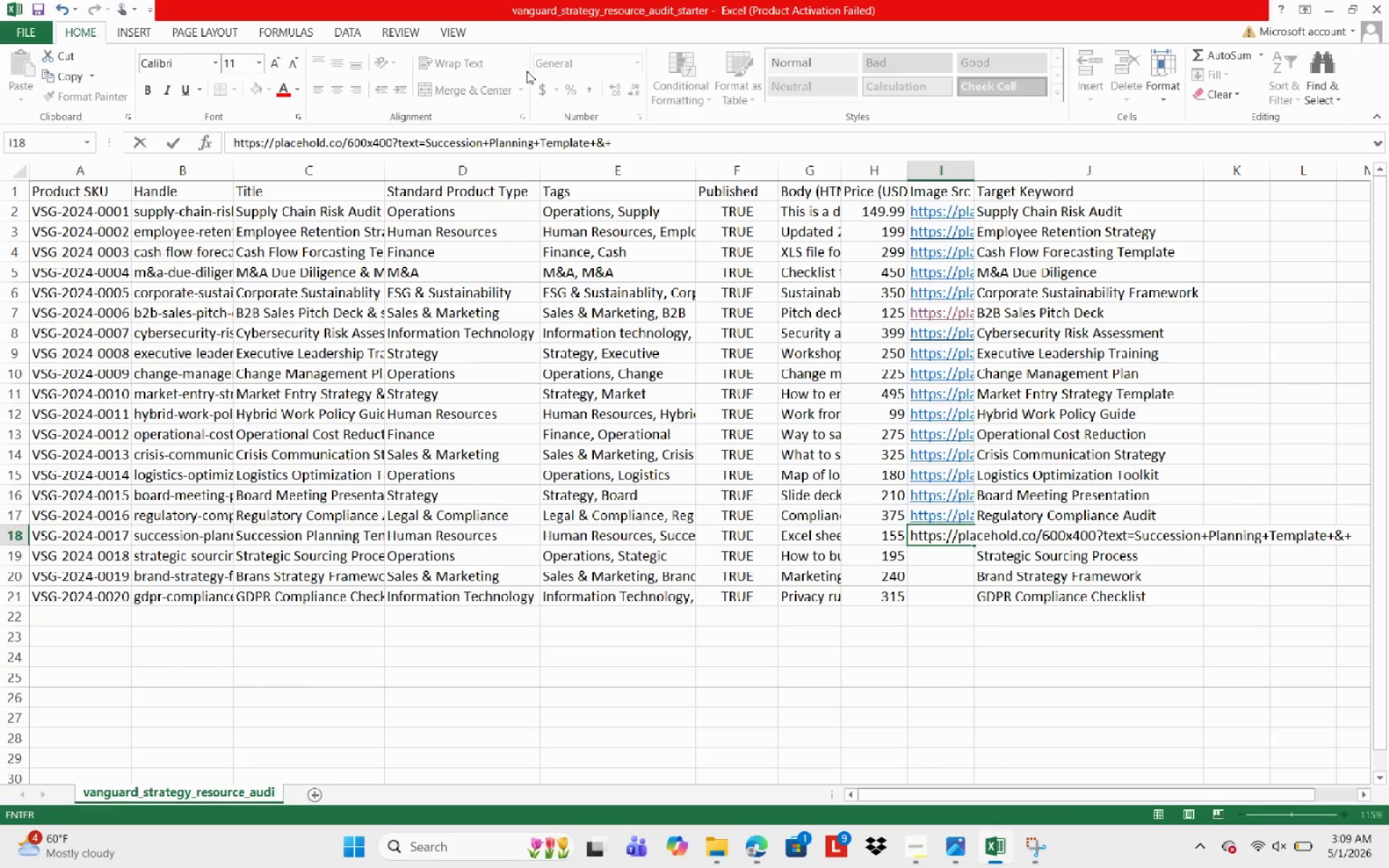 
wait(11.25)
 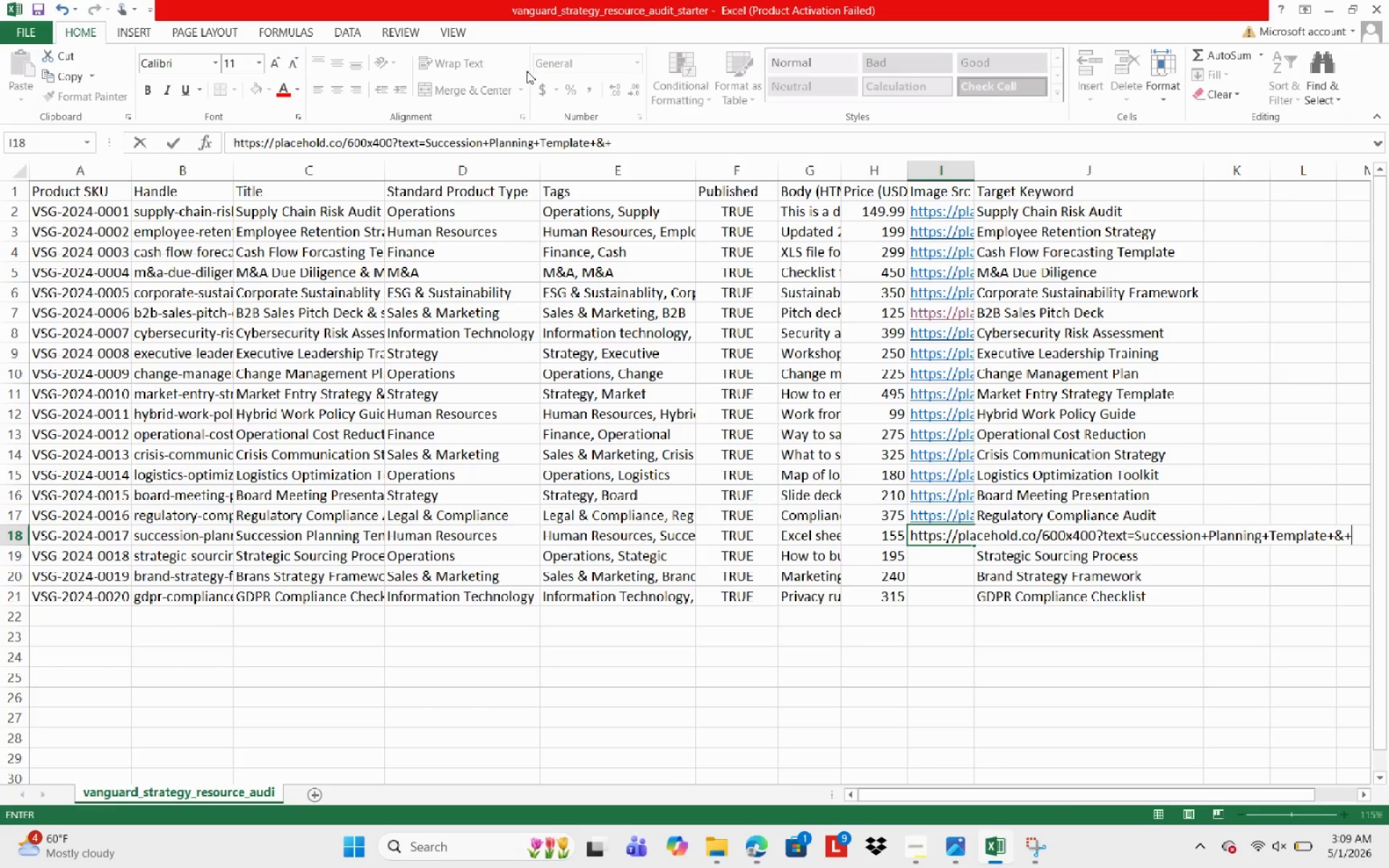 
type(Talent+Map+Excel)
key(NumpadEnter)
 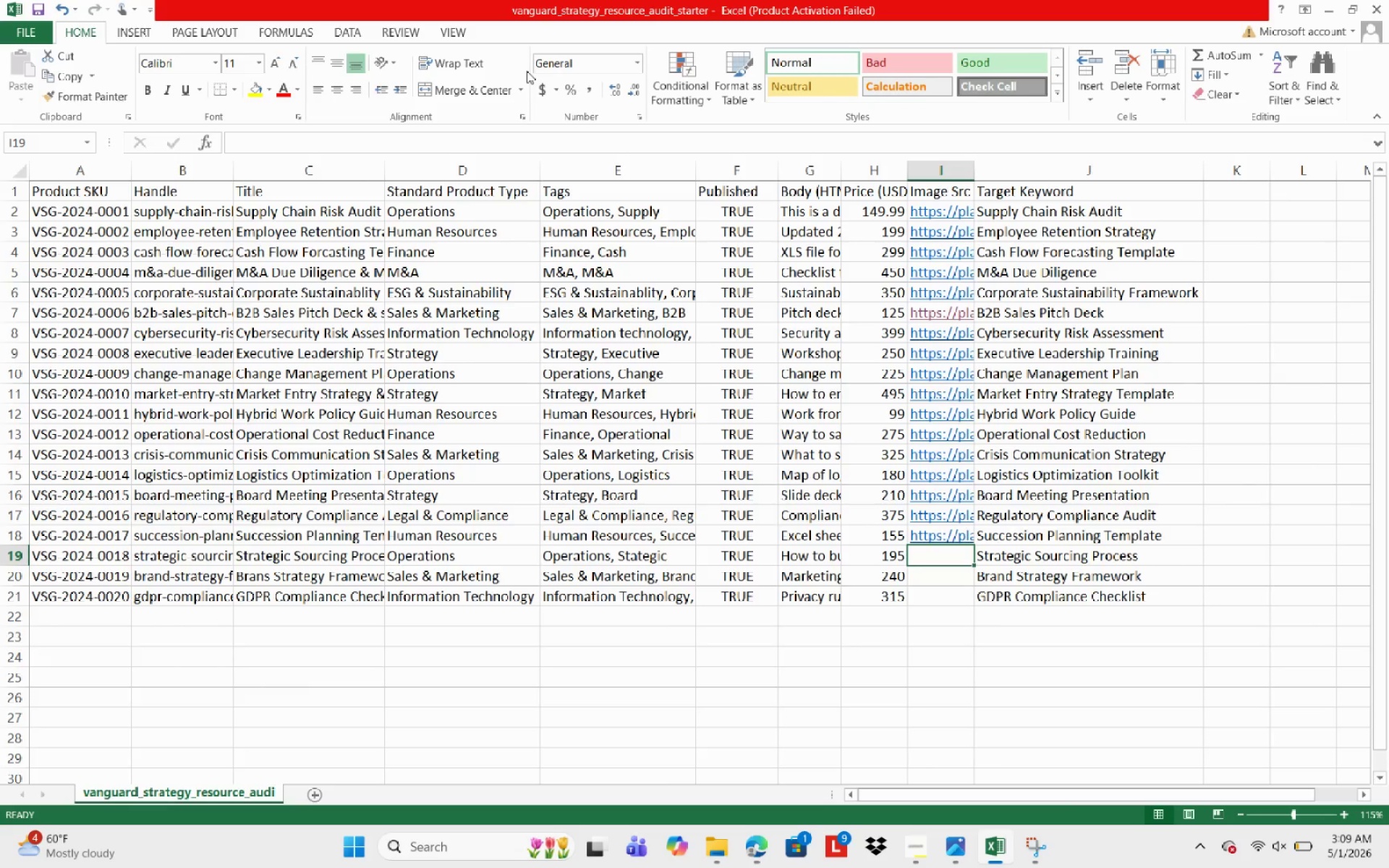 
type(http)
 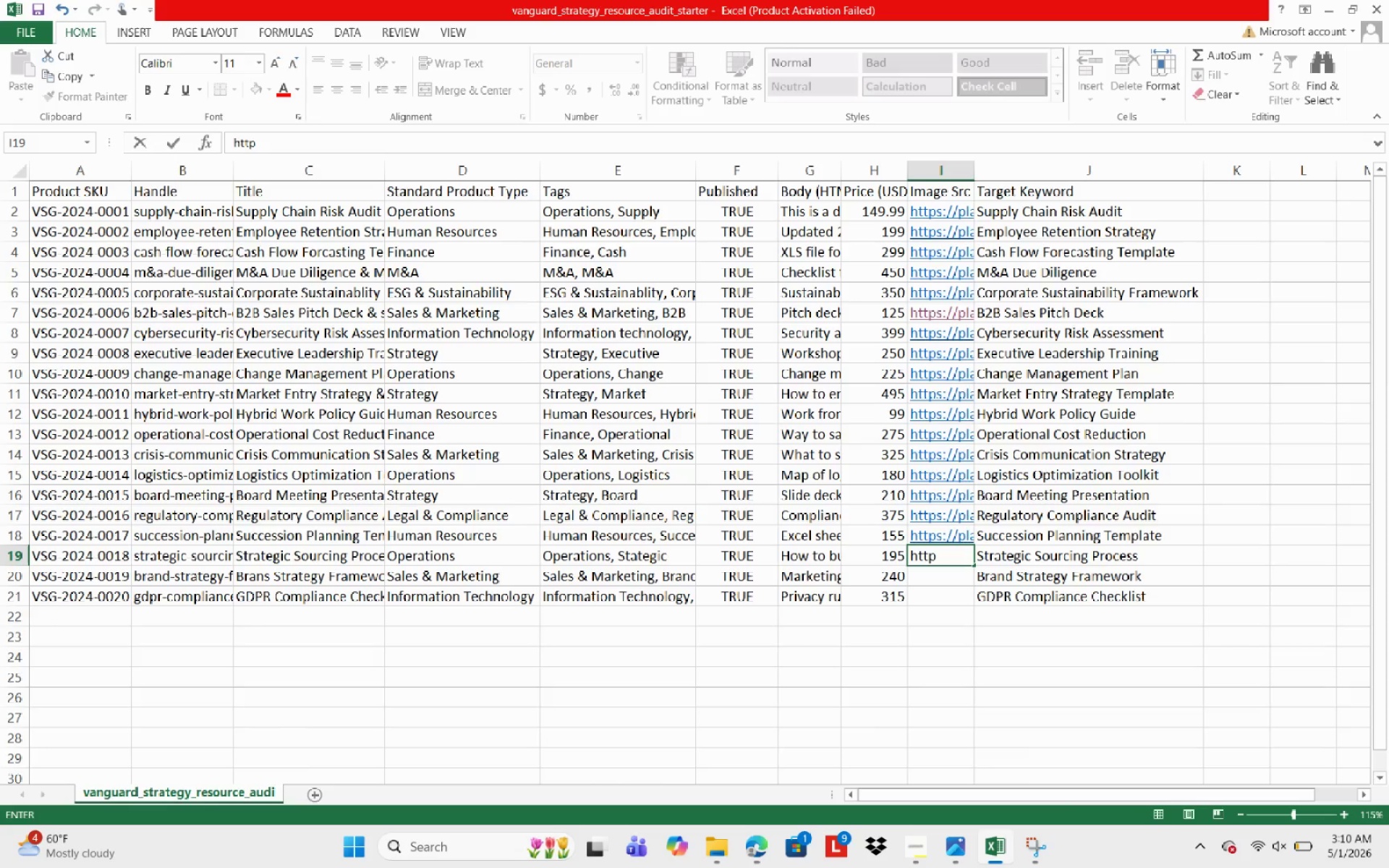 
wait(45.06)
 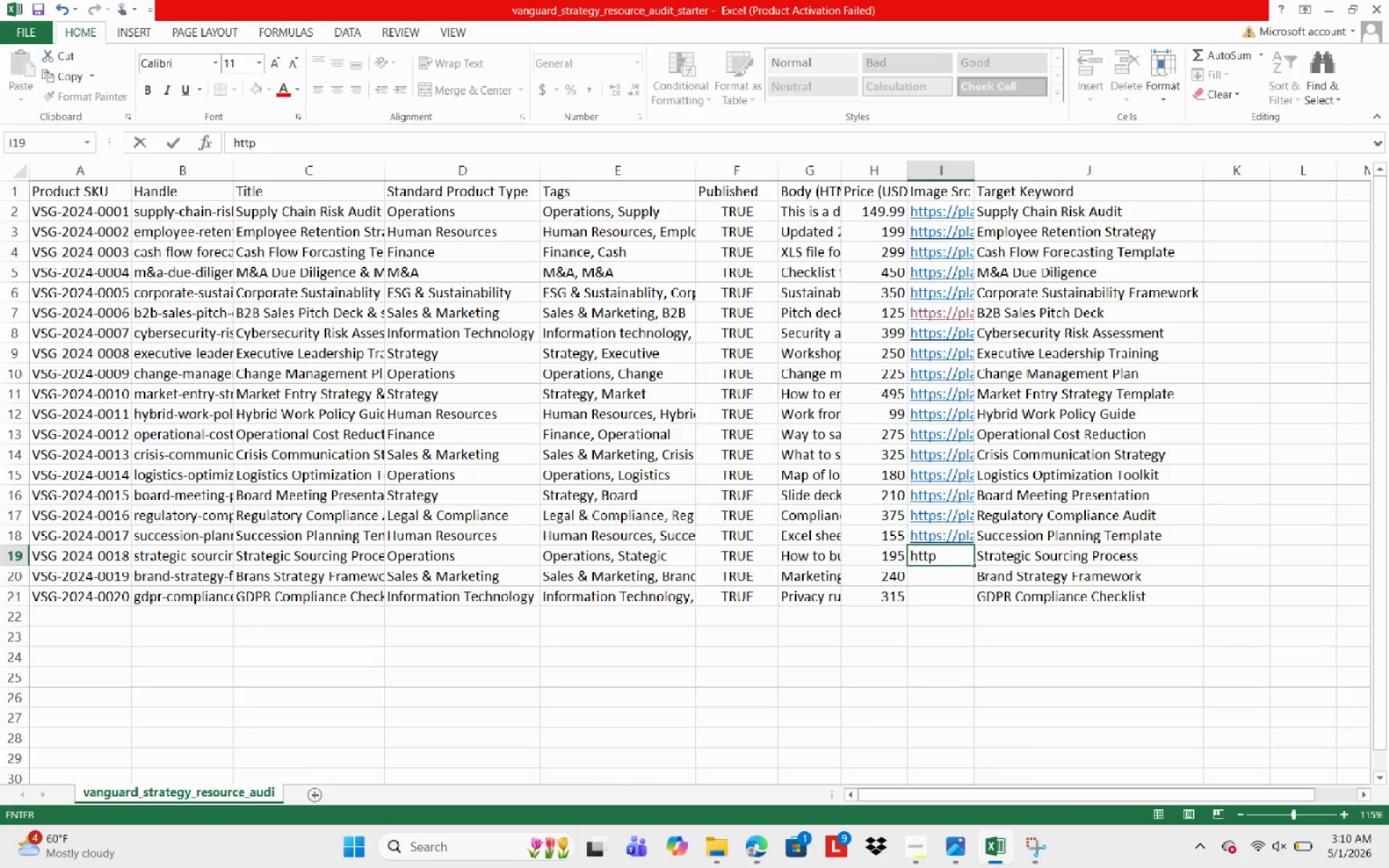 
type(s://placehold.co/600x400?text)
key(Escape)
 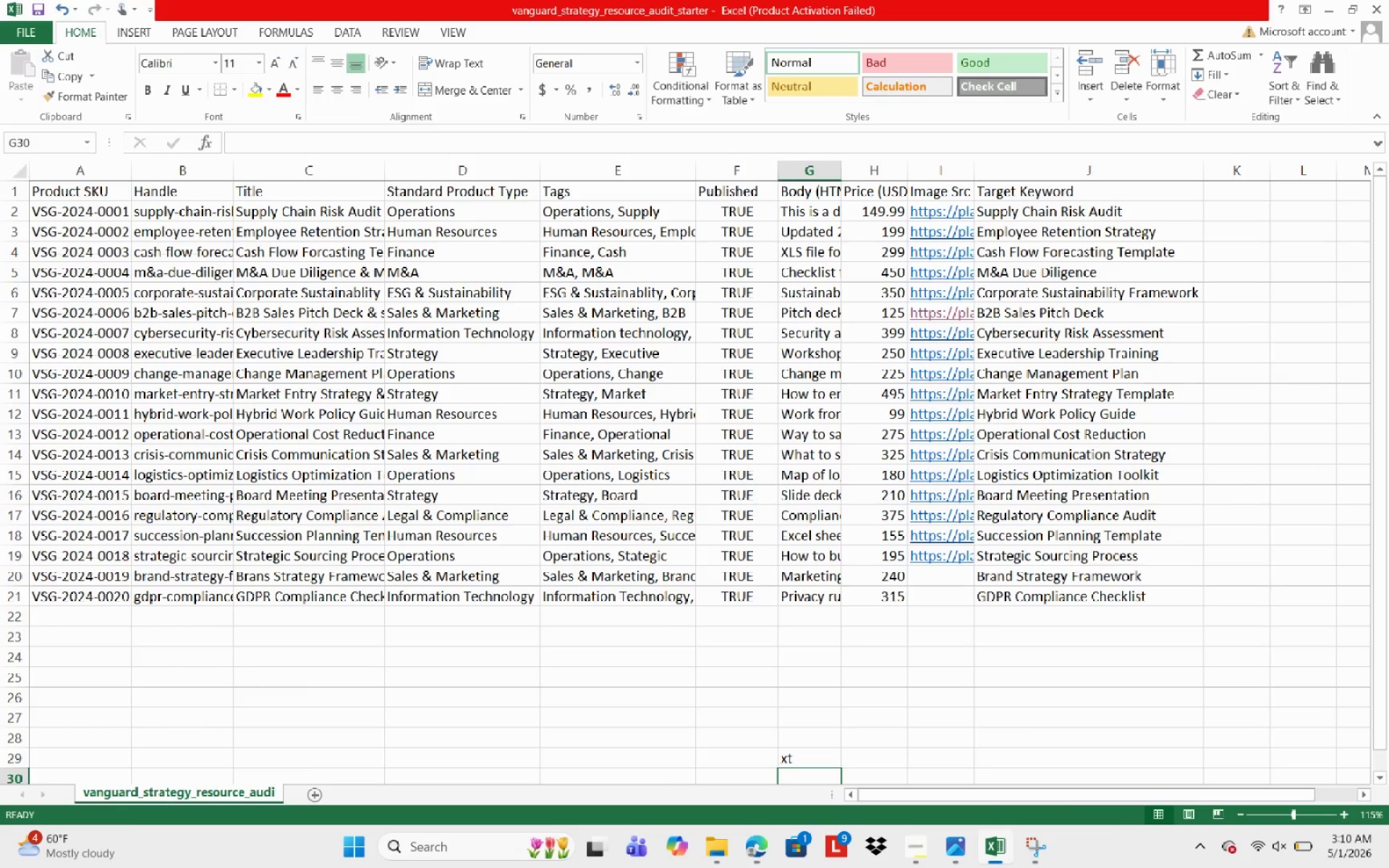 
left_click([948, 563])
 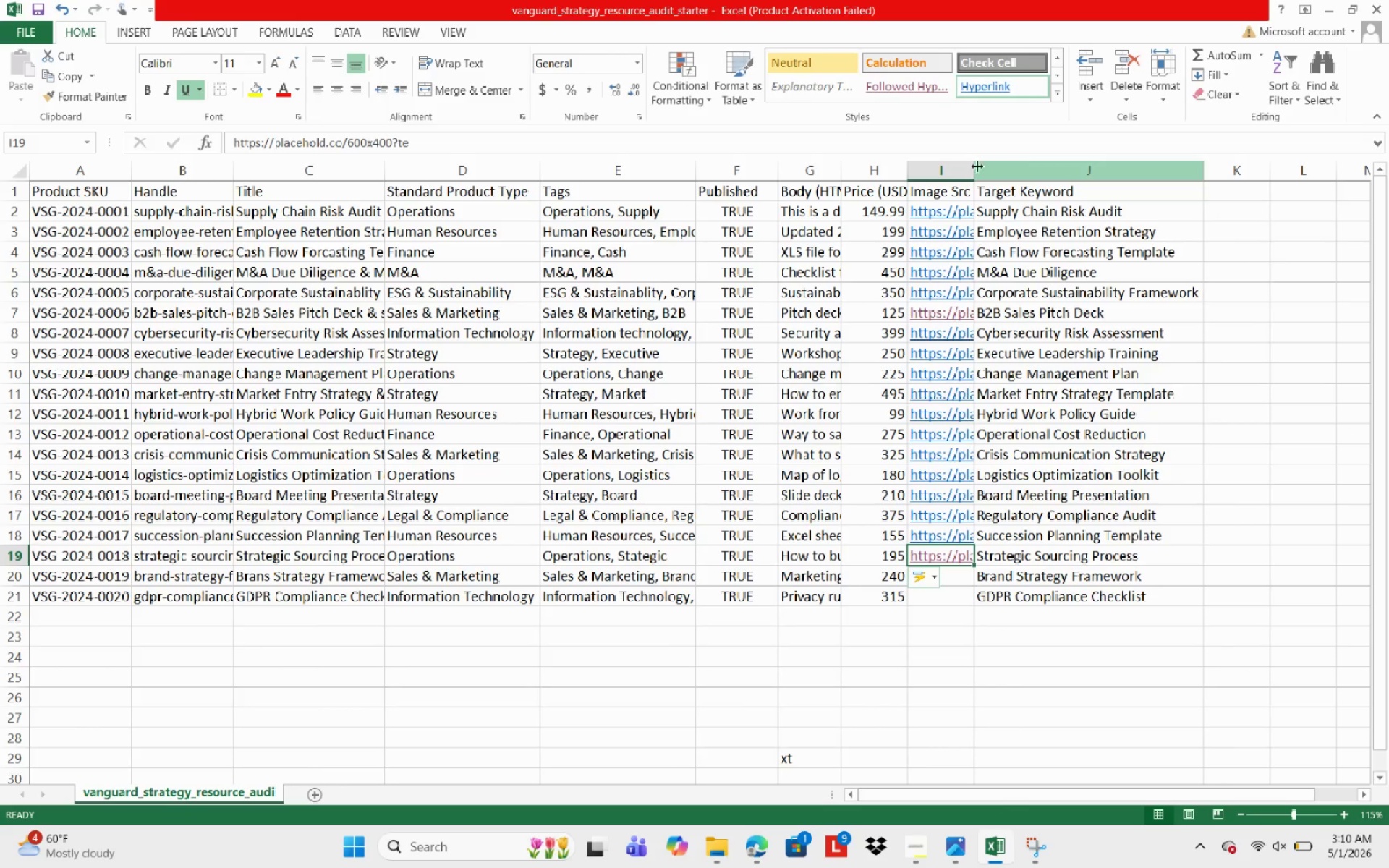 
wait(5.94)
 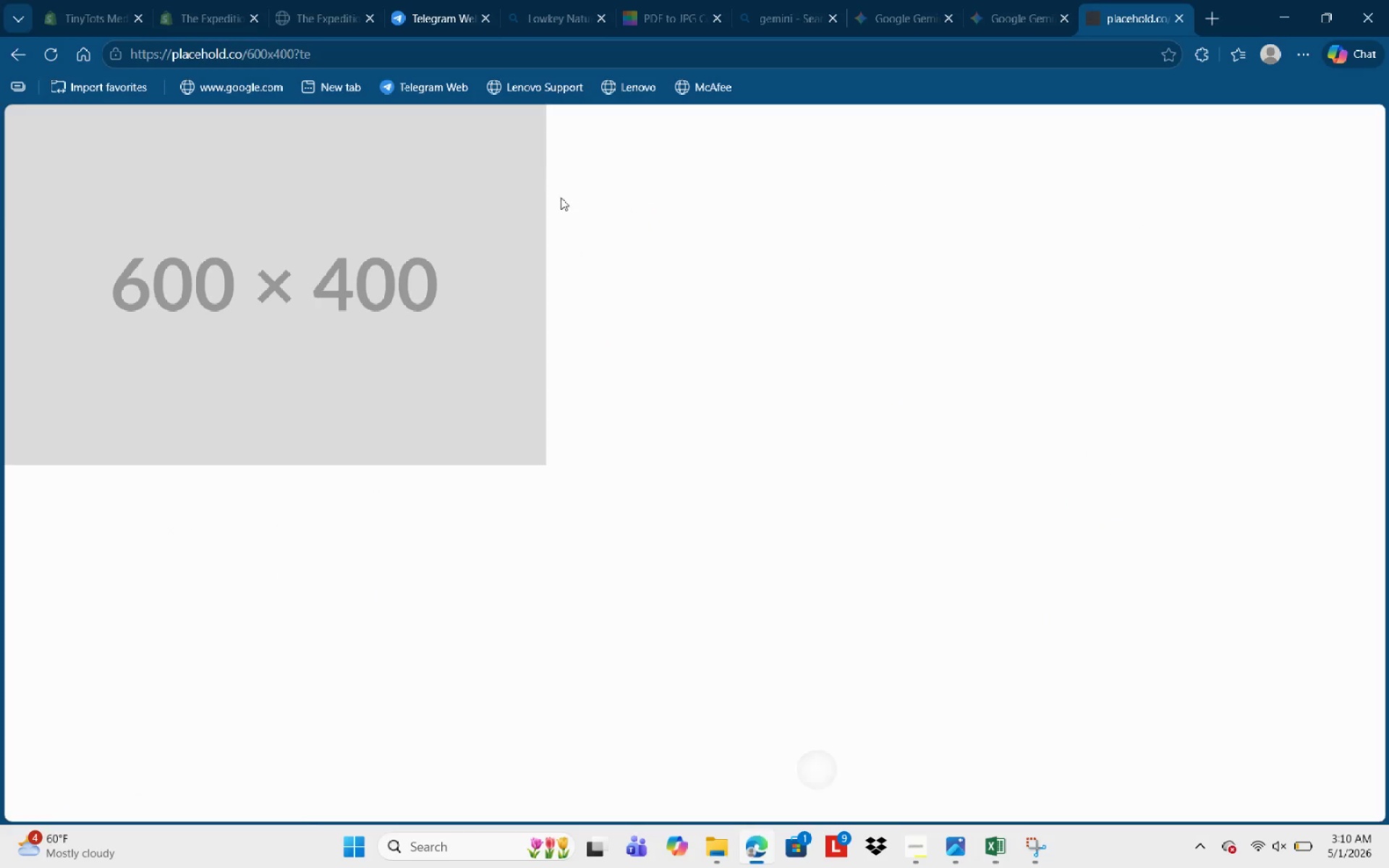 
left_click([451, 147])
 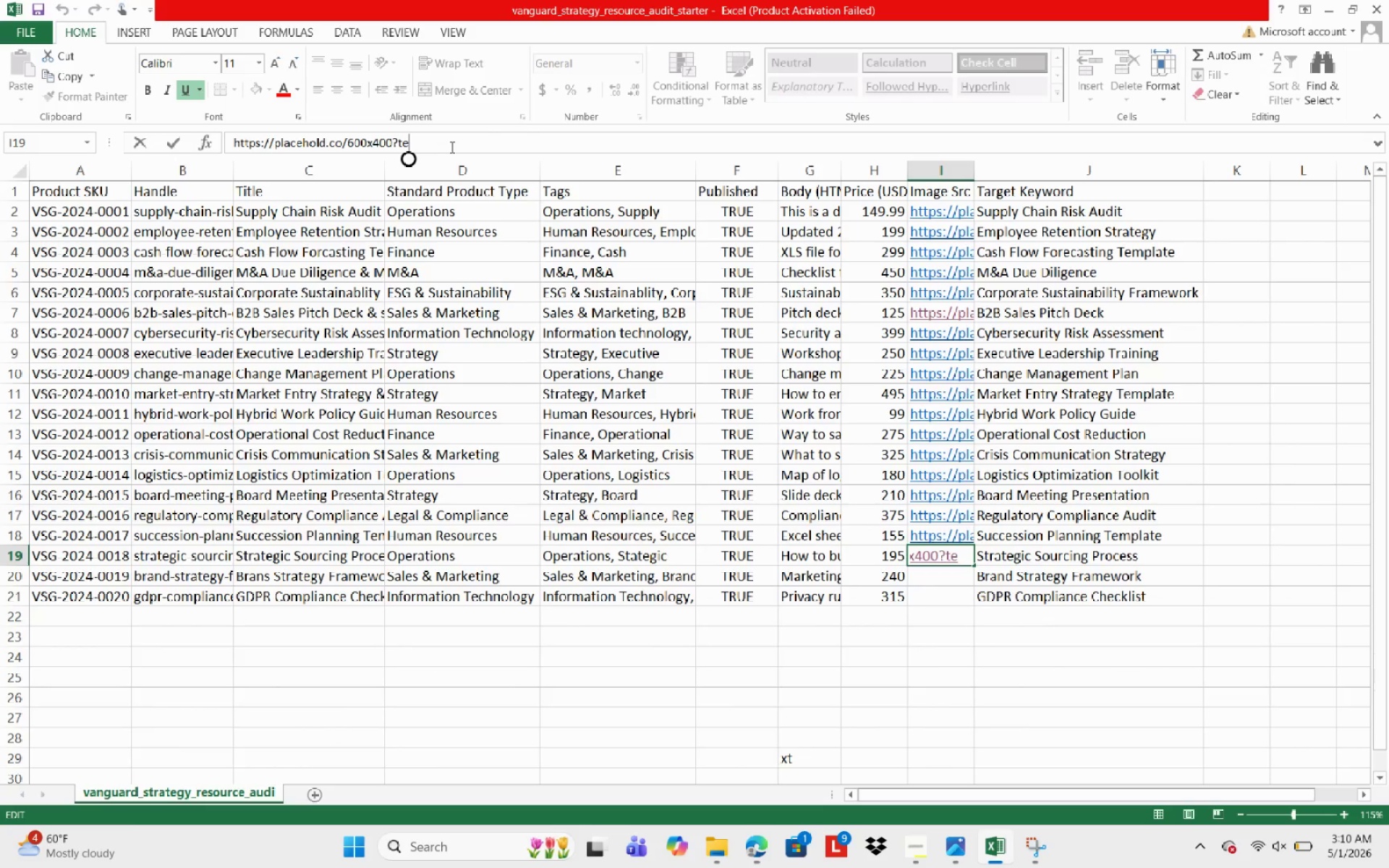 
type(xr)
key(Backspace)
type(t=)
 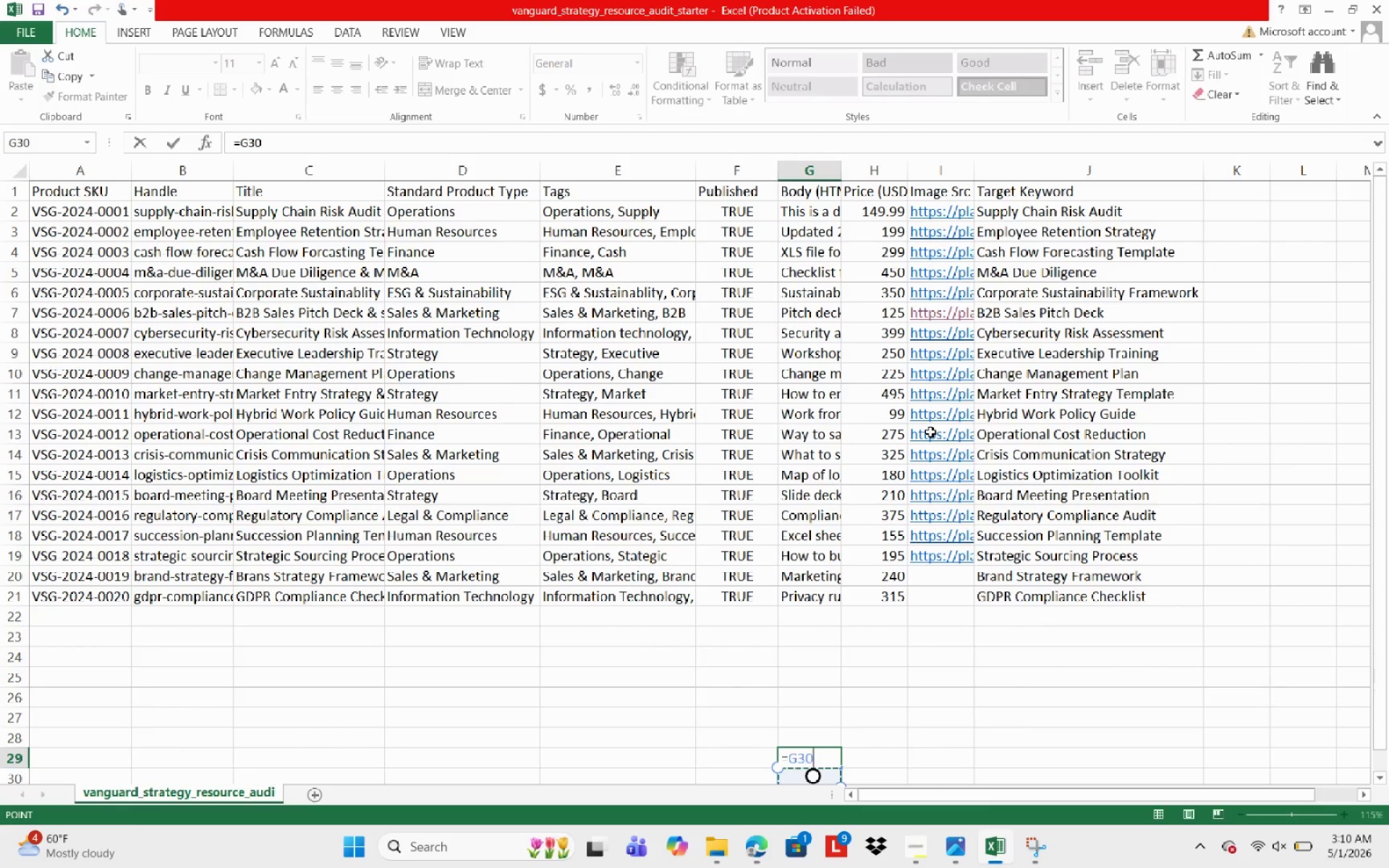 
left_click([1006, 558])
 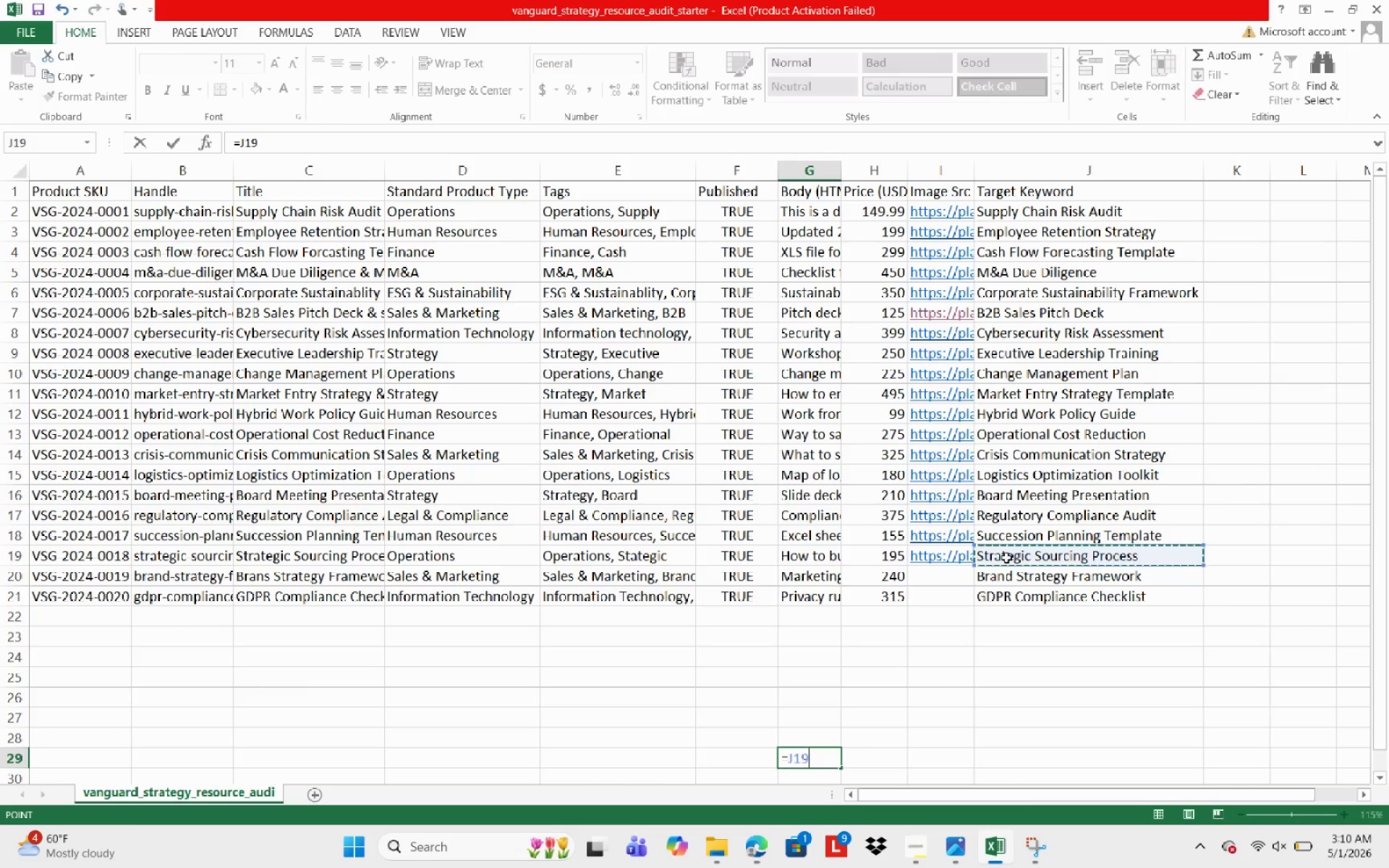 
key(Escape)
 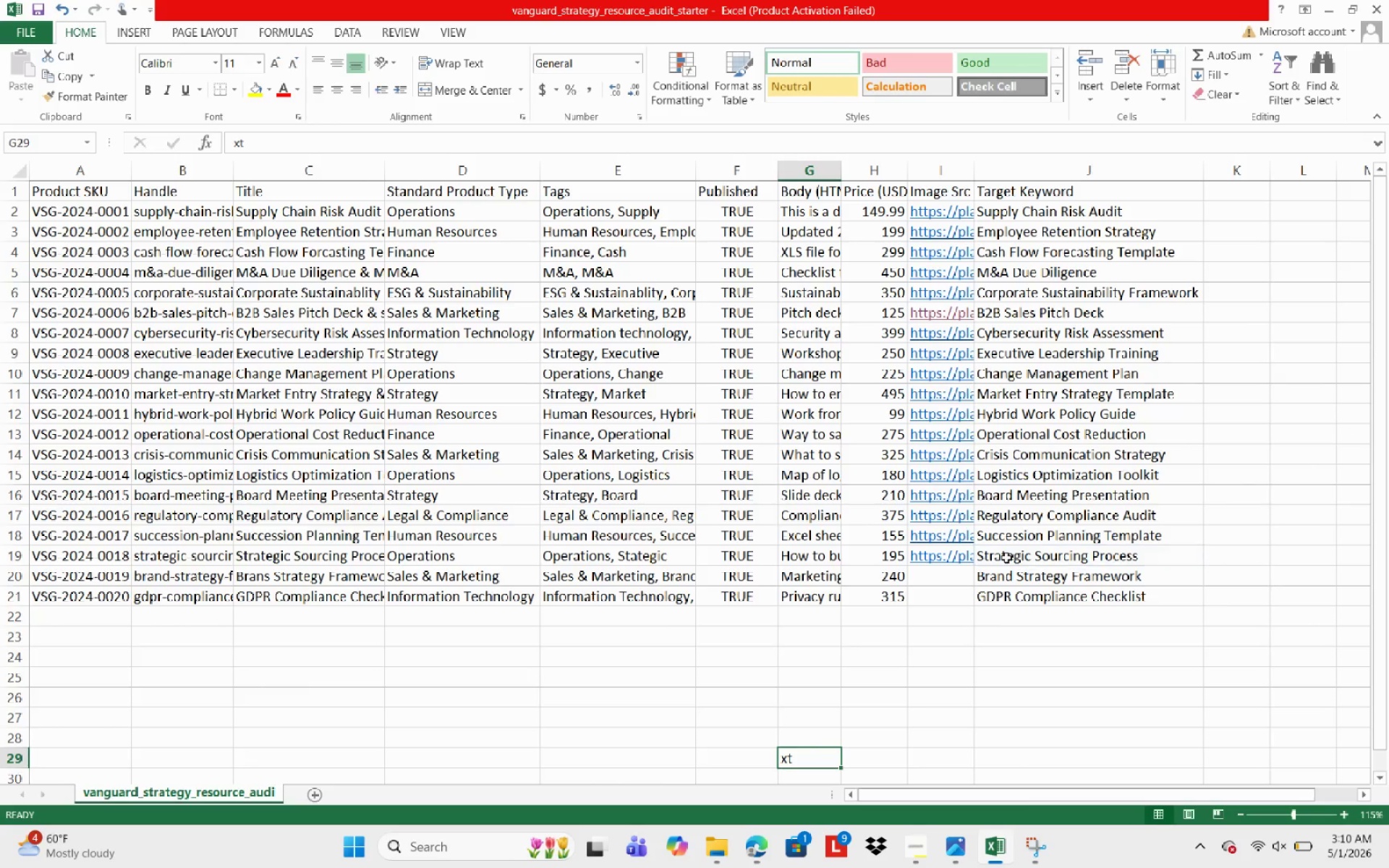 
key(ArrowLeft)
 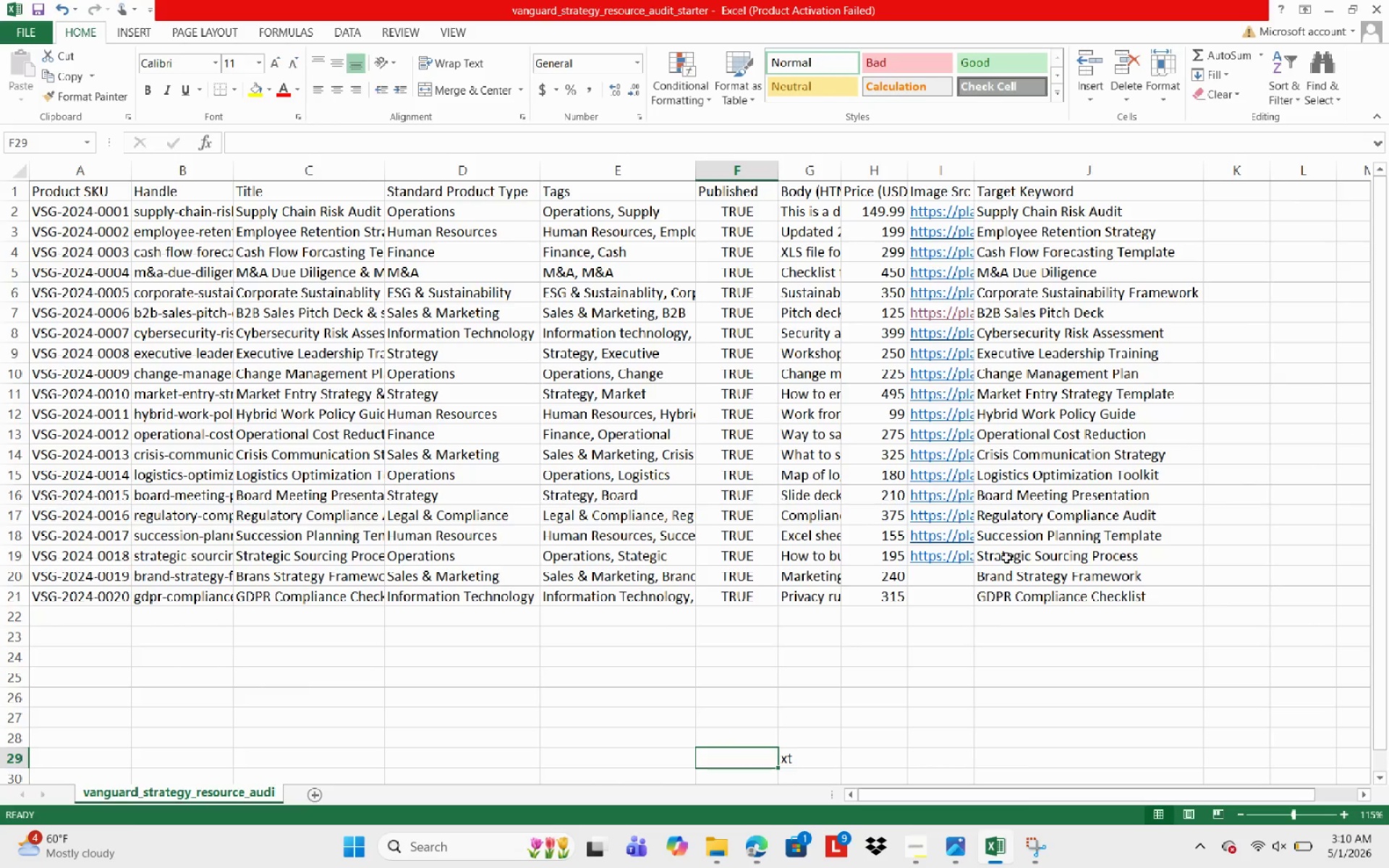 
key(ArrowUp)
 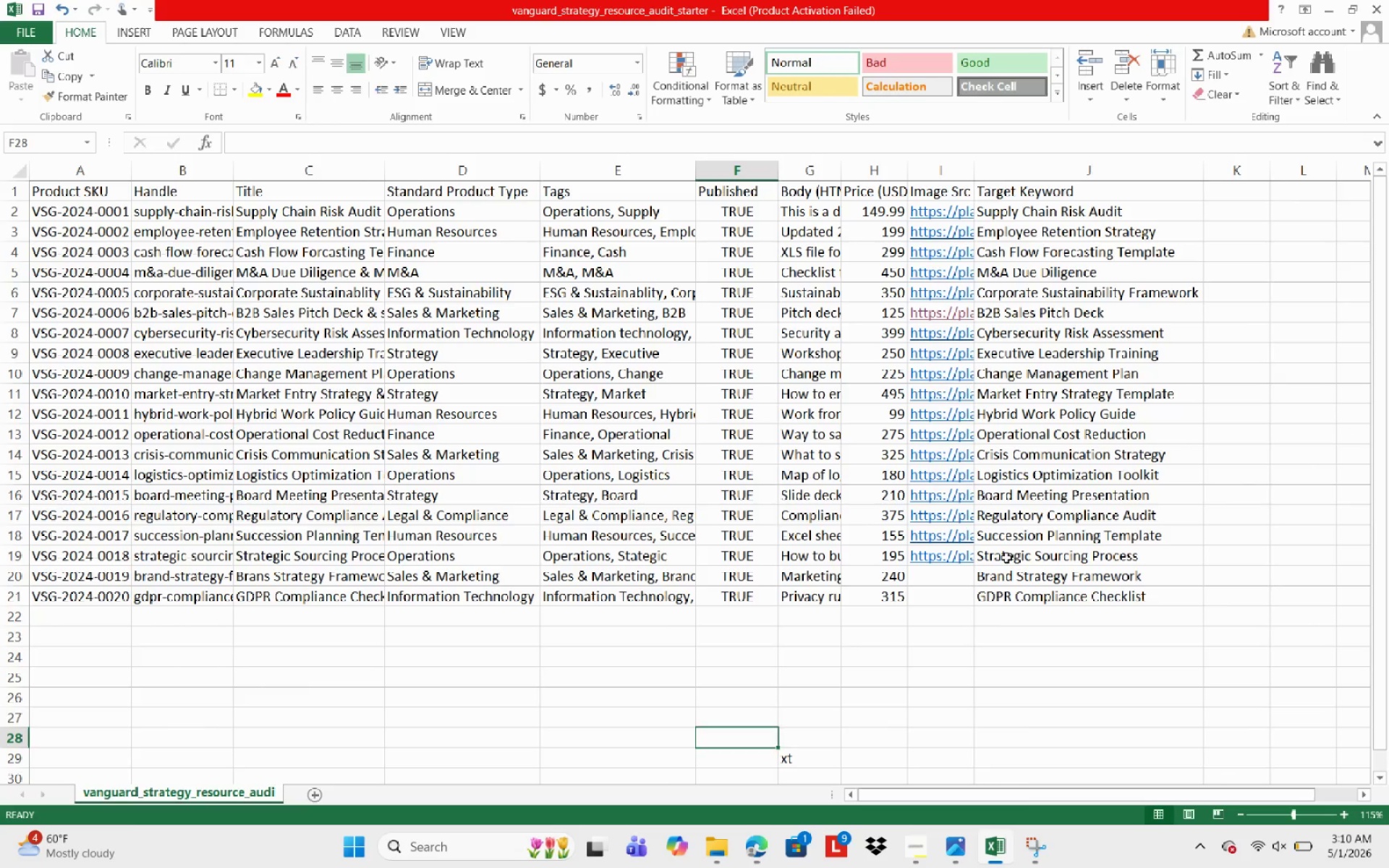 
key(ArrowUp)
 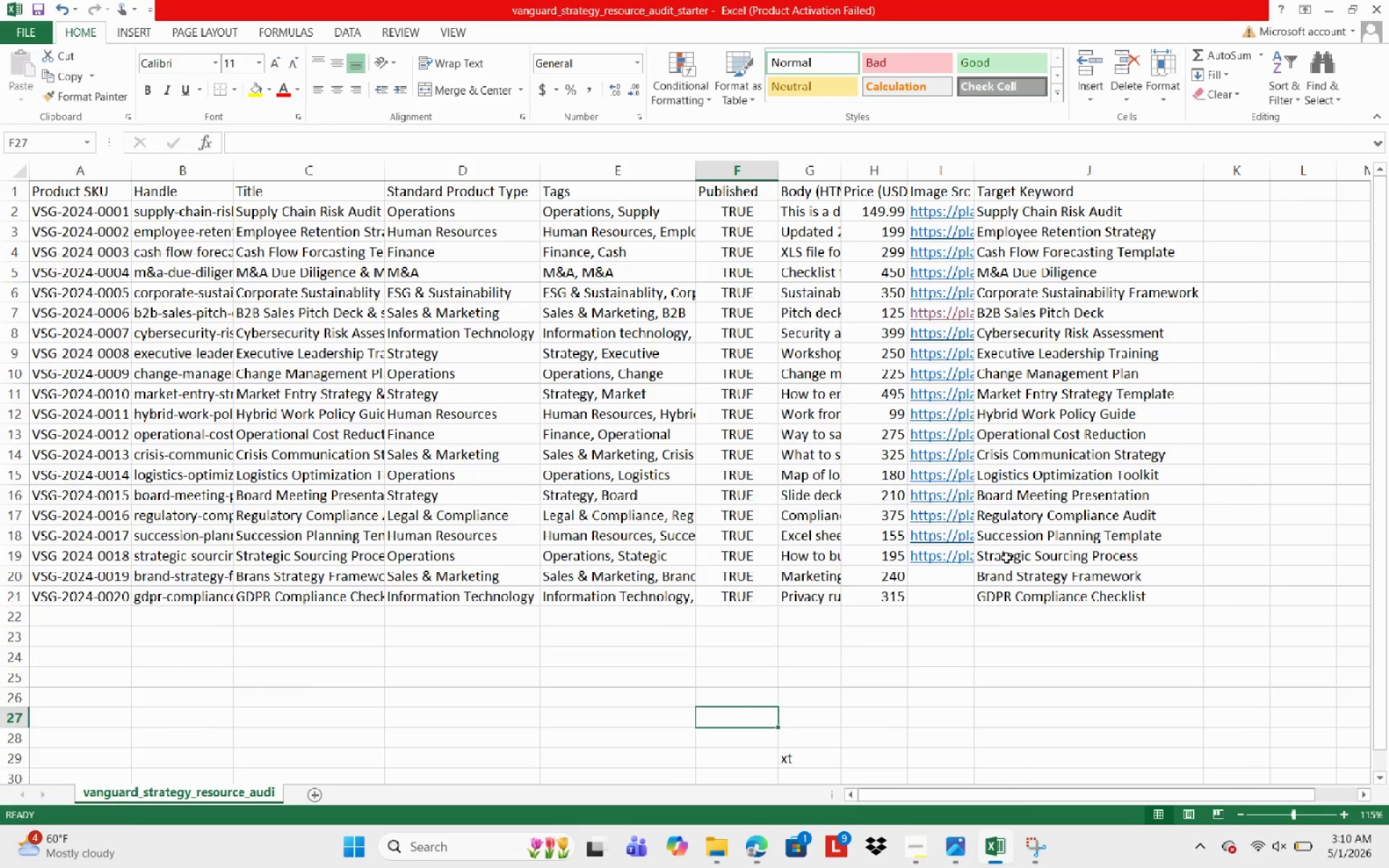 
key(ArrowUp)
 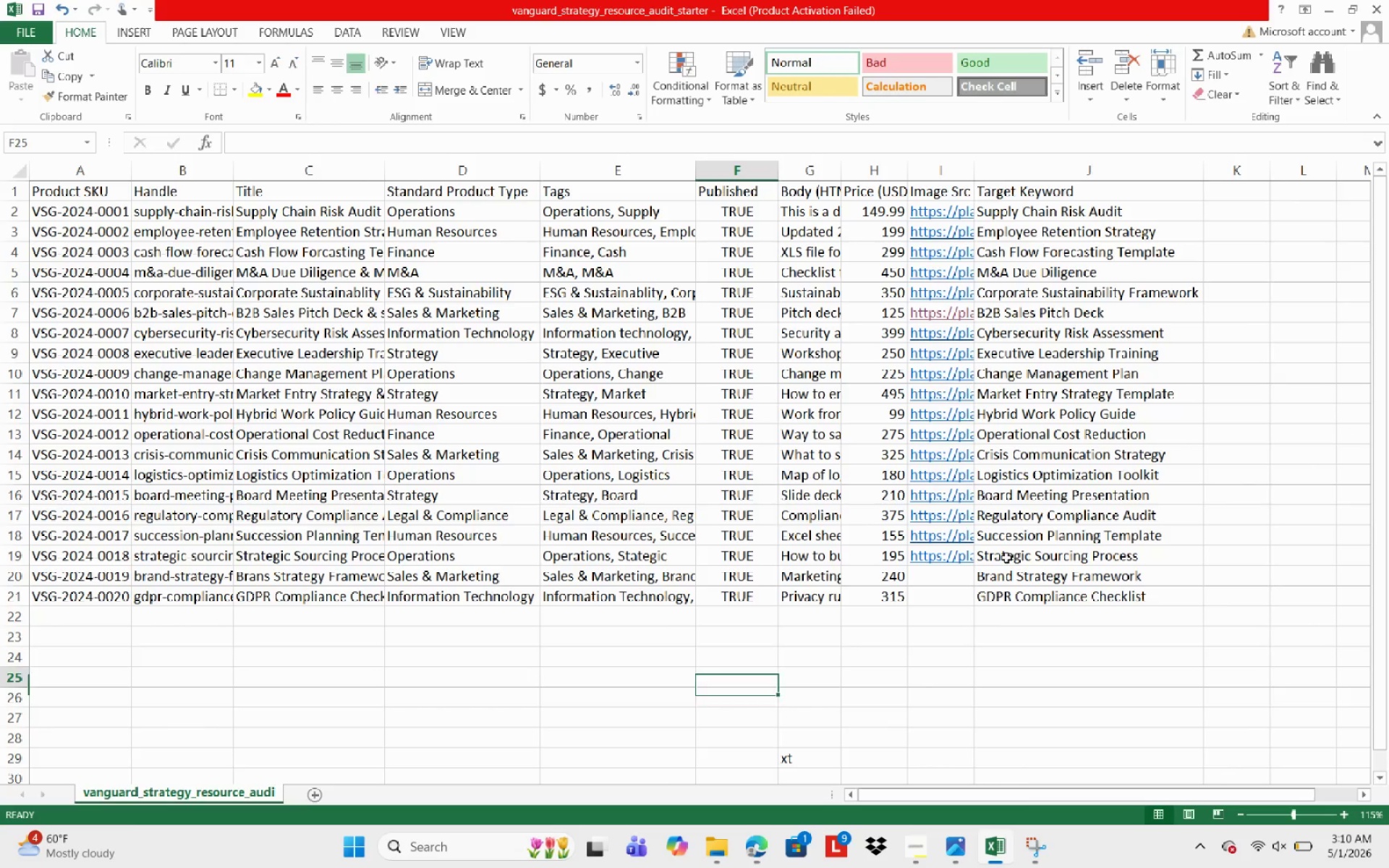 
hold_key(key=ArrowUp, duration=0.69)
 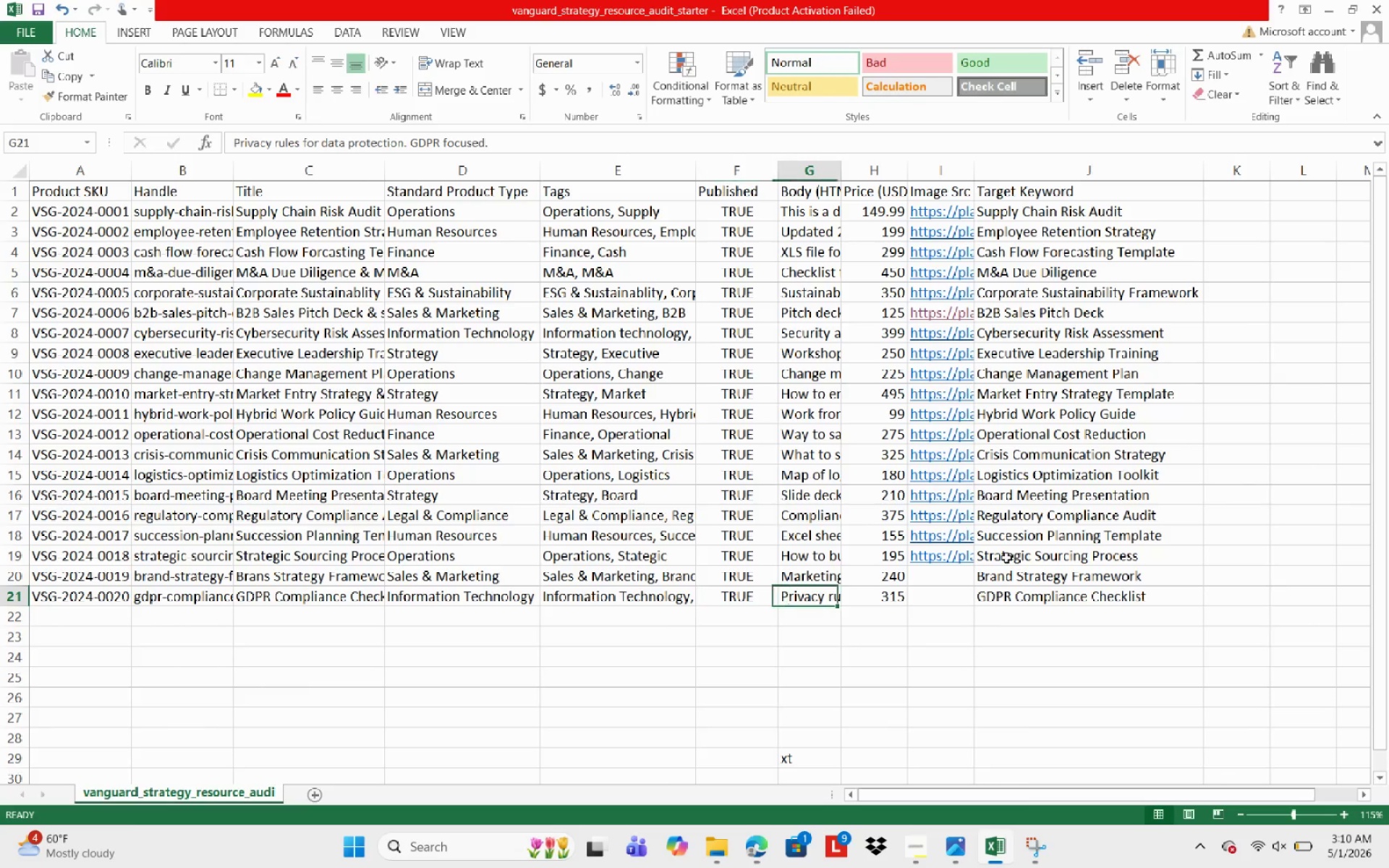 
hold_key(key=ArrowRight, duration=0.44)
 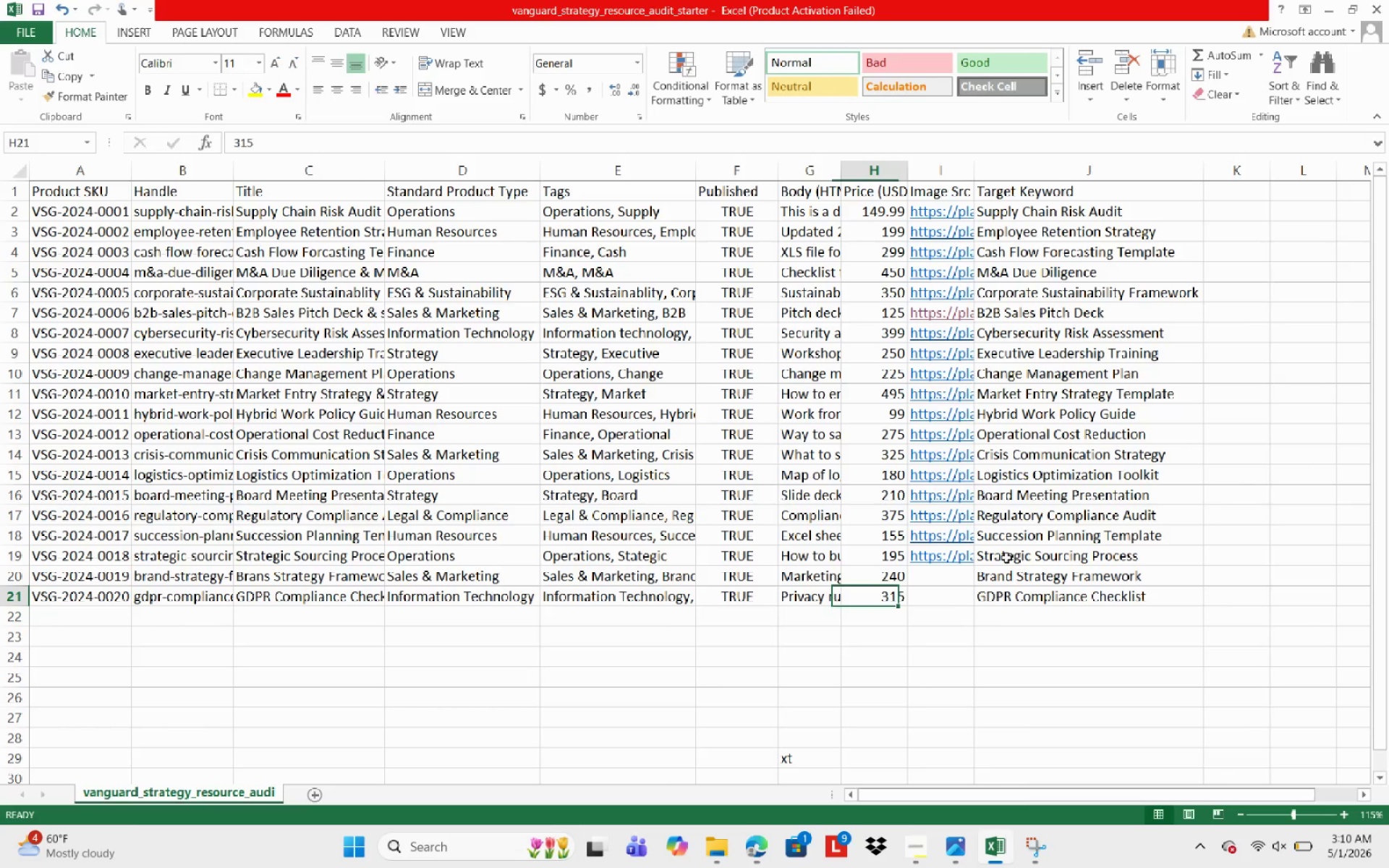 
key(ArrowRight)
 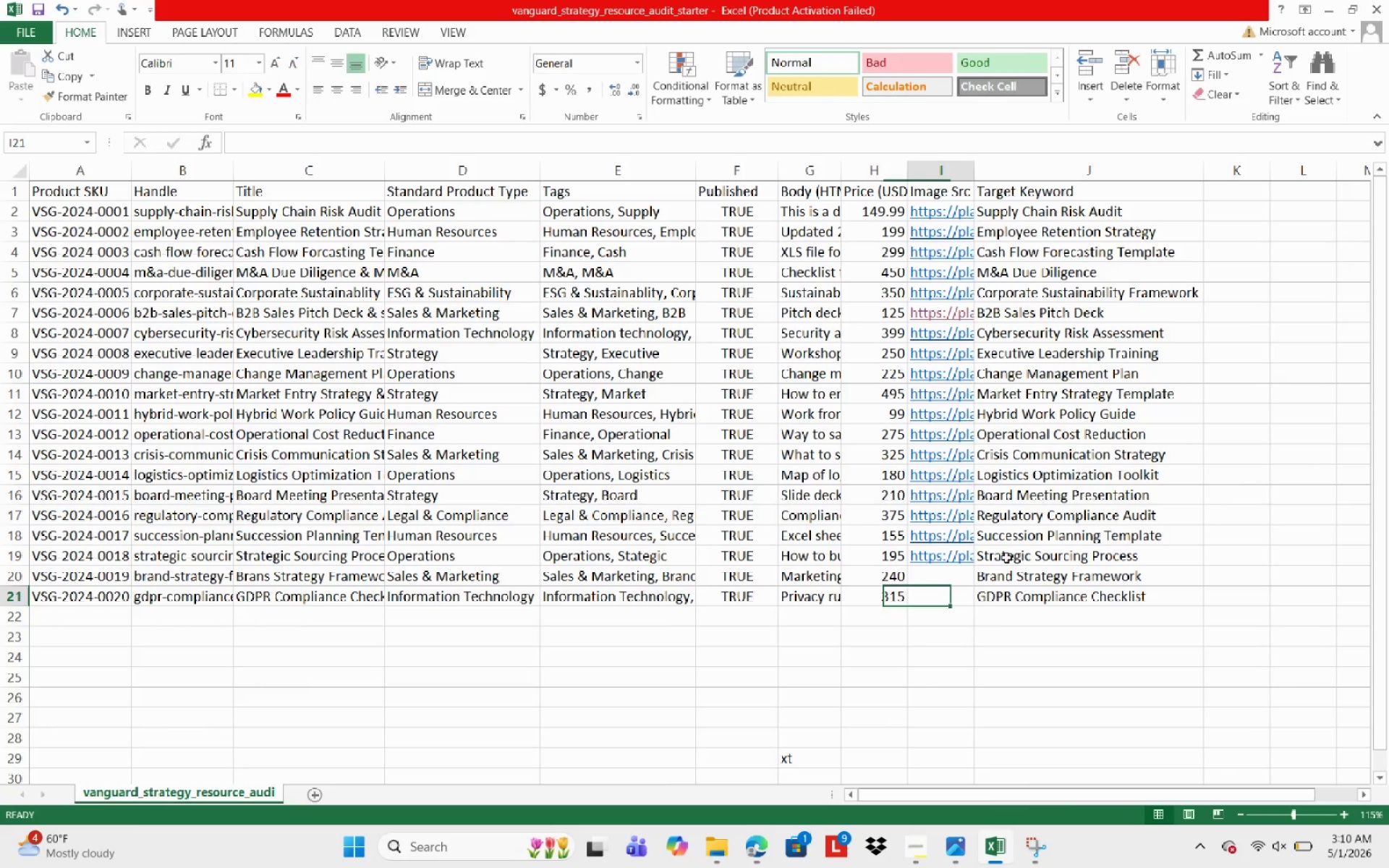 
key(ArrowRight)
 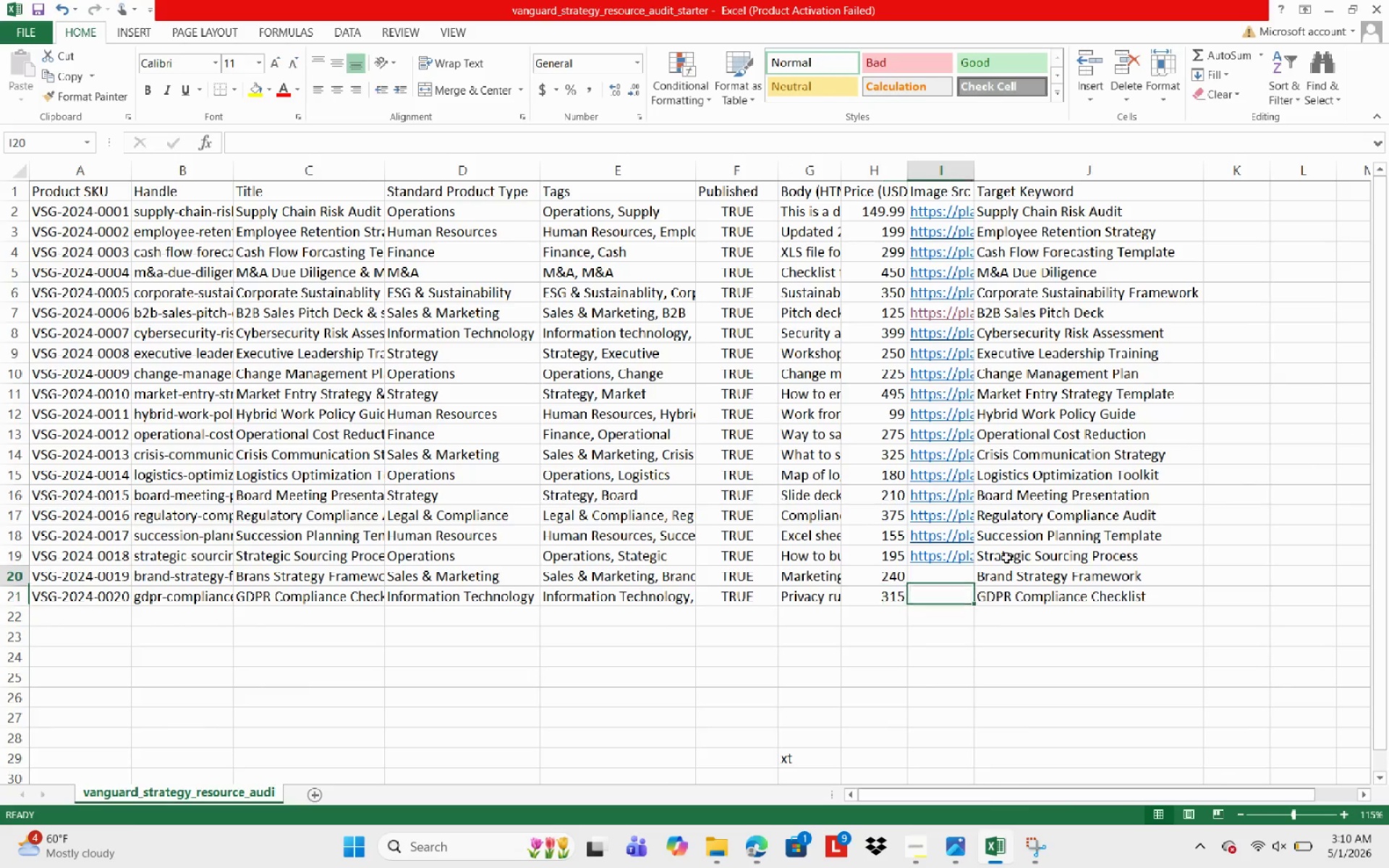 
key(ArrowUp)
 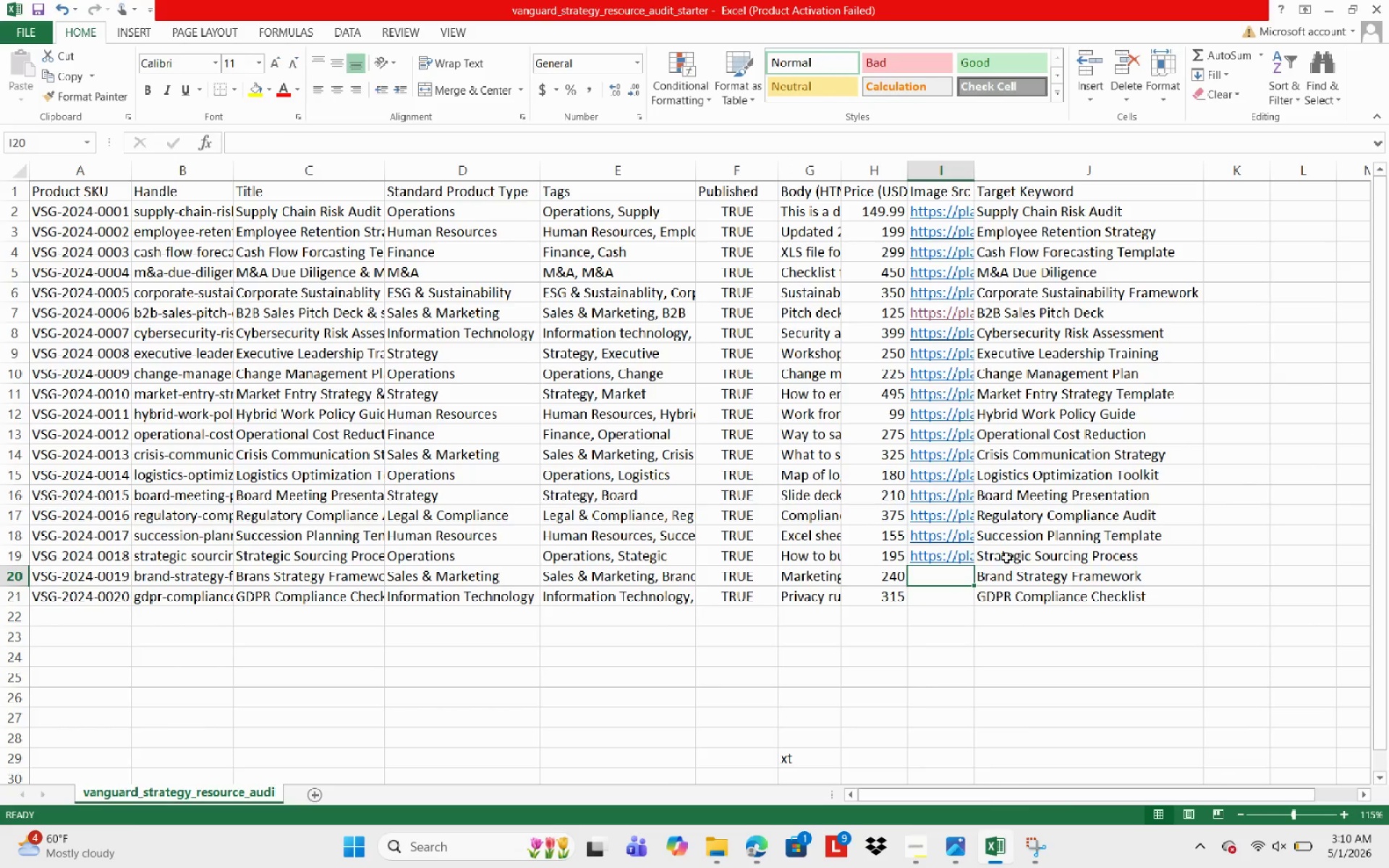 
key(ArrowUp)
 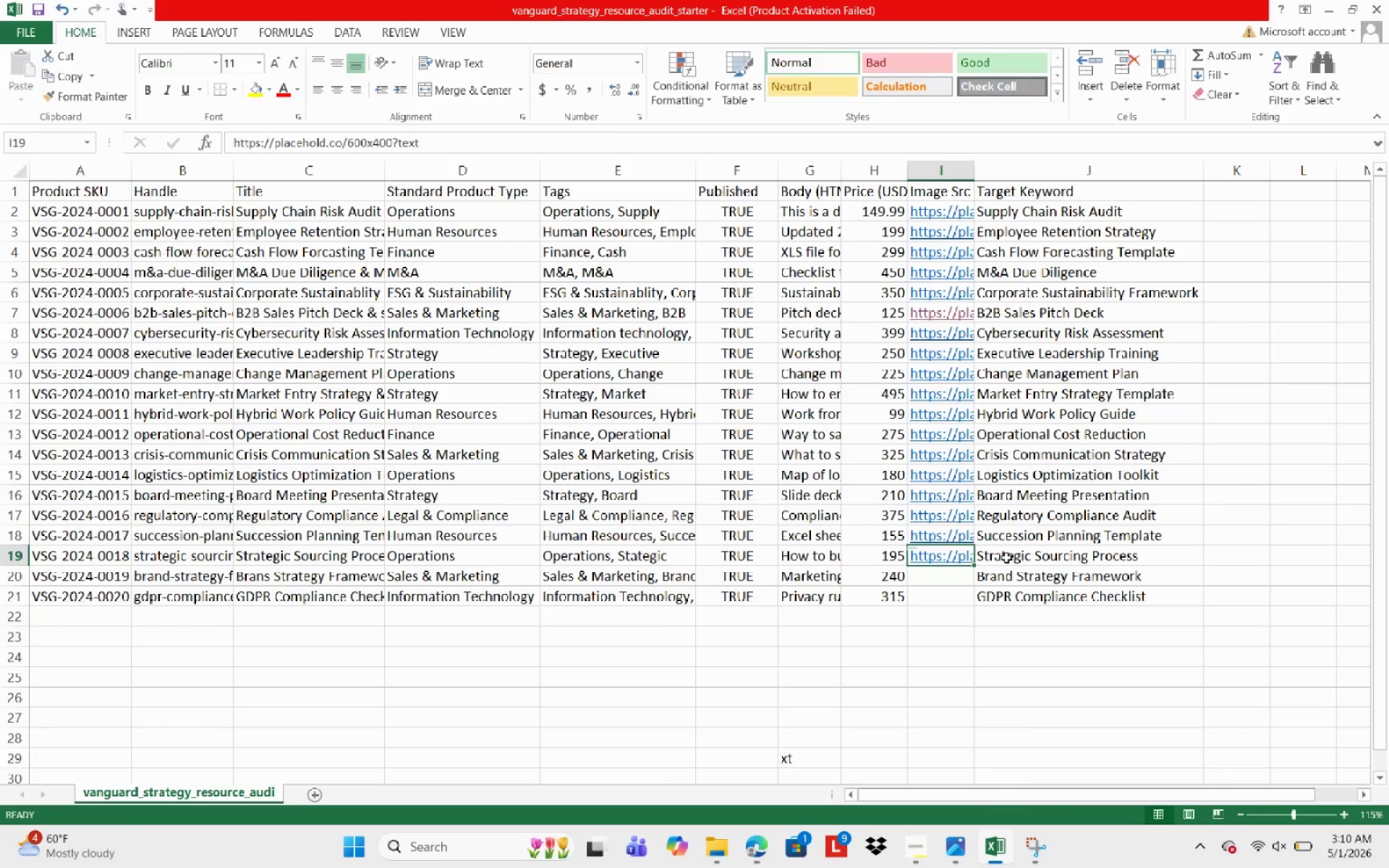 
key(ArrowUp)
 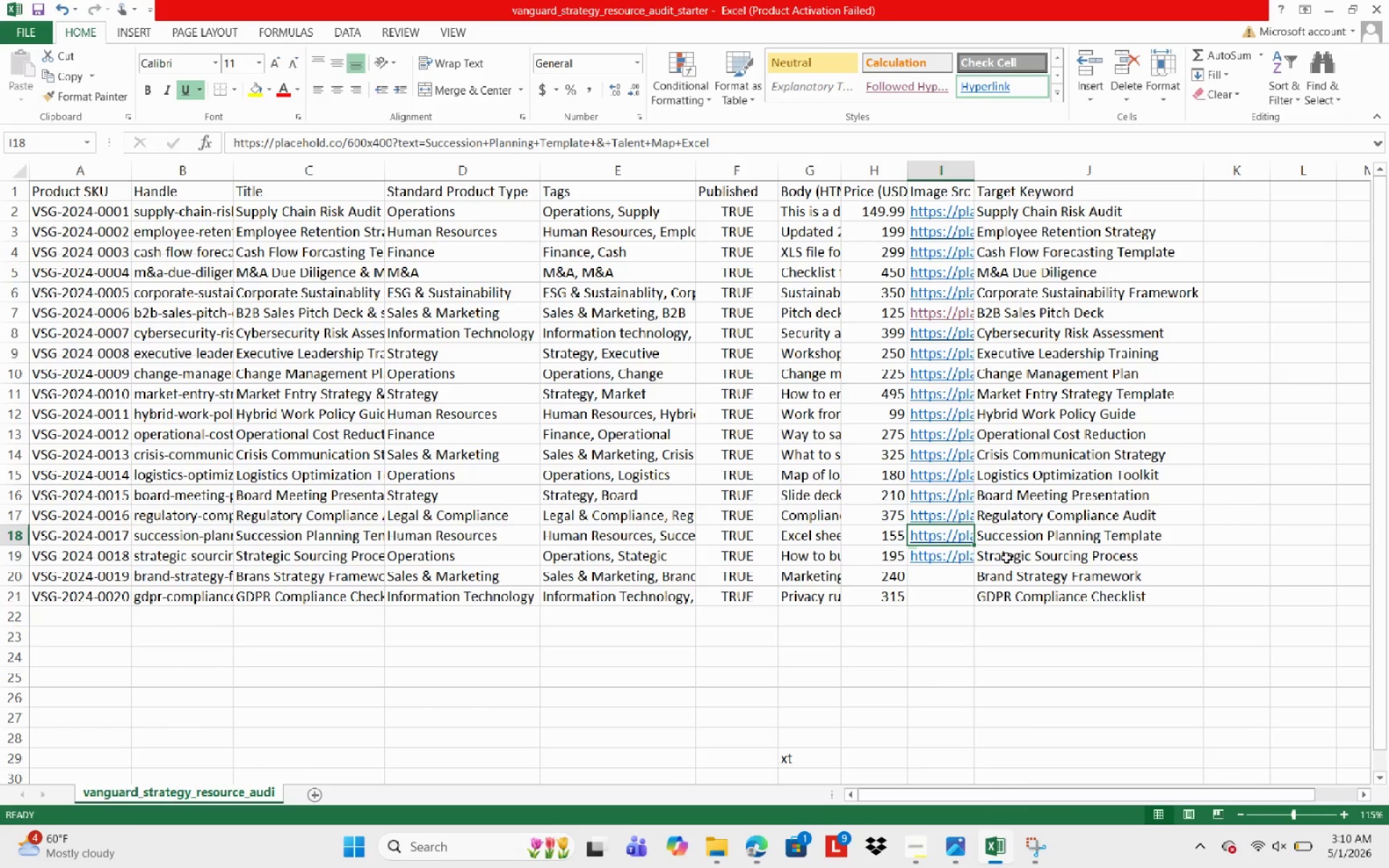 
key(ArrowDown)
 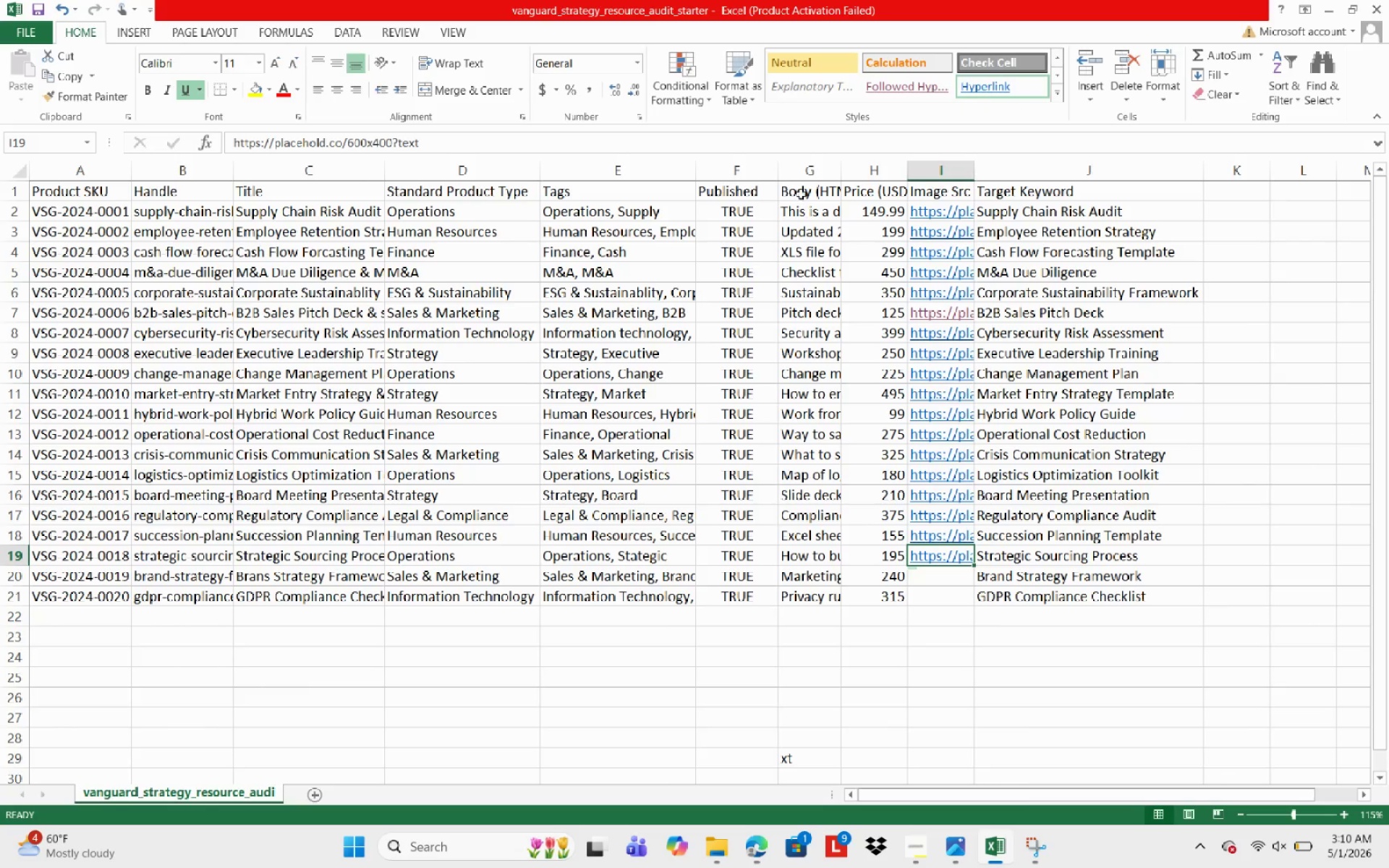 
left_click([742, 140])
 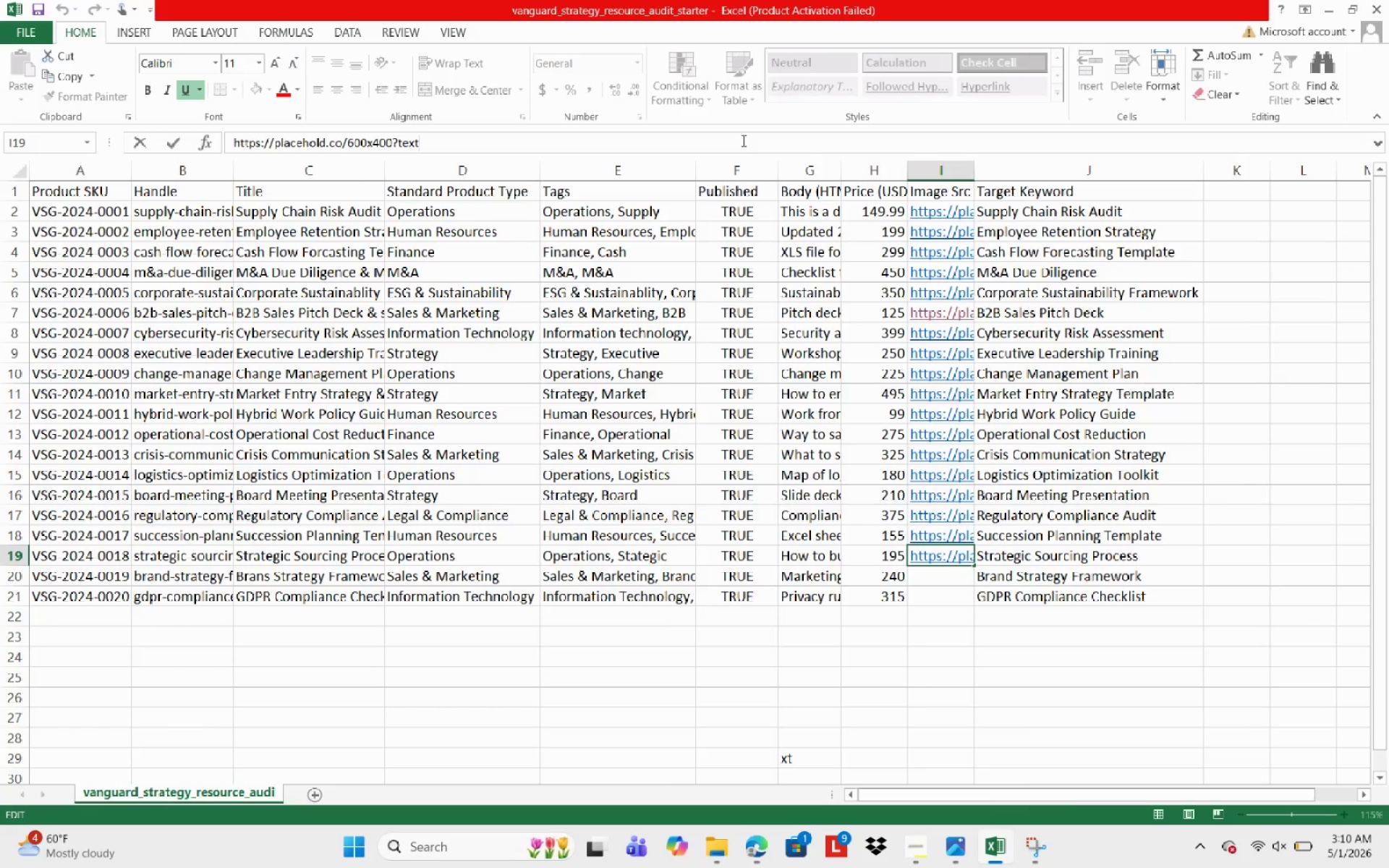 
key(Equal)
 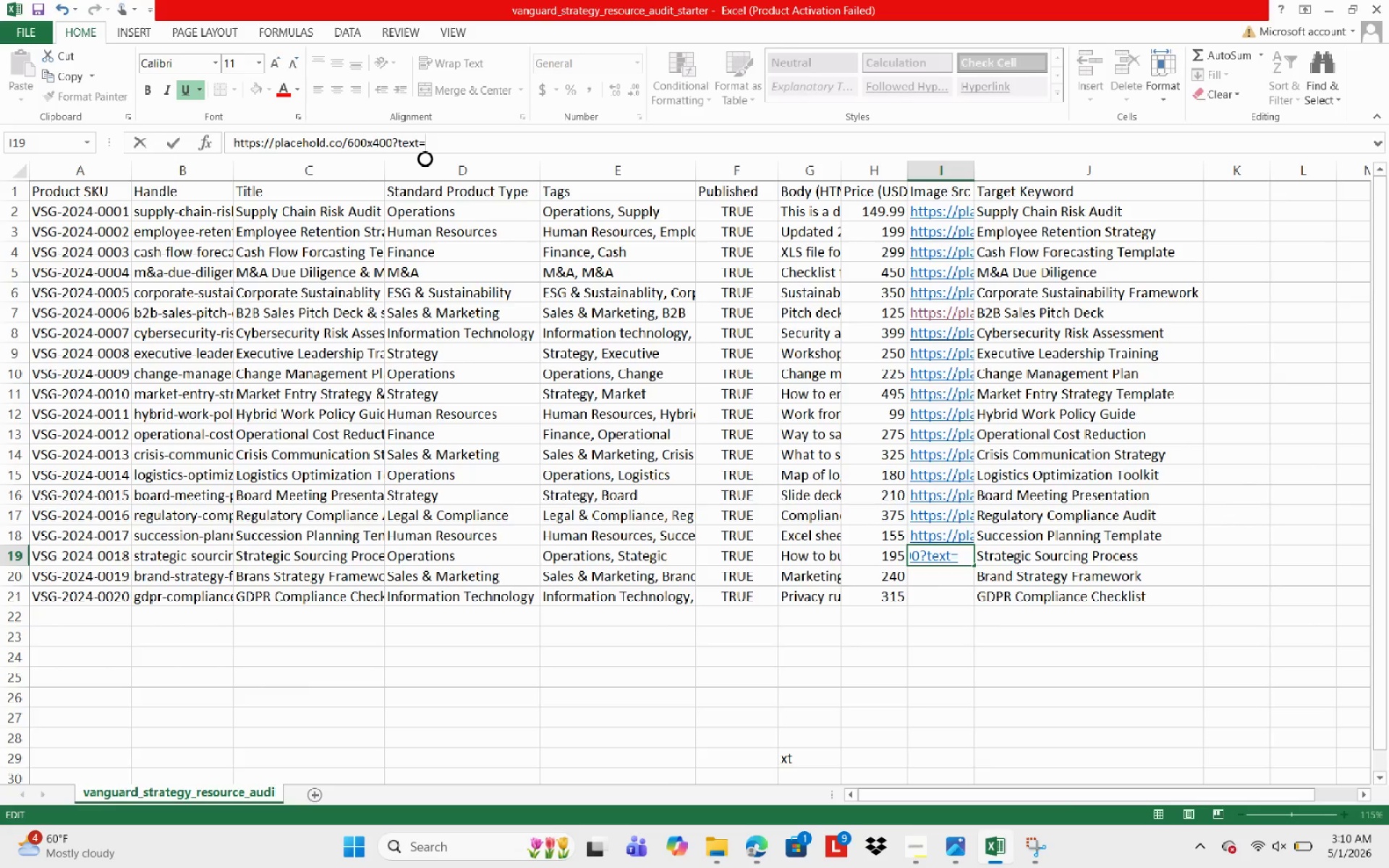 
key(Shift+ShiftLeft)
 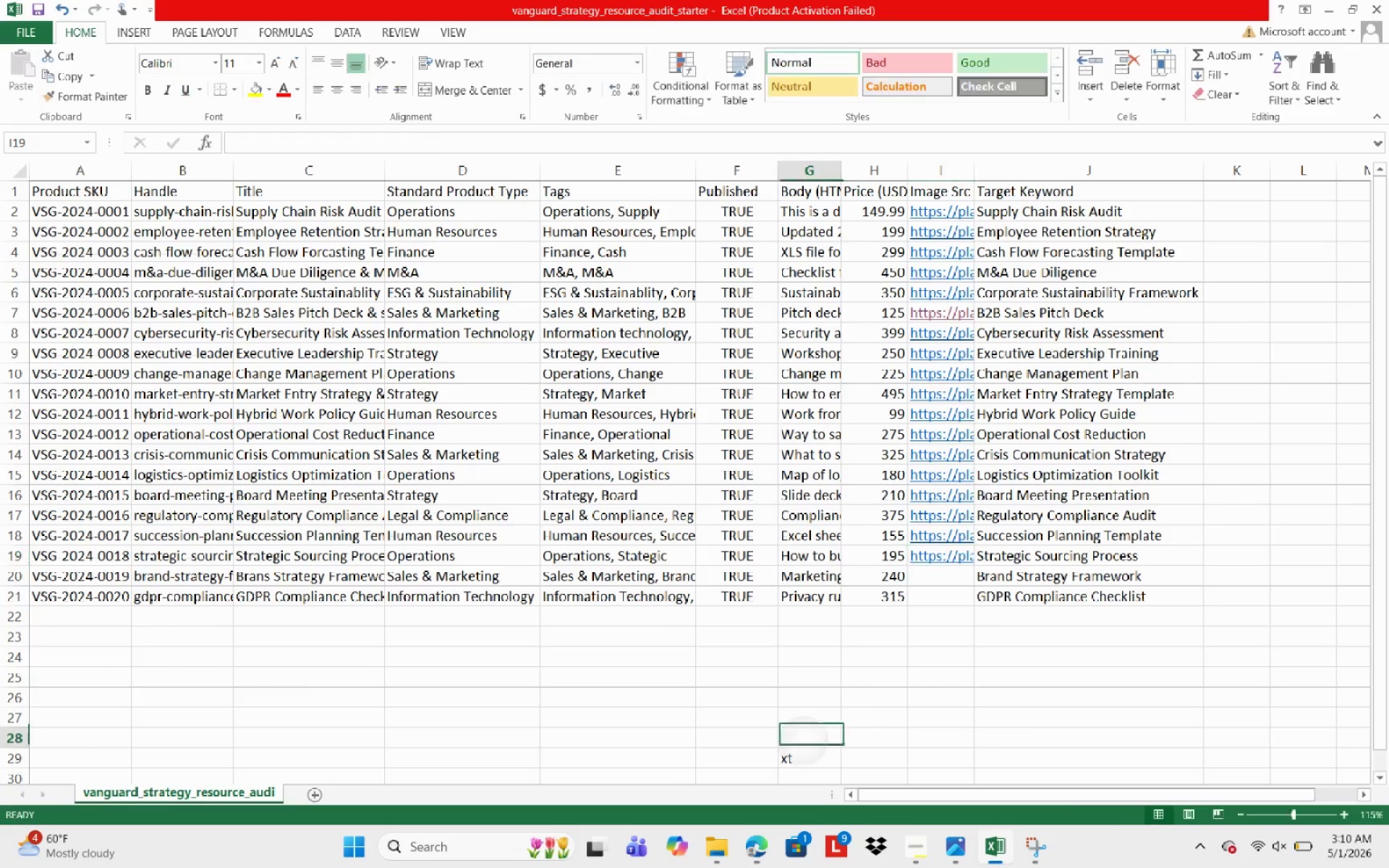 
key(Shift+S)
 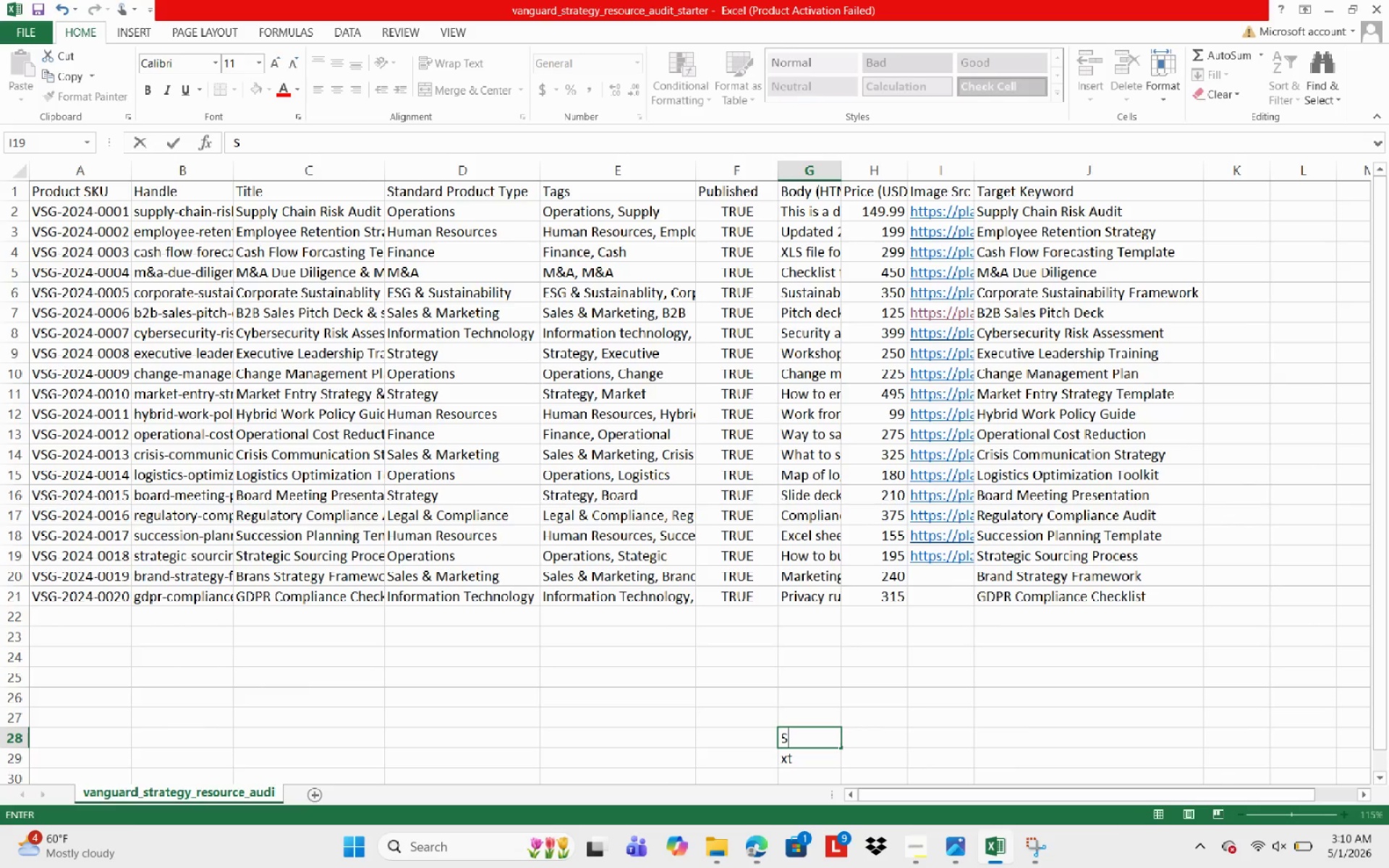 
key(Escape)
 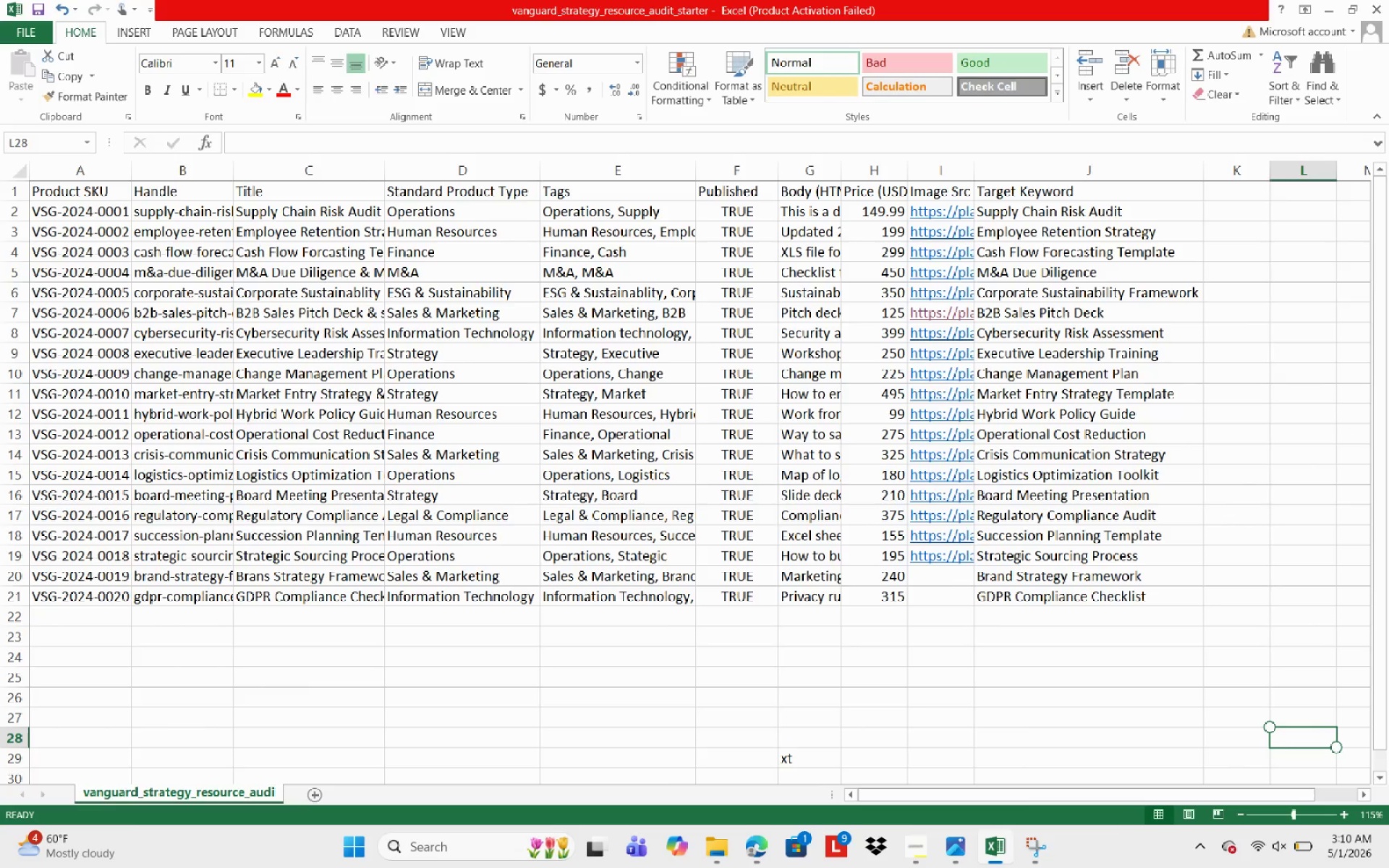 
left_click_drag(start_coordinate=[978, 800], to_coordinate=[981, 780])
 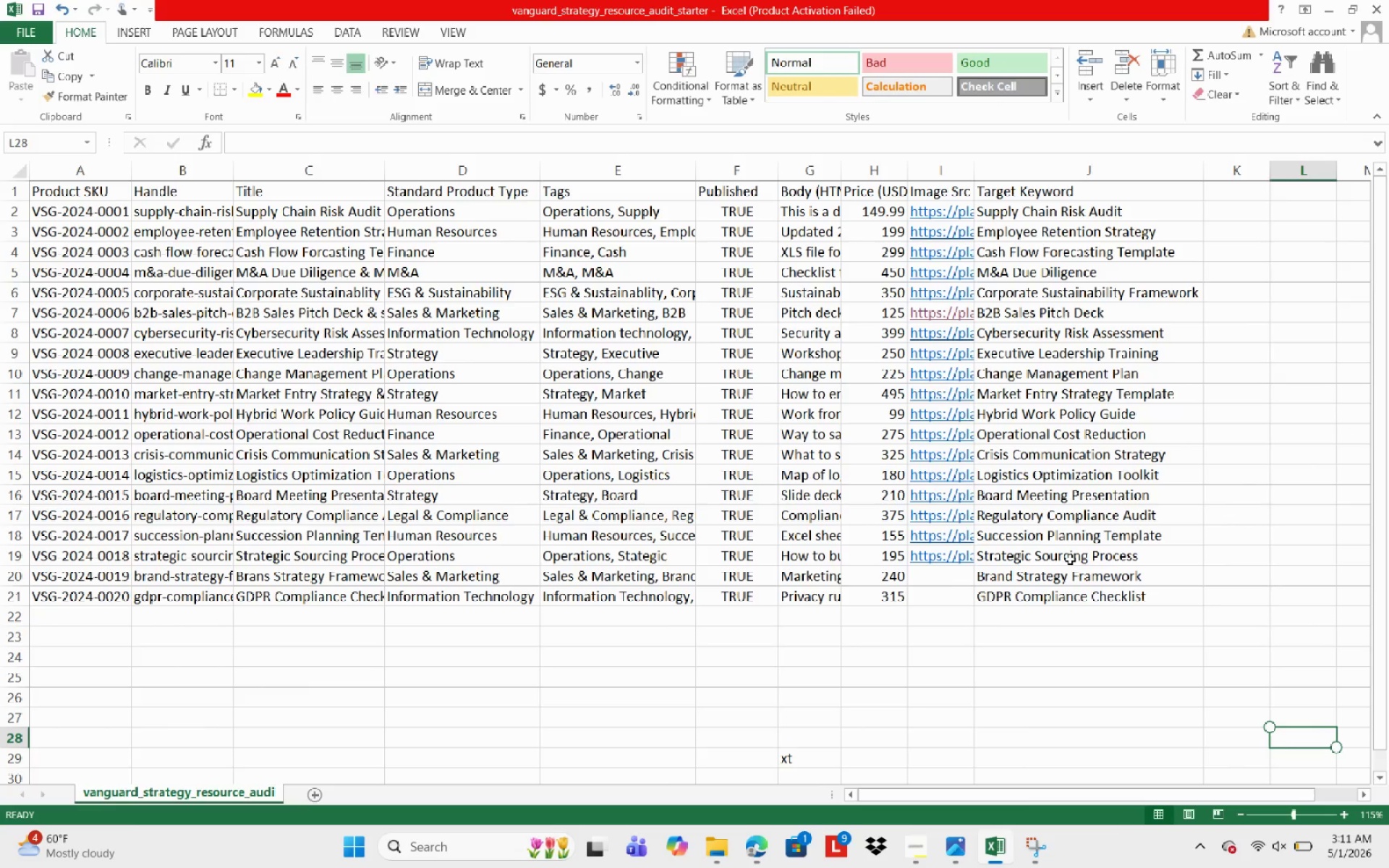 
left_click([1049, 559])
 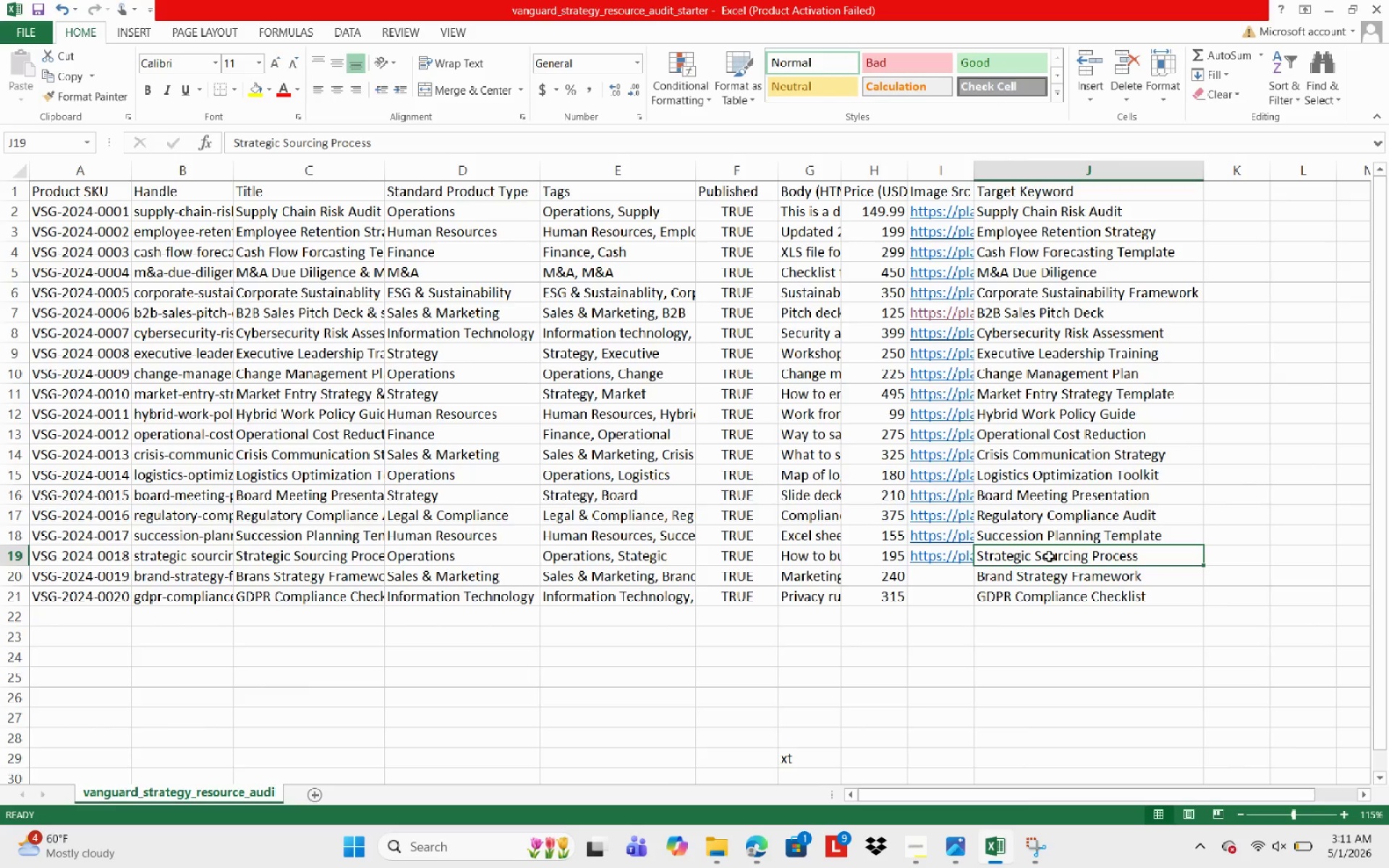 
key(ArrowLeft)
 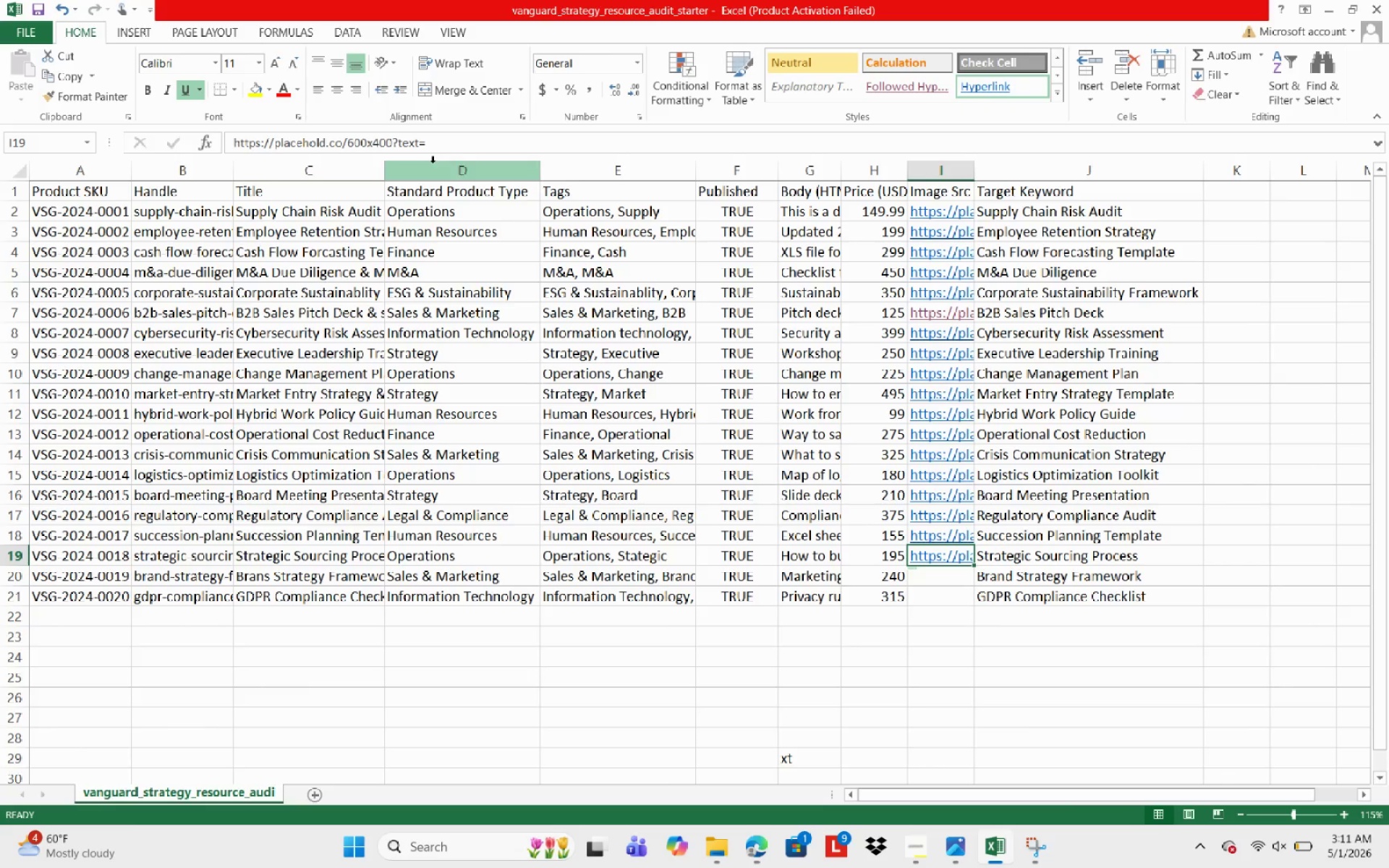 
left_click([472, 137])
 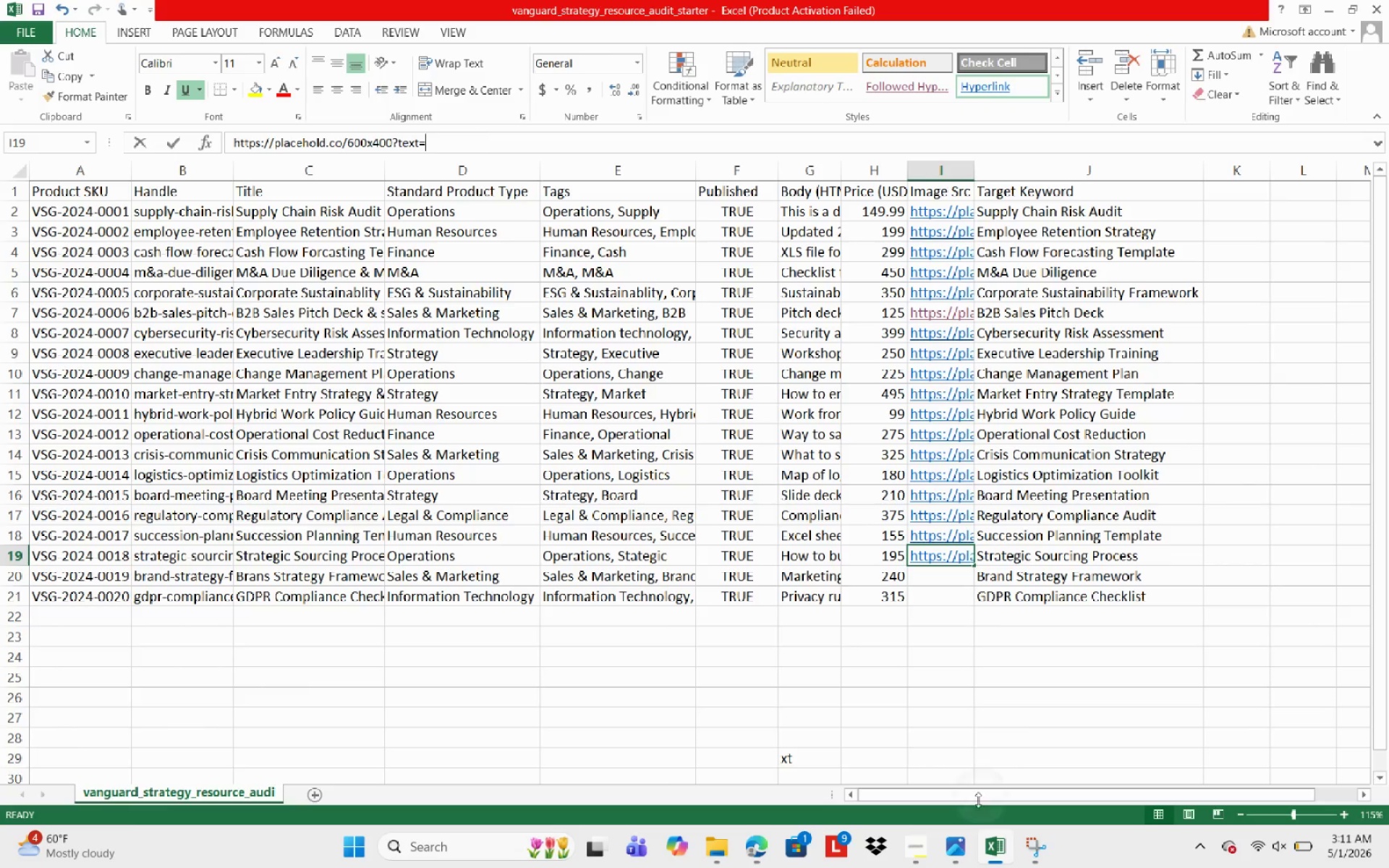 
left_click_drag(start_coordinate=[978, 800], to_coordinate=[981, 785])
 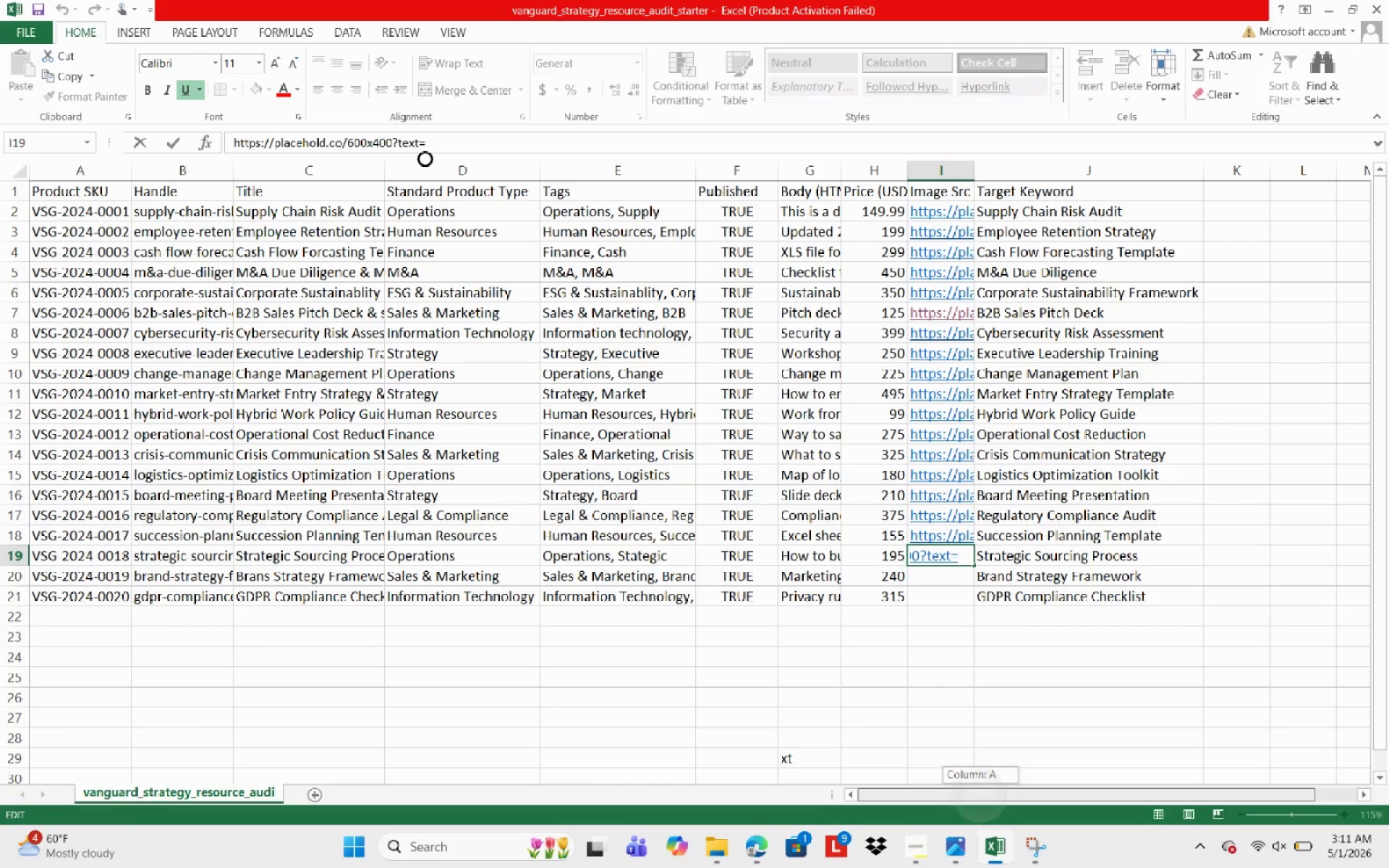 
left_click([980, 791])
 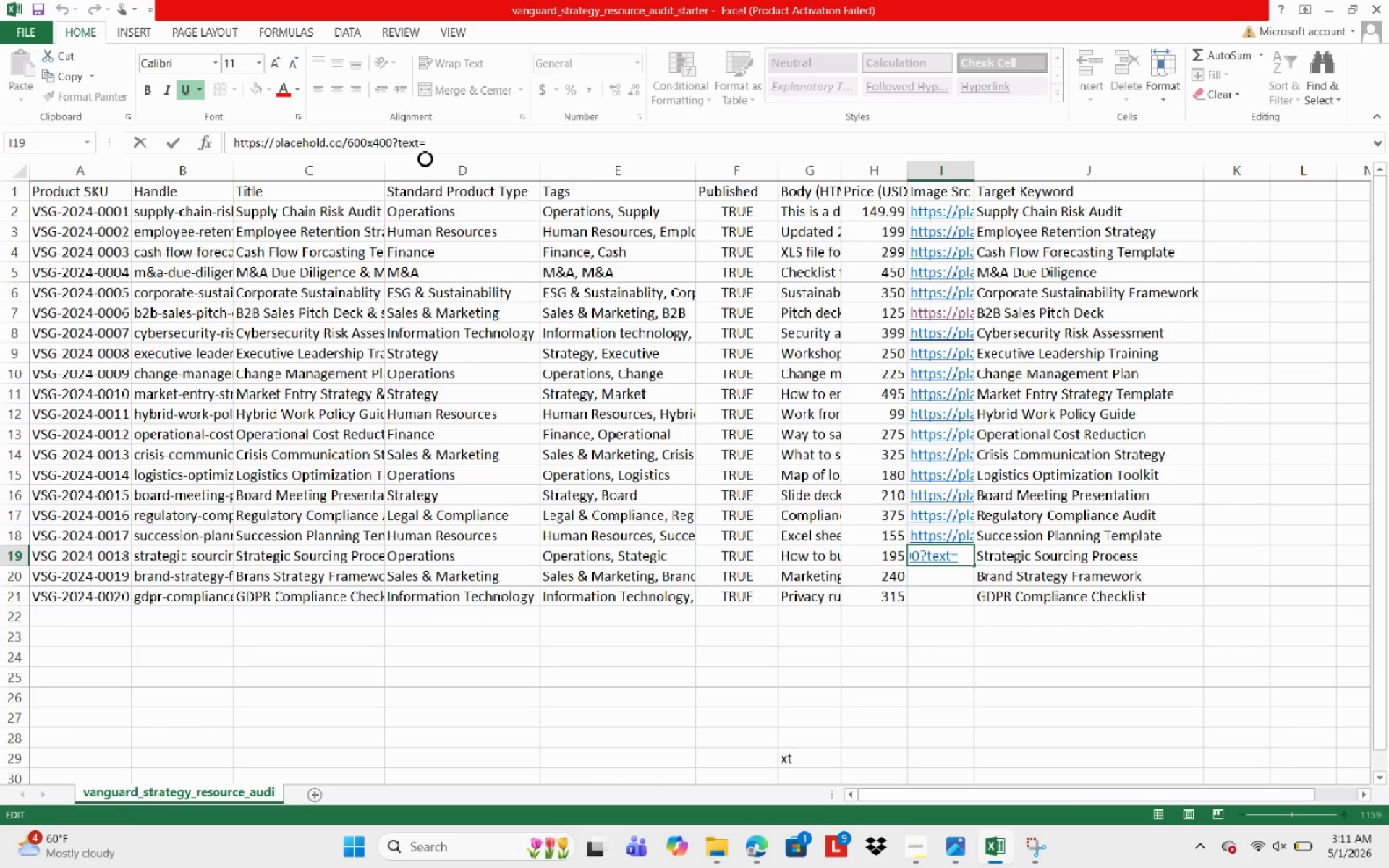 
type(Strat)
 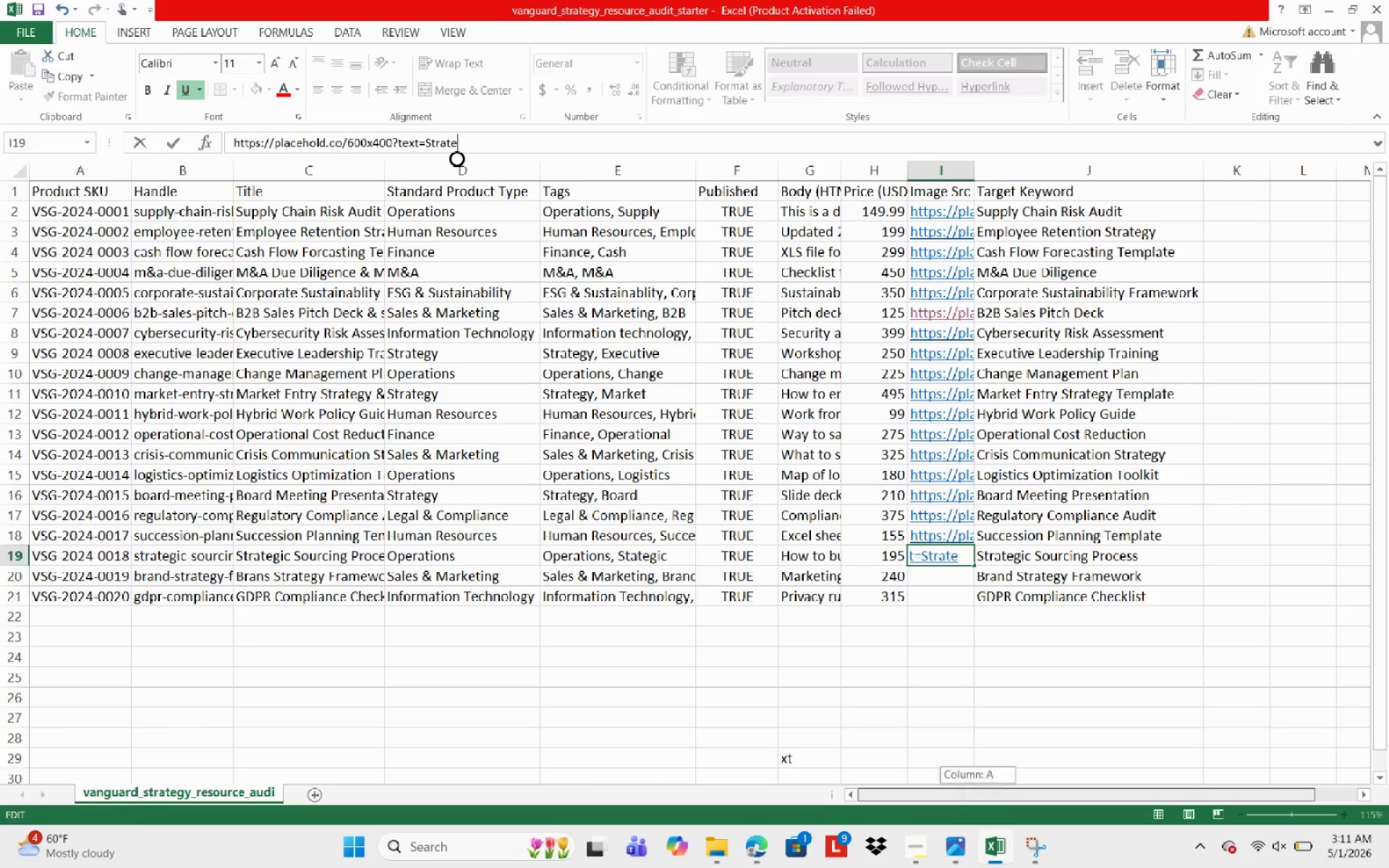 
left_click([980, 787])
 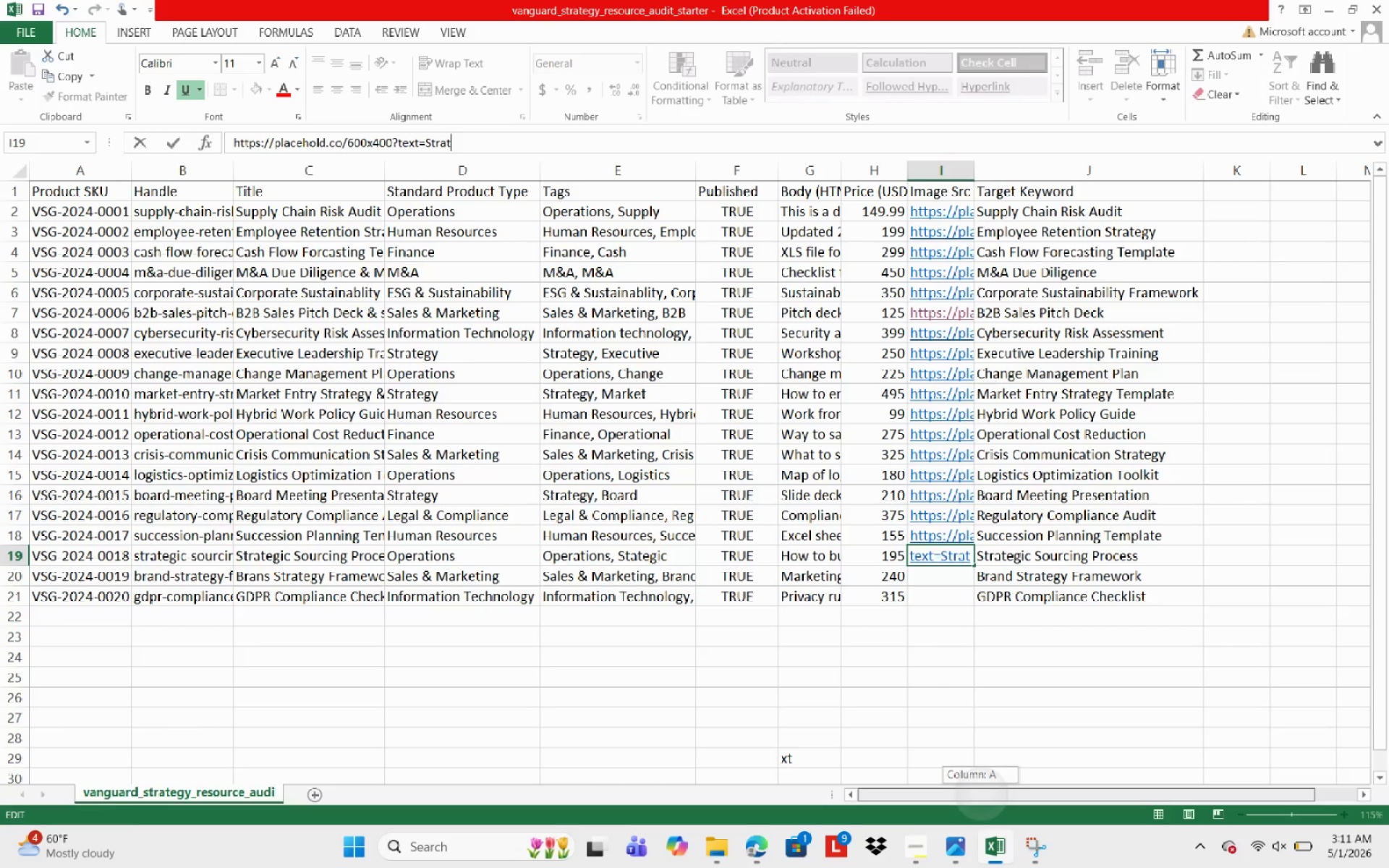 
type(egic+)
 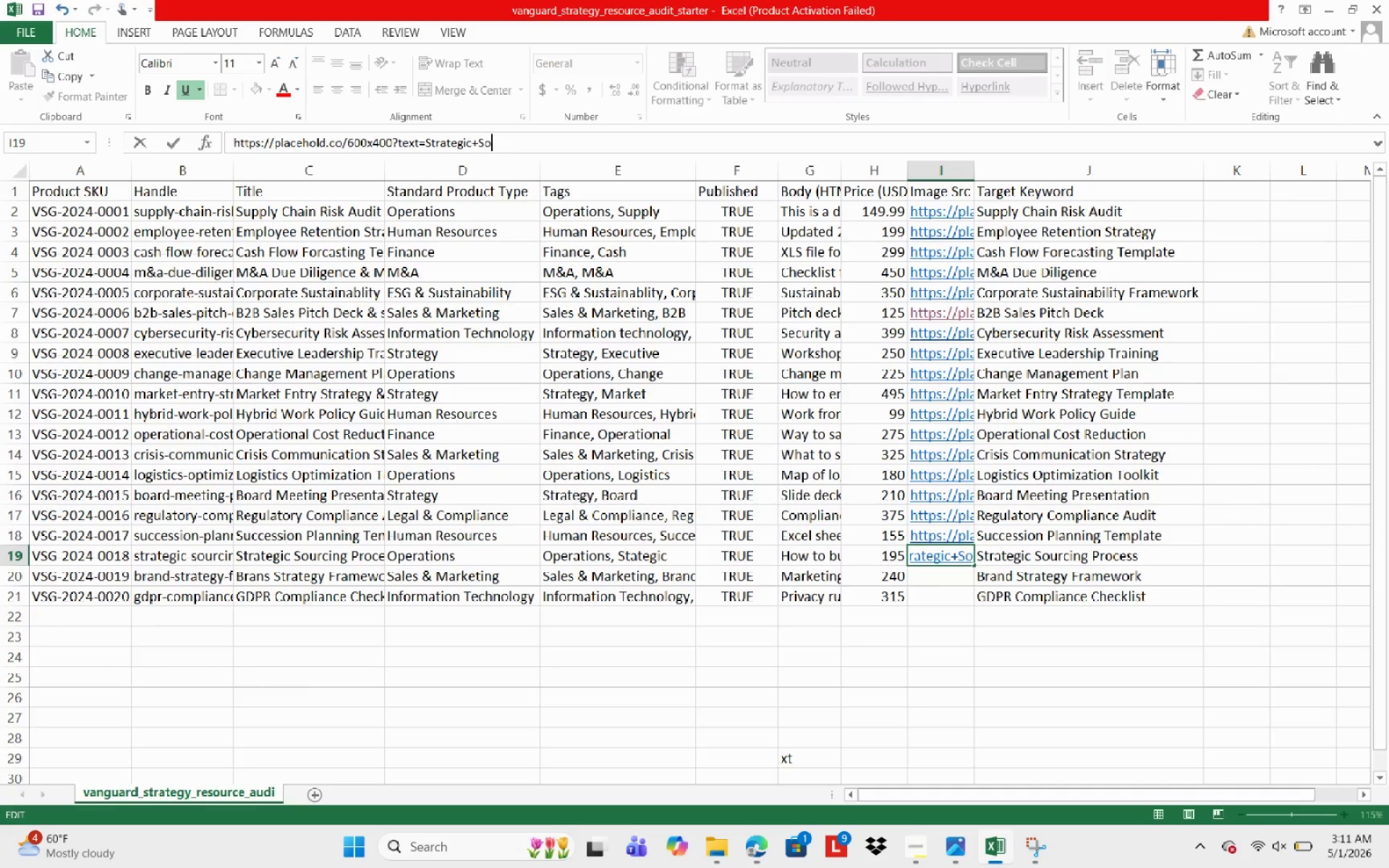 
left_click_drag(start_coordinate=[977, 796], to_coordinate=[982, 783])
 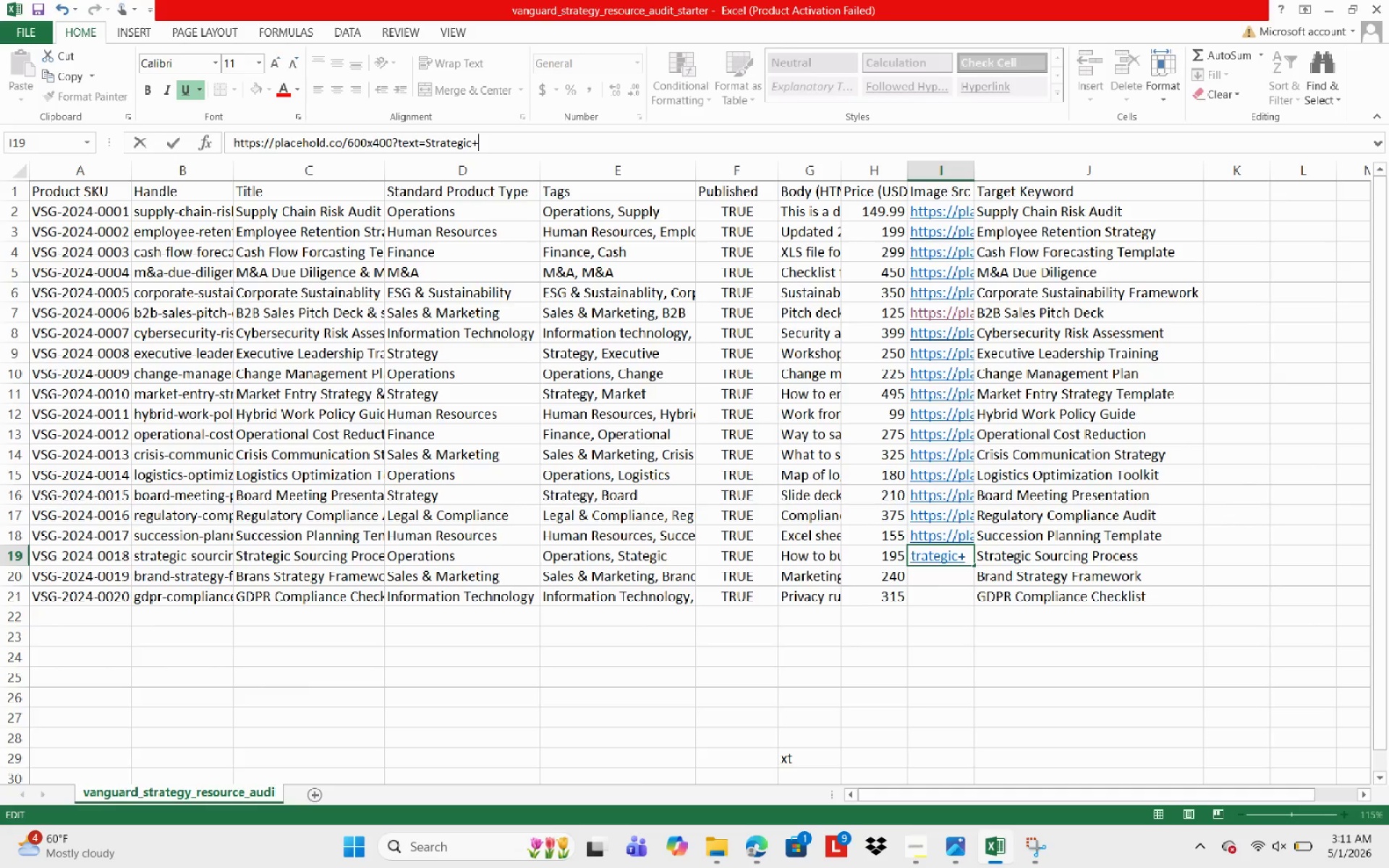 
left_click_drag(start_coordinate=[980, 790], to_coordinate=[978, 809])
 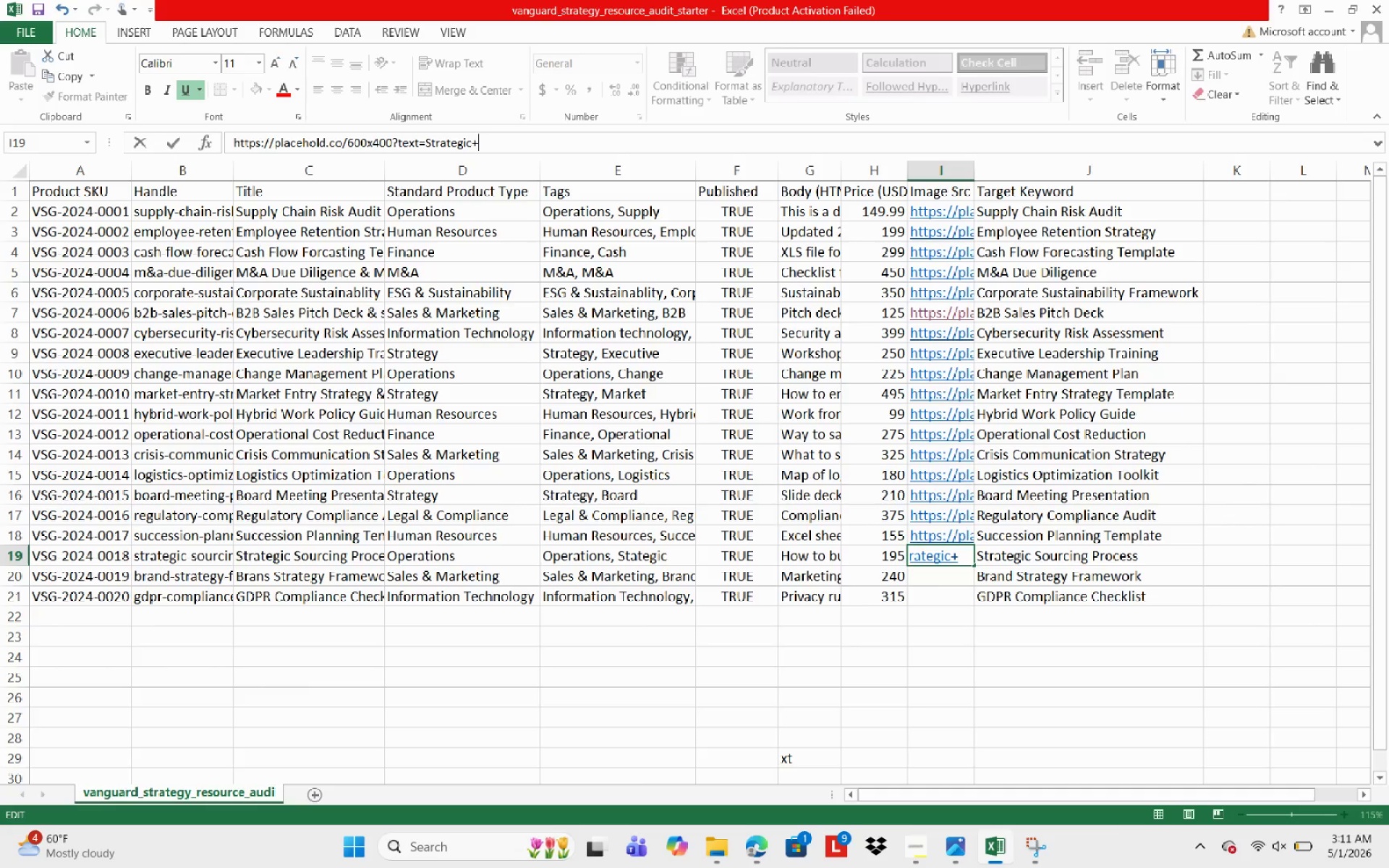 
type(Sourc)
 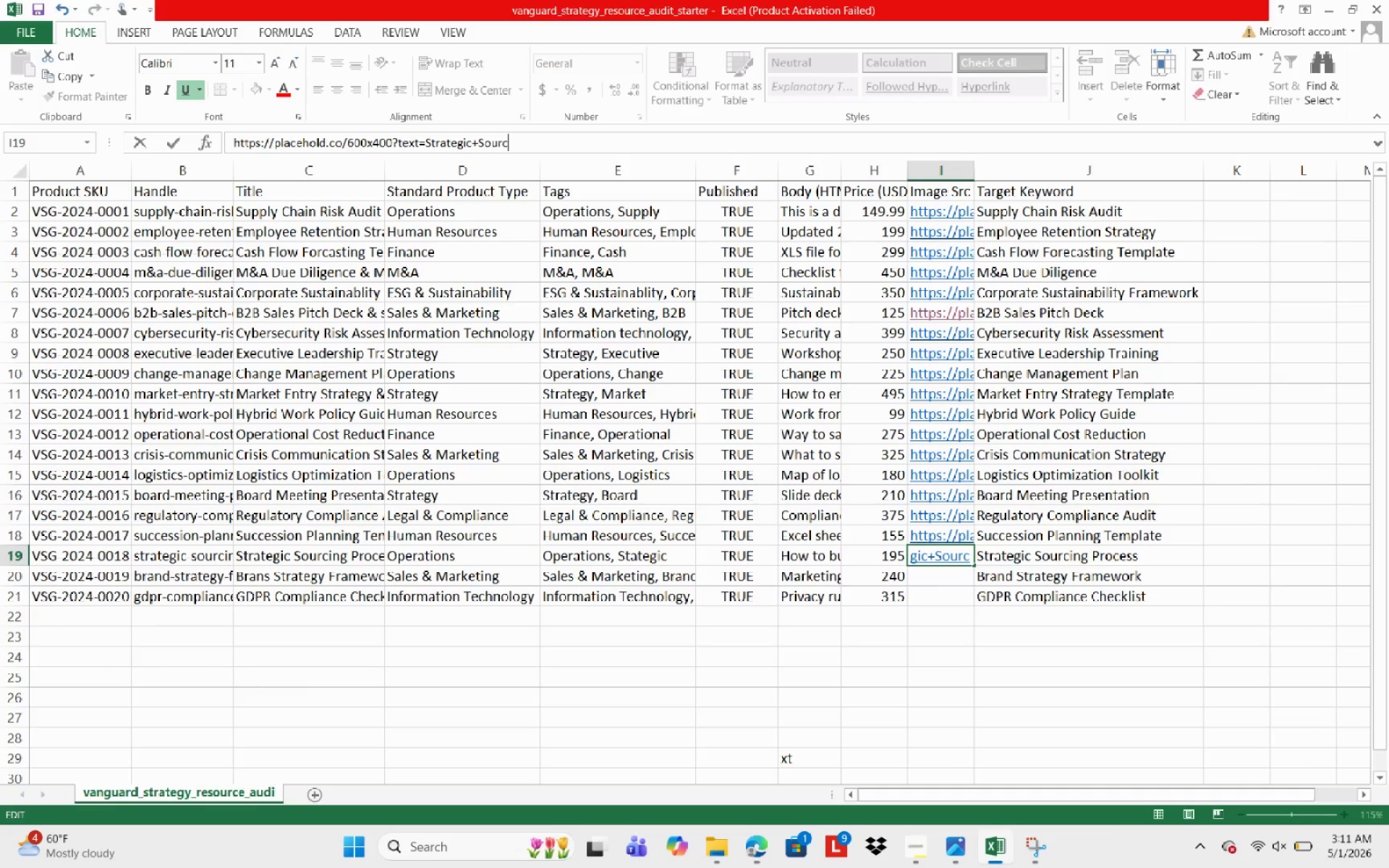 
left_click([980, 789])
 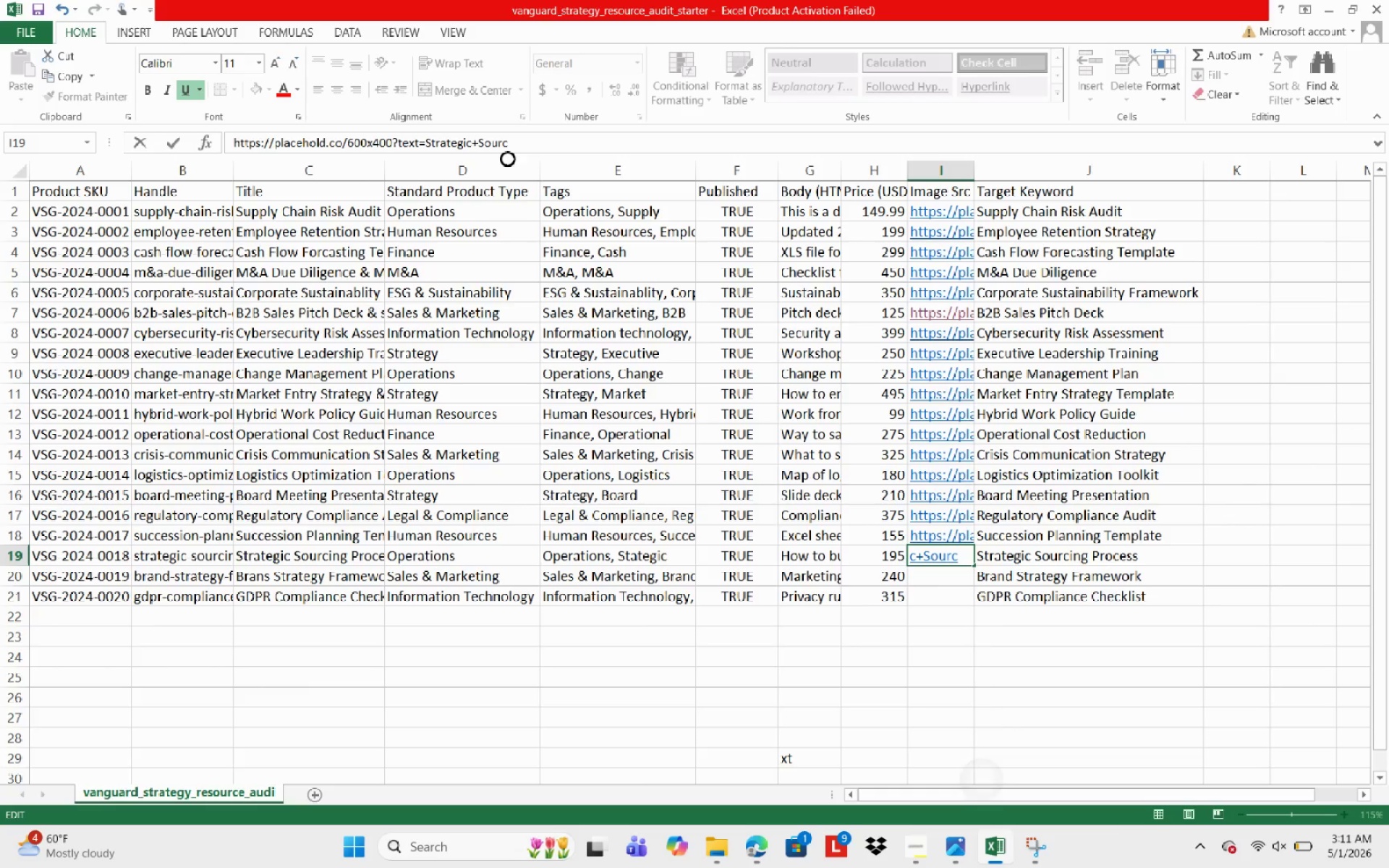 
type(inh)
key(Backspace)
type(f)
key(Backspace)
type(g+)
 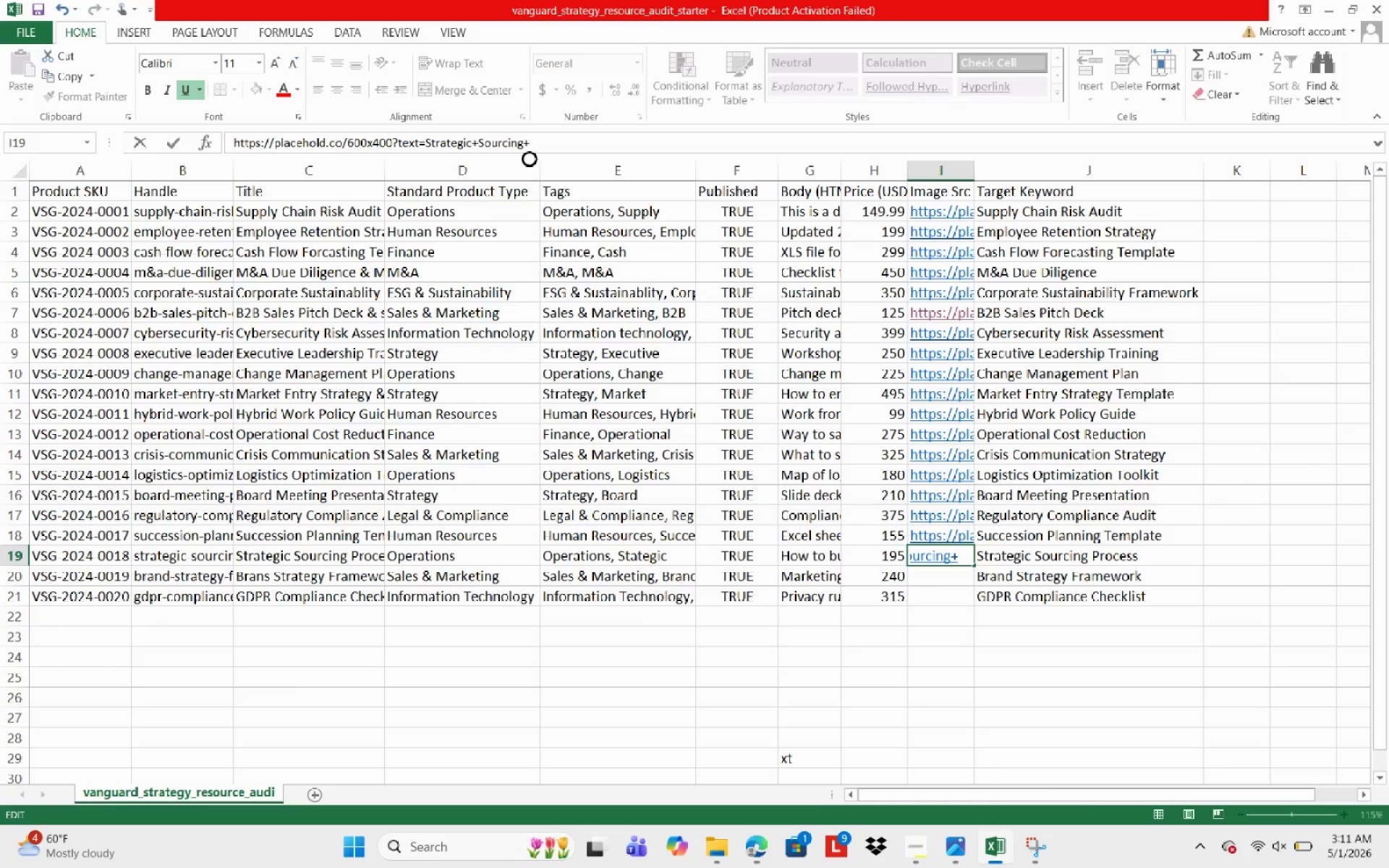 
left_click_drag(start_coordinate=[979, 800], to_coordinate=[981, 782])
 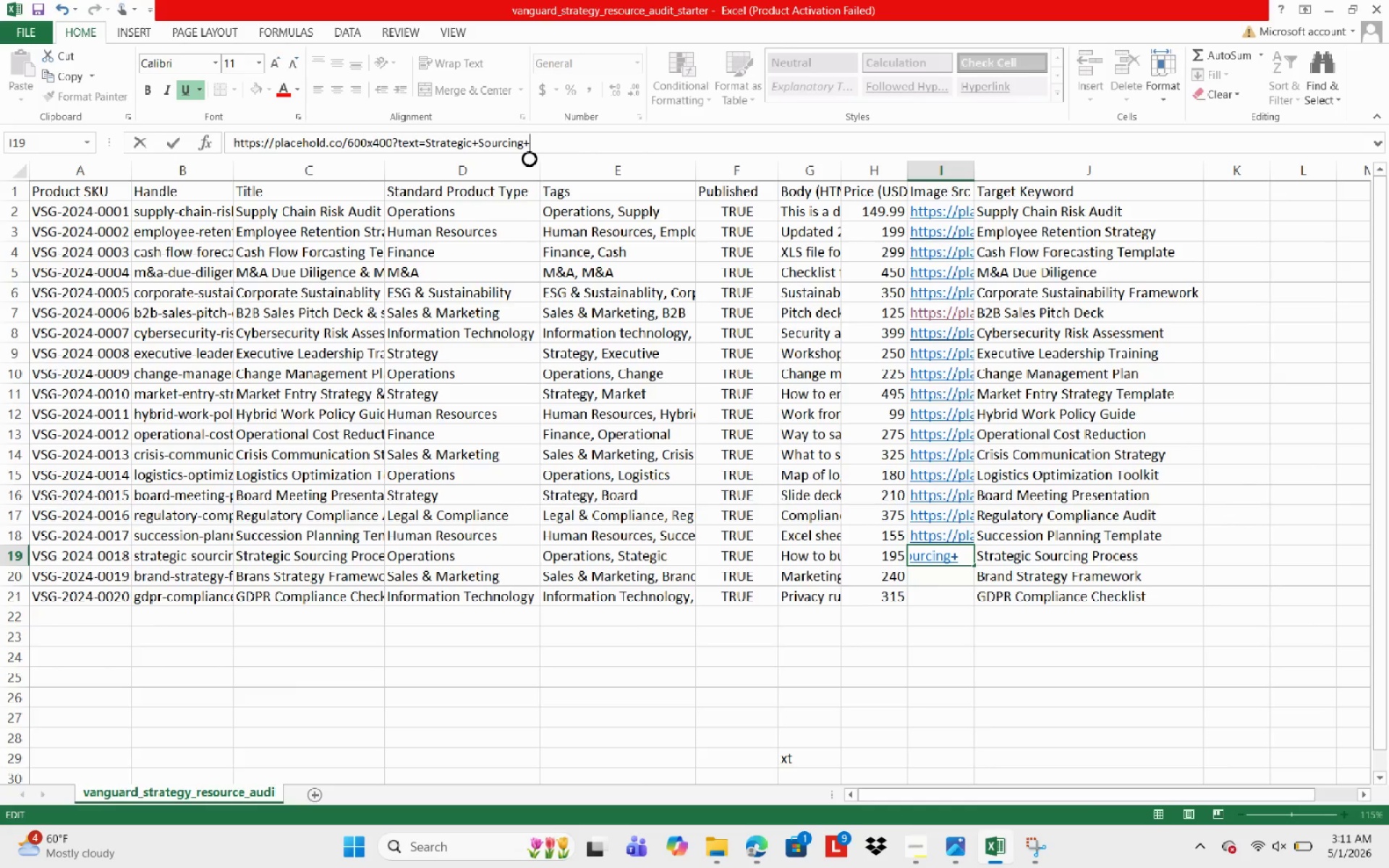 
type(Process)
 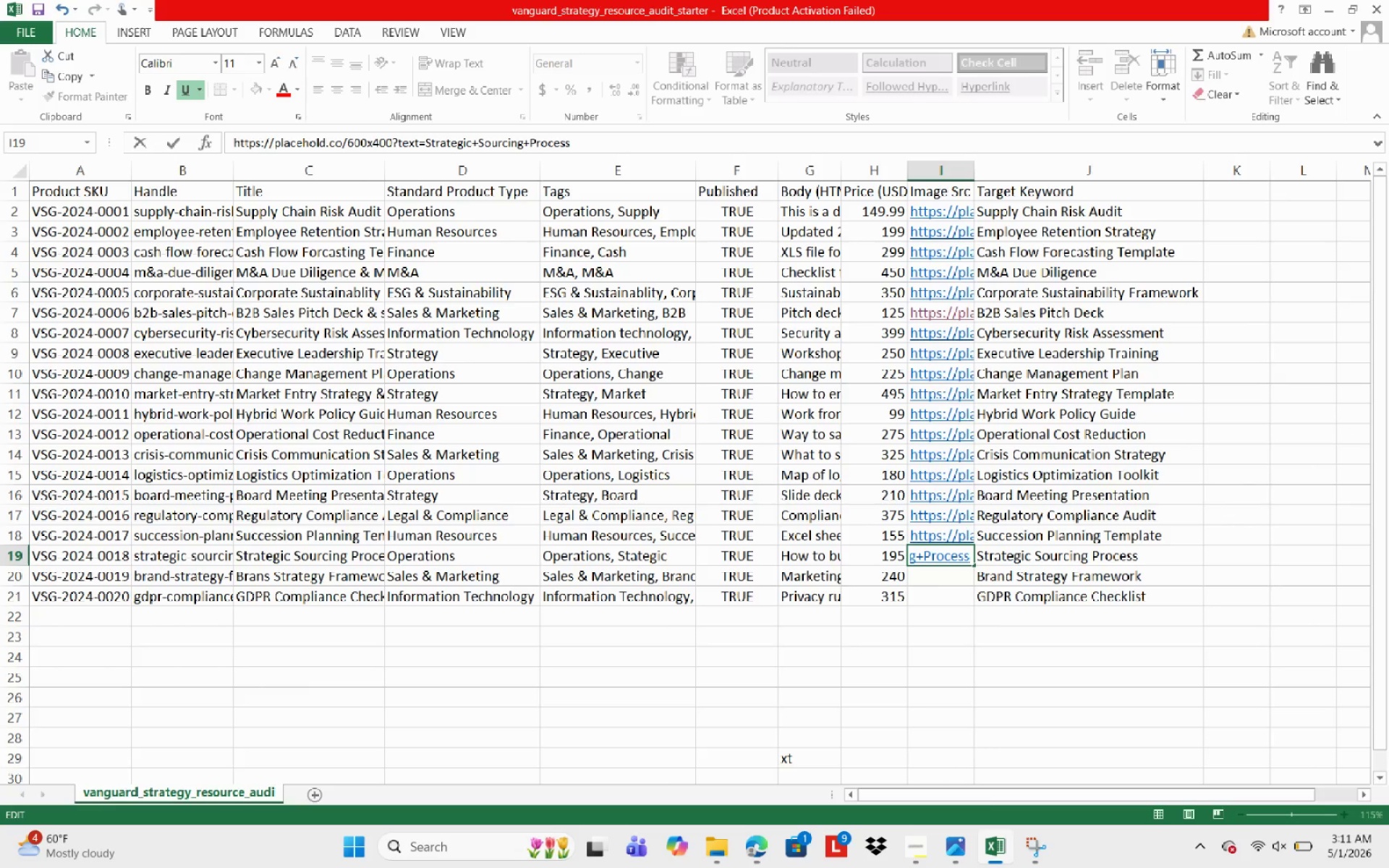 
left_click_drag(start_coordinate=[980, 787], to_coordinate=[979, 803])
 